 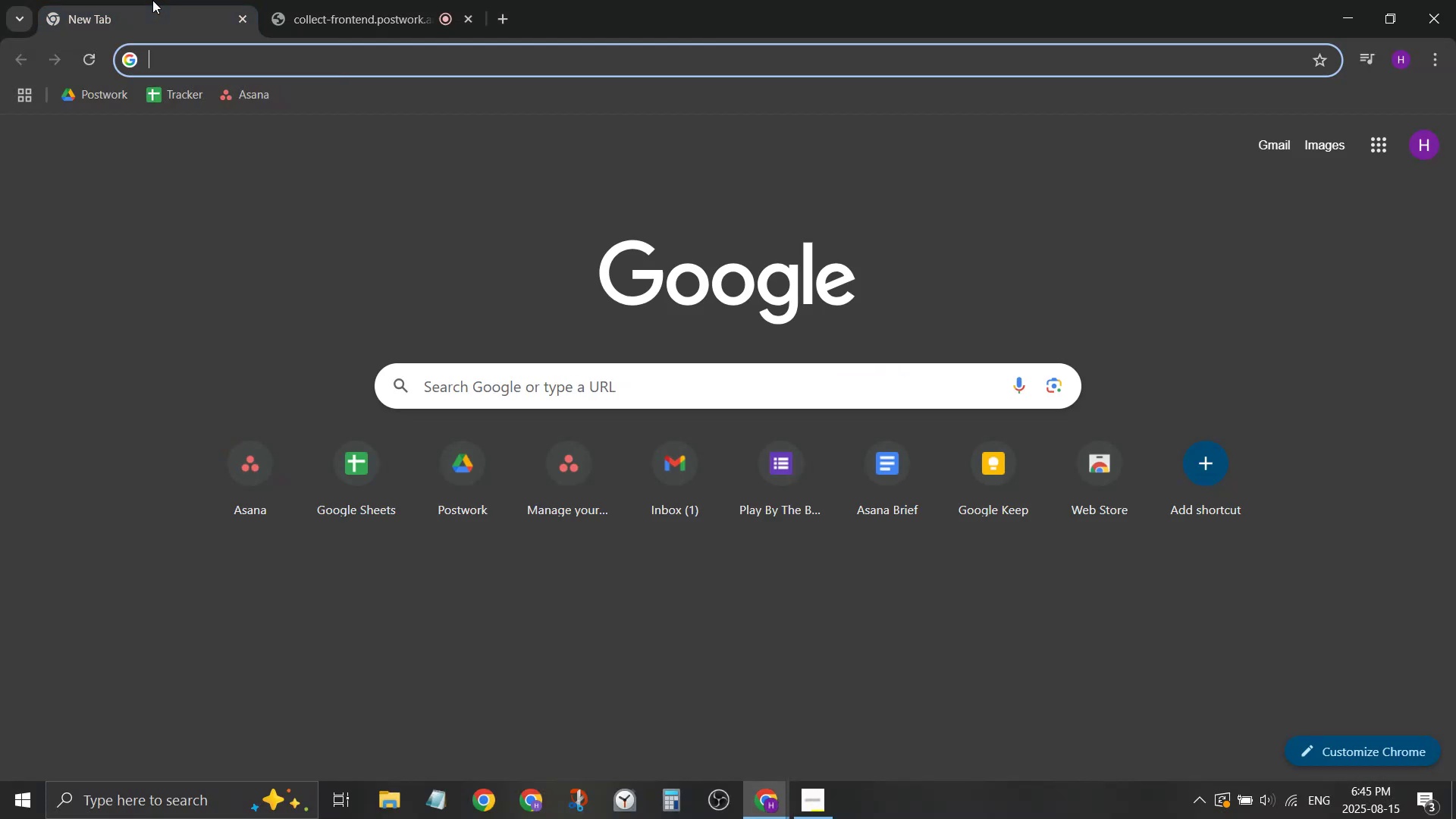 
middle_click([152, 0])
 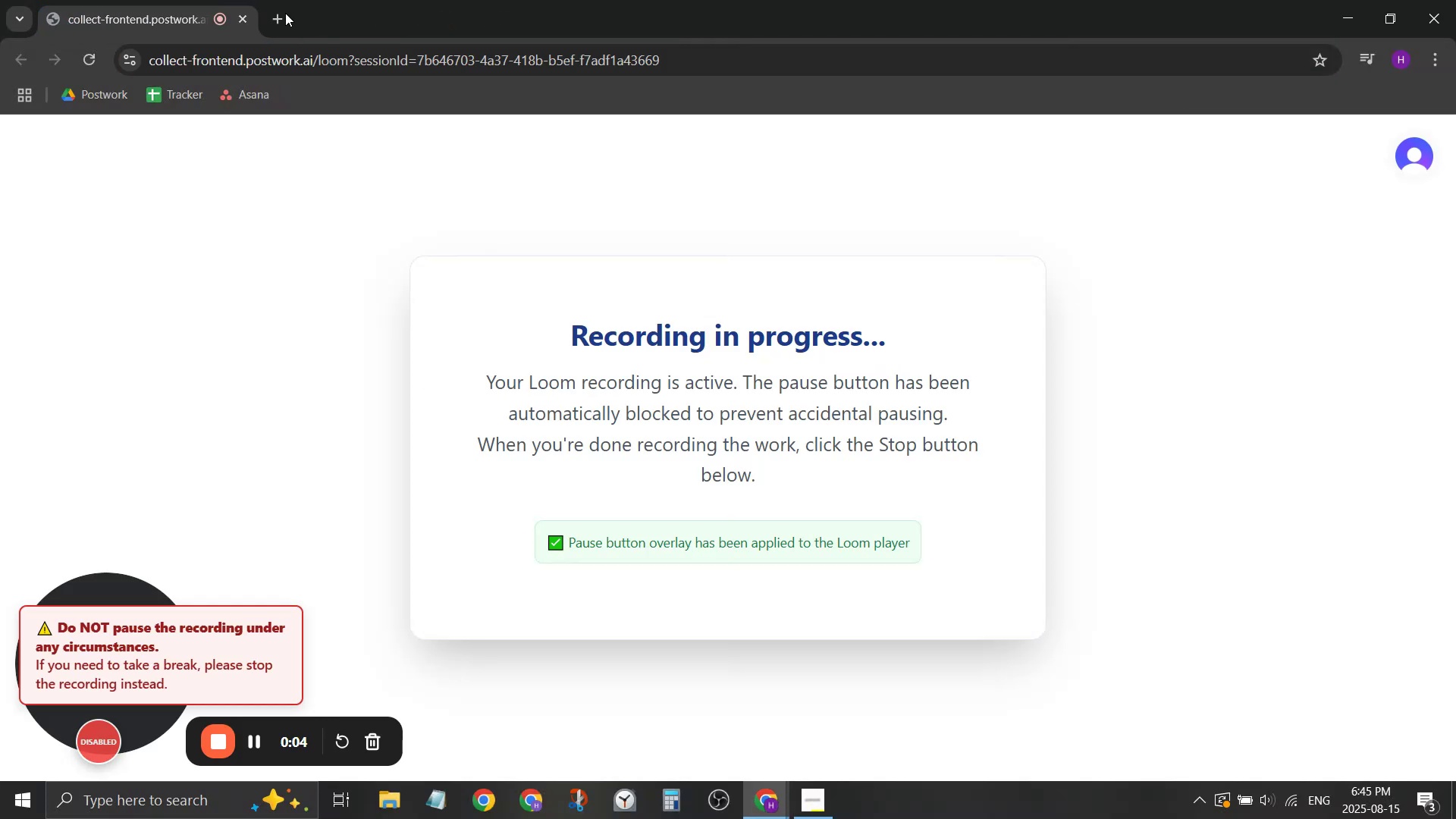 
left_click([274, 11])
 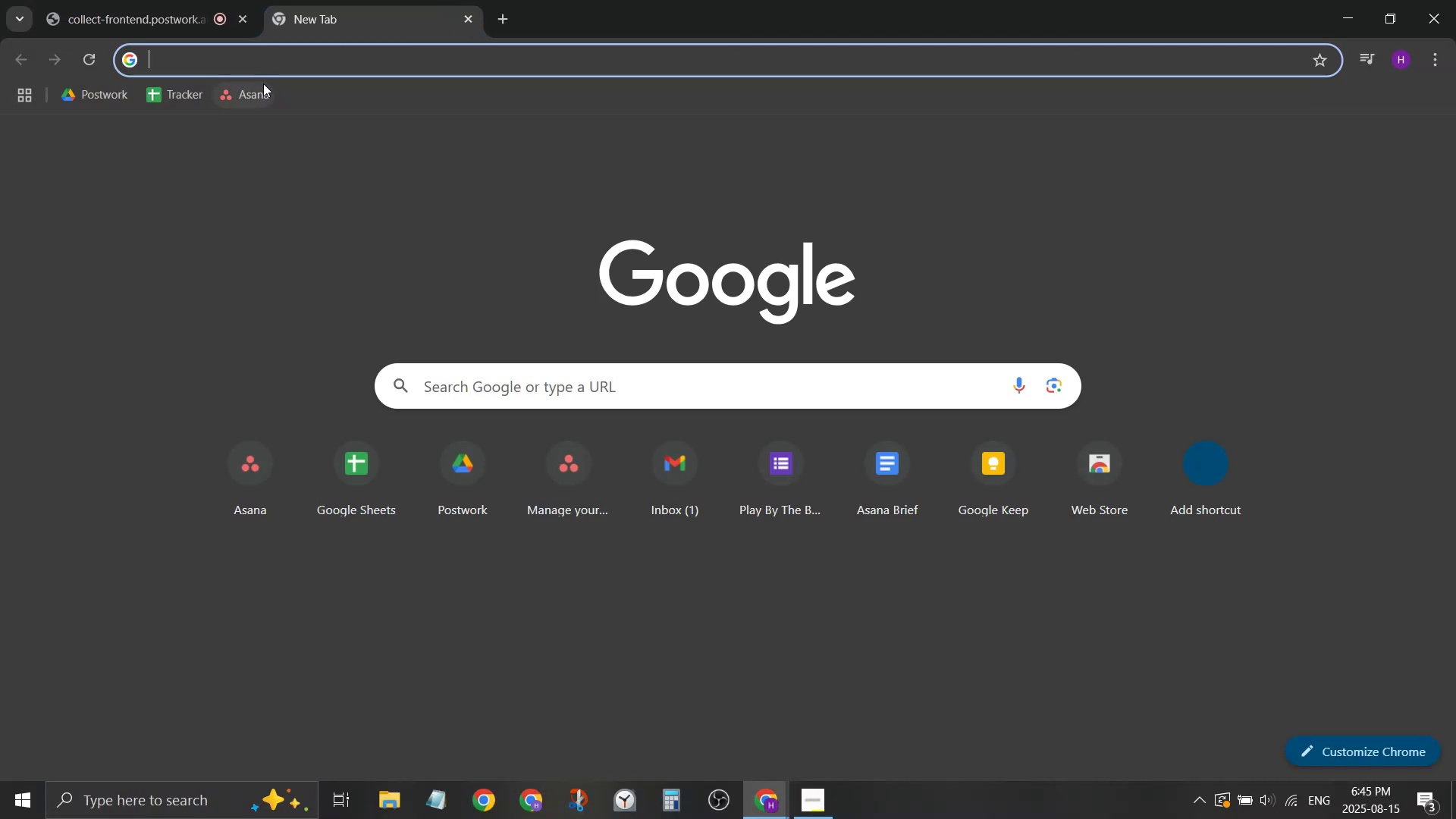 
double_click([263, 93])
 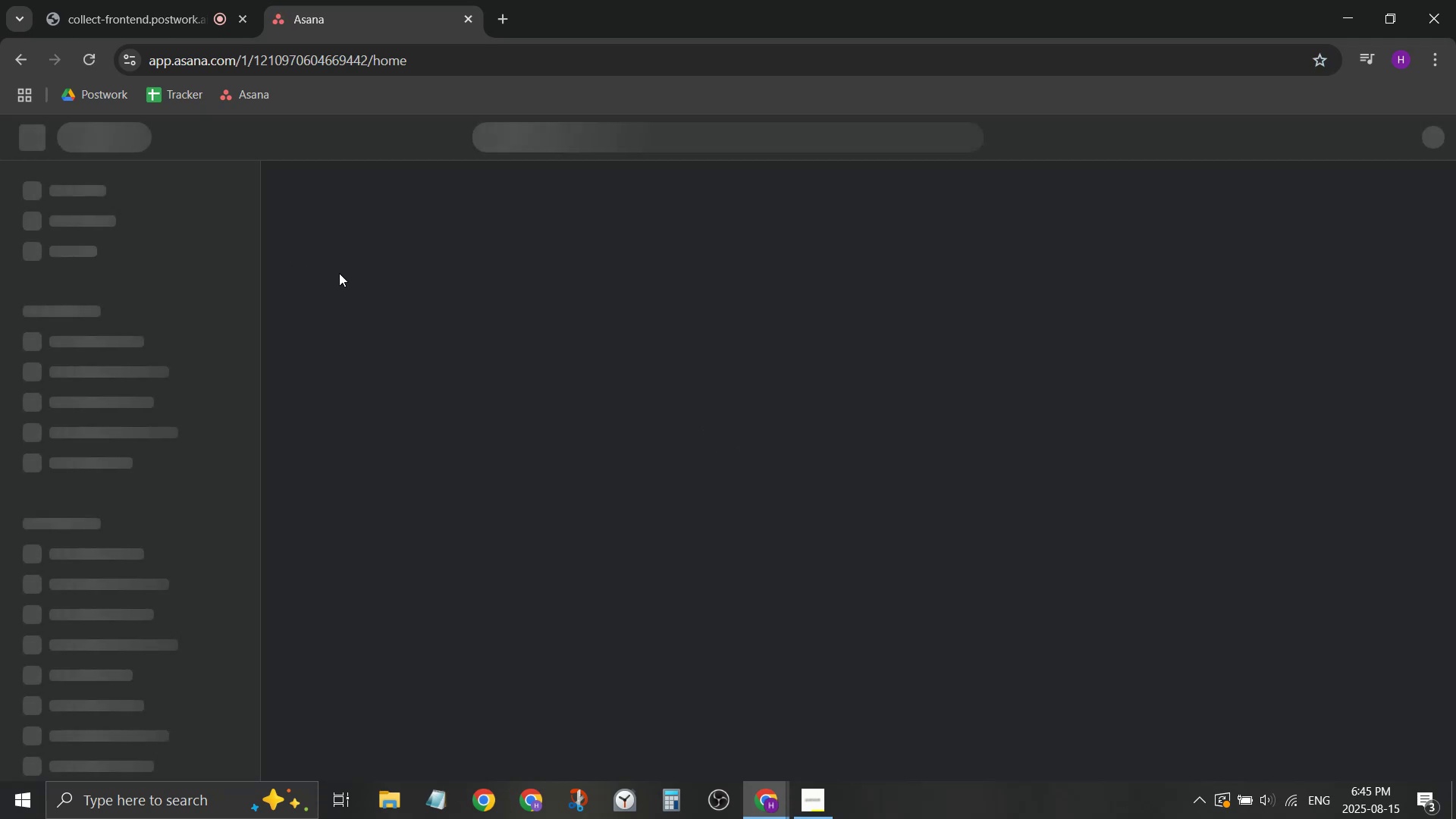 
wait(12.89)
 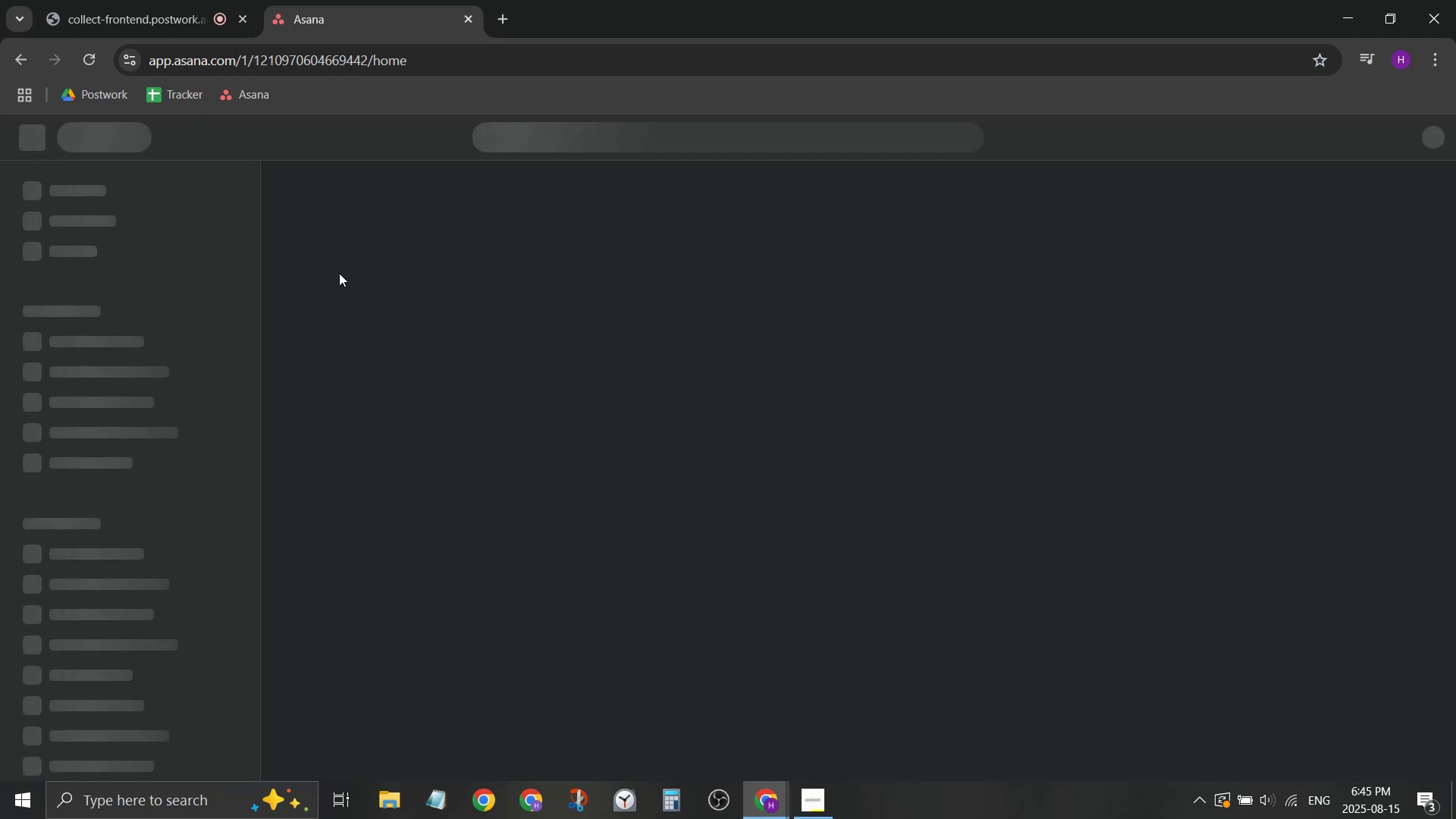 
scroll: coordinate [140, 491], scroll_direction: down, amount: 4.0
 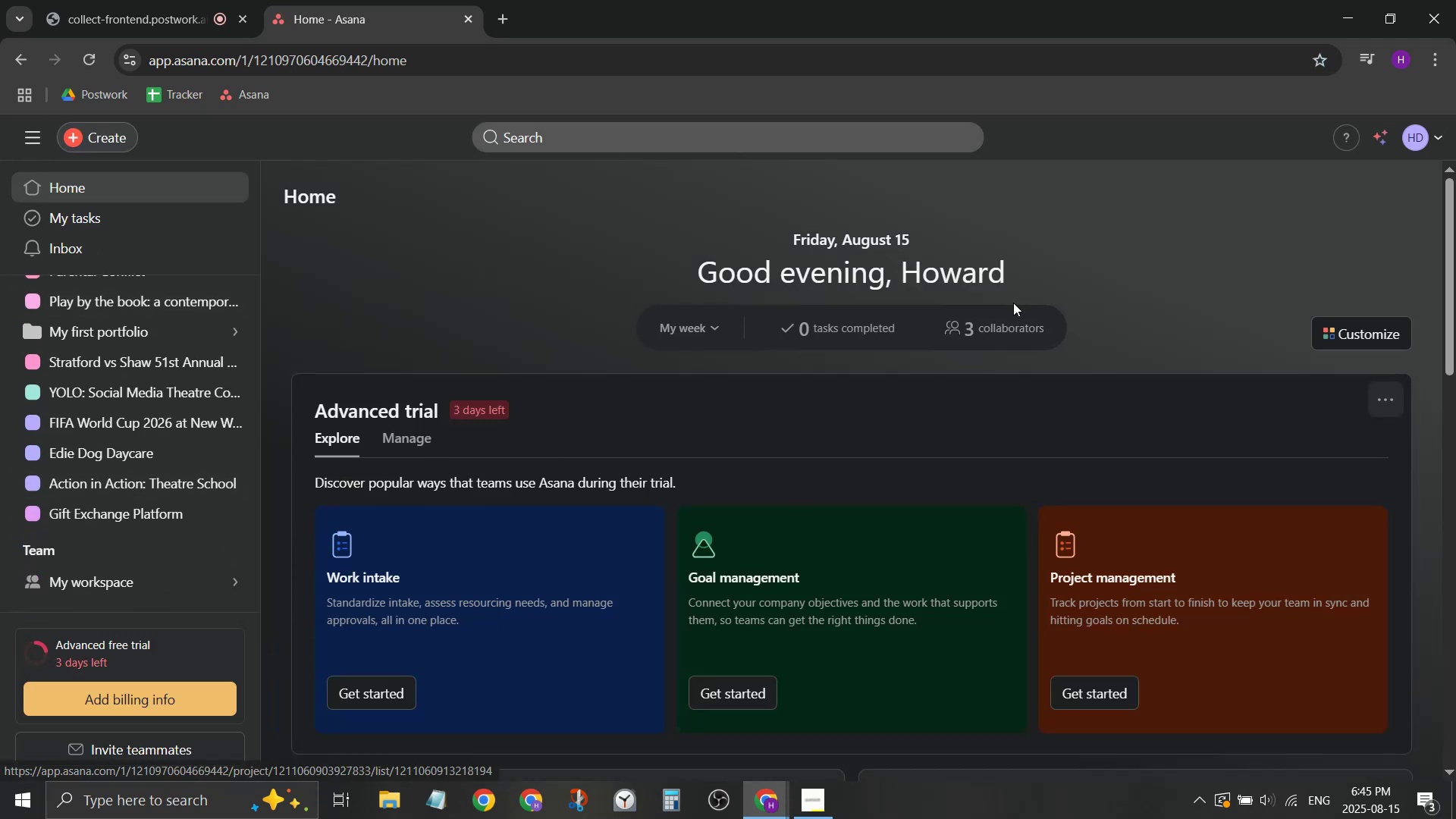 
left_click([981, 321])
 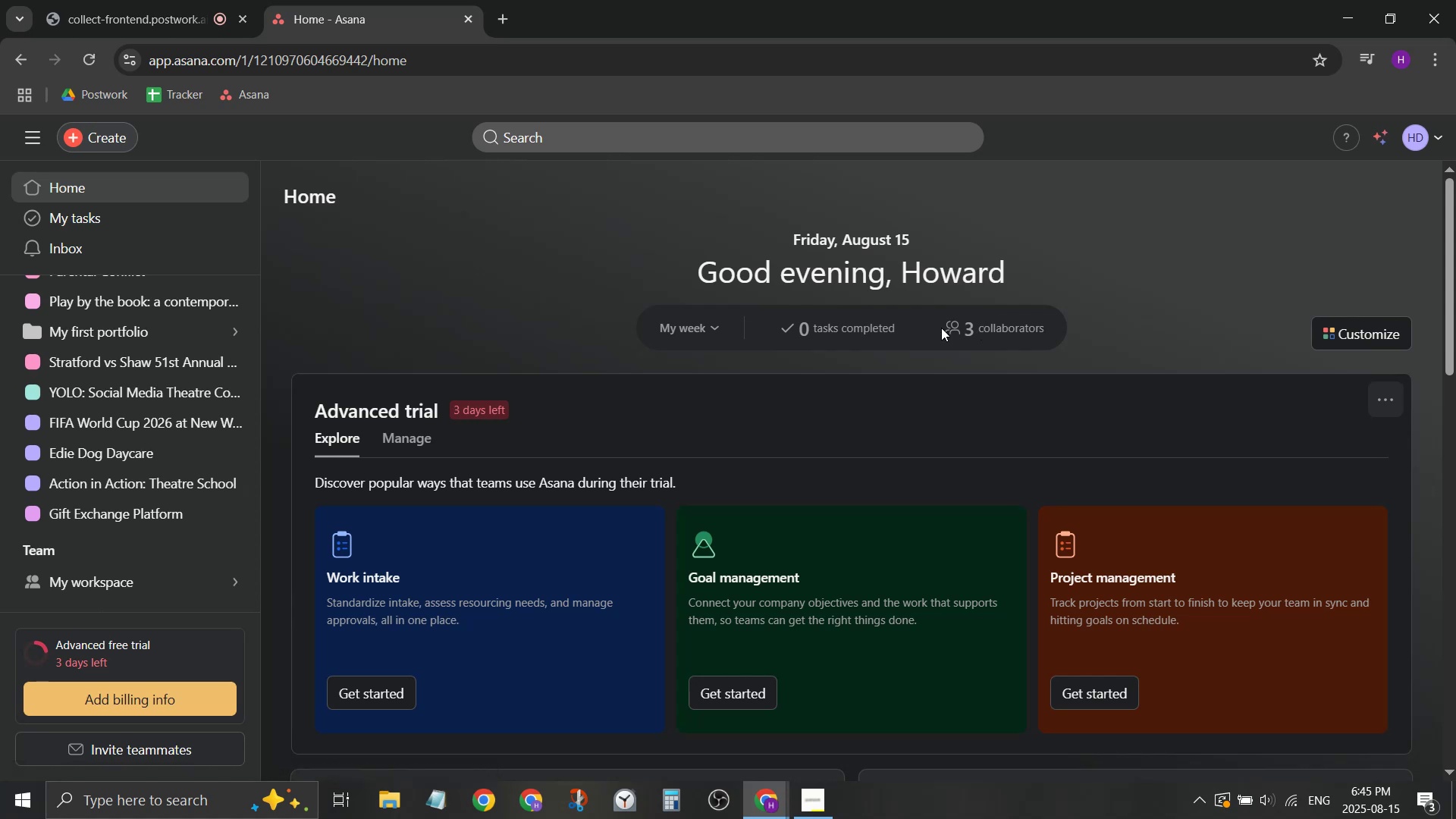 
left_click([950, 331])
 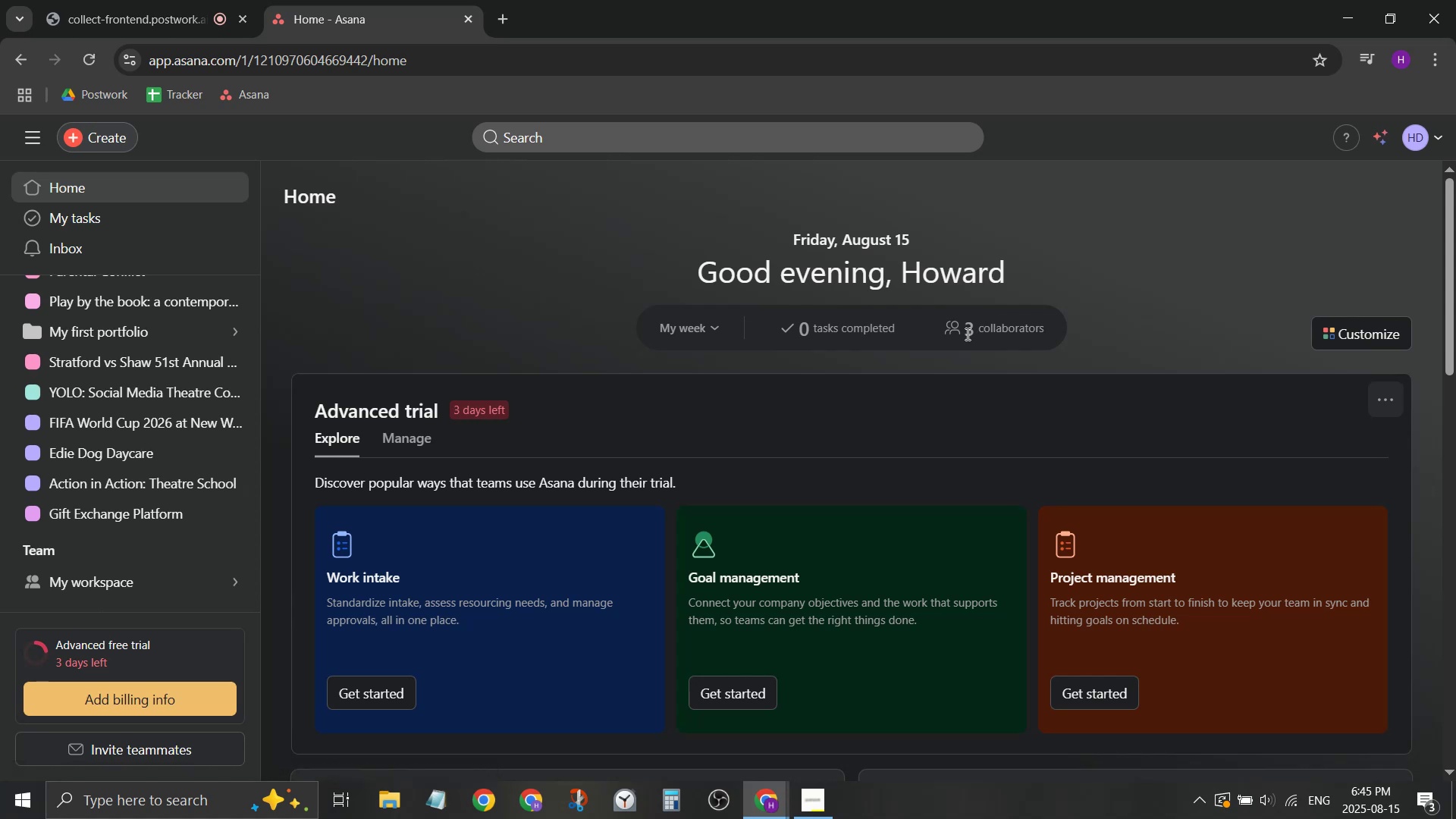 
left_click([966, 334])
 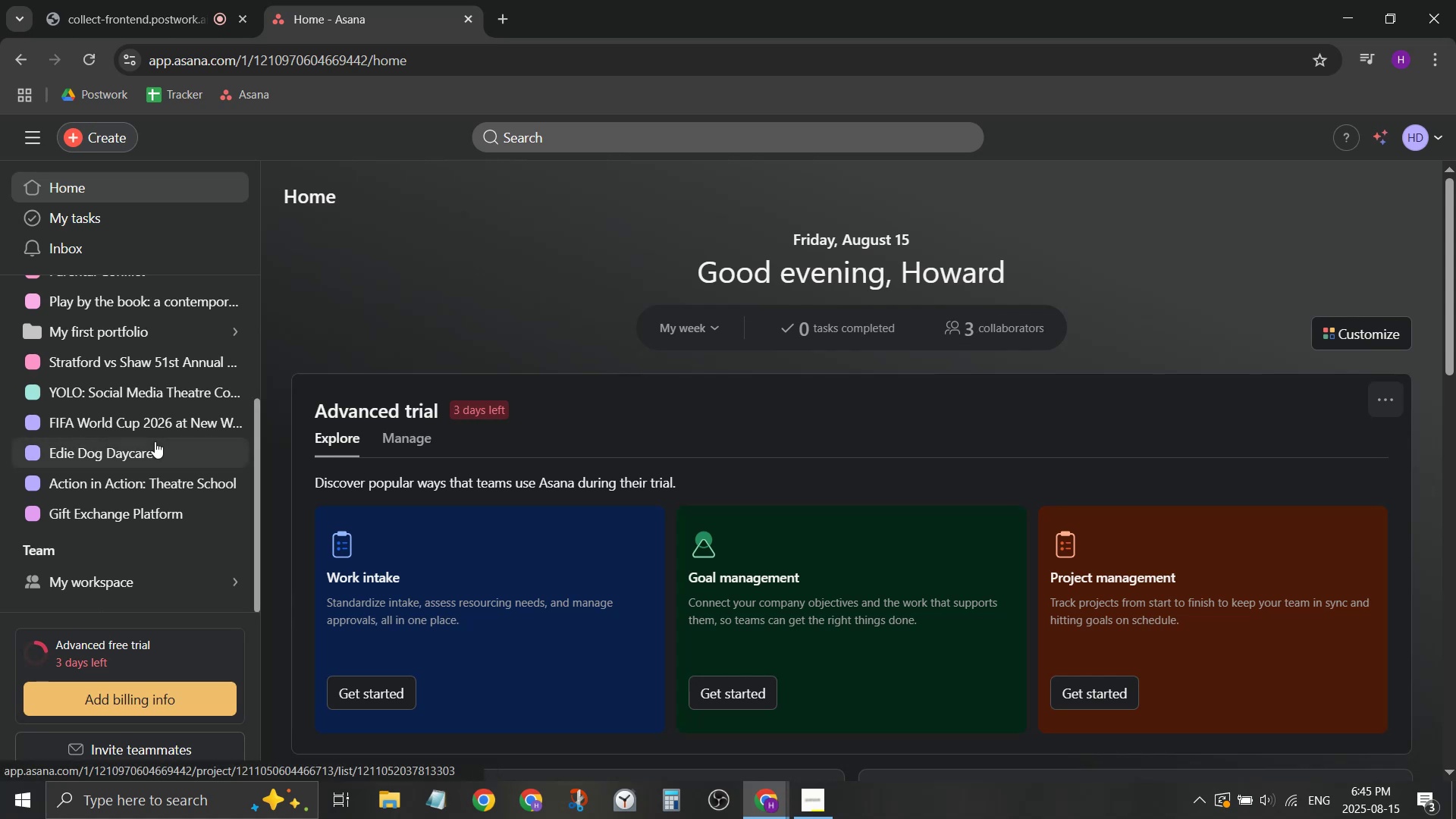 
scroll: coordinate [155, 441], scroll_direction: up, amount: 1.0
 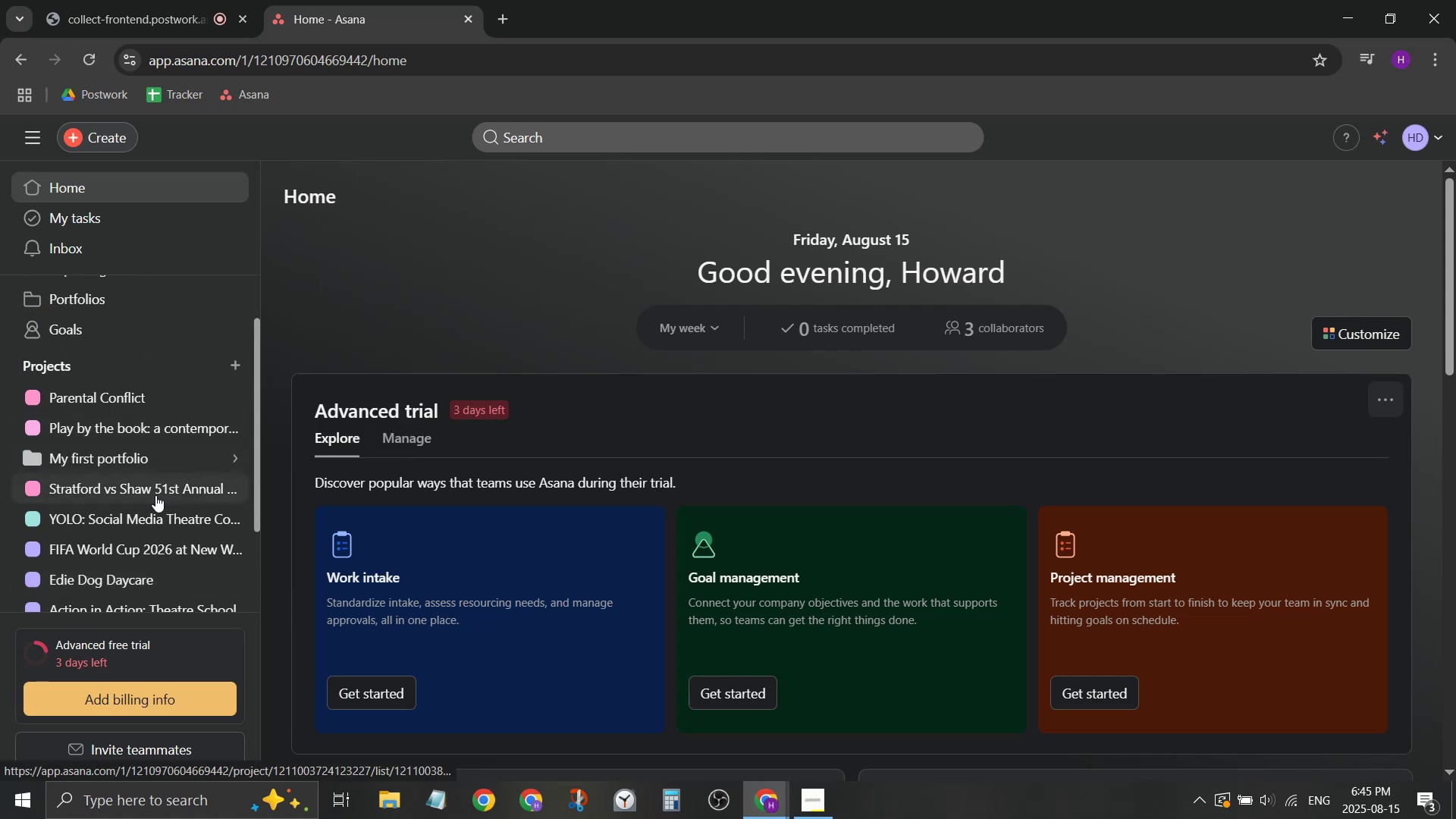 
left_click([153, 529])
 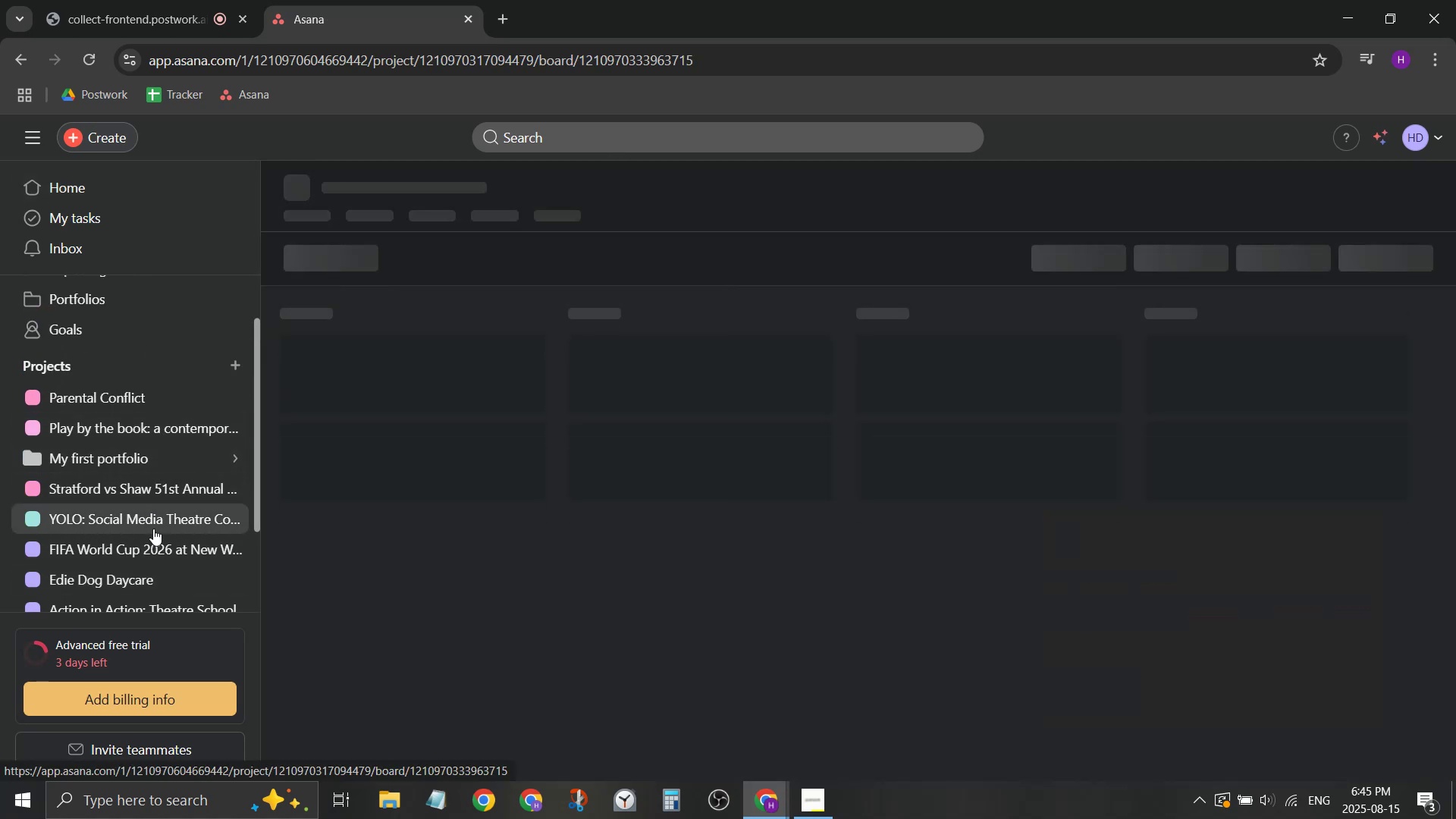 
mouse_move([591, 498])
 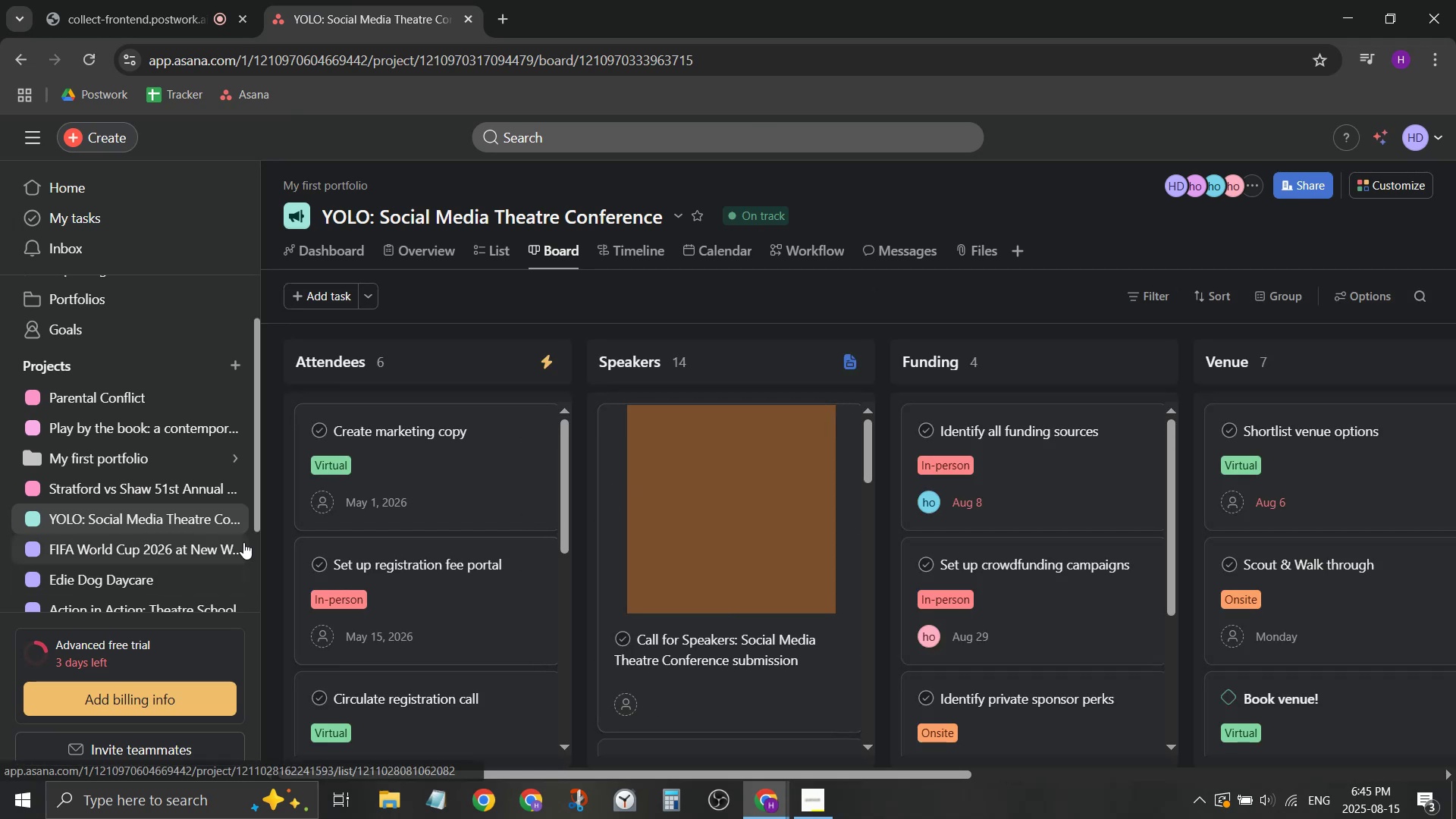 
scroll: coordinate [152, 535], scroll_direction: down, amount: 3.0
 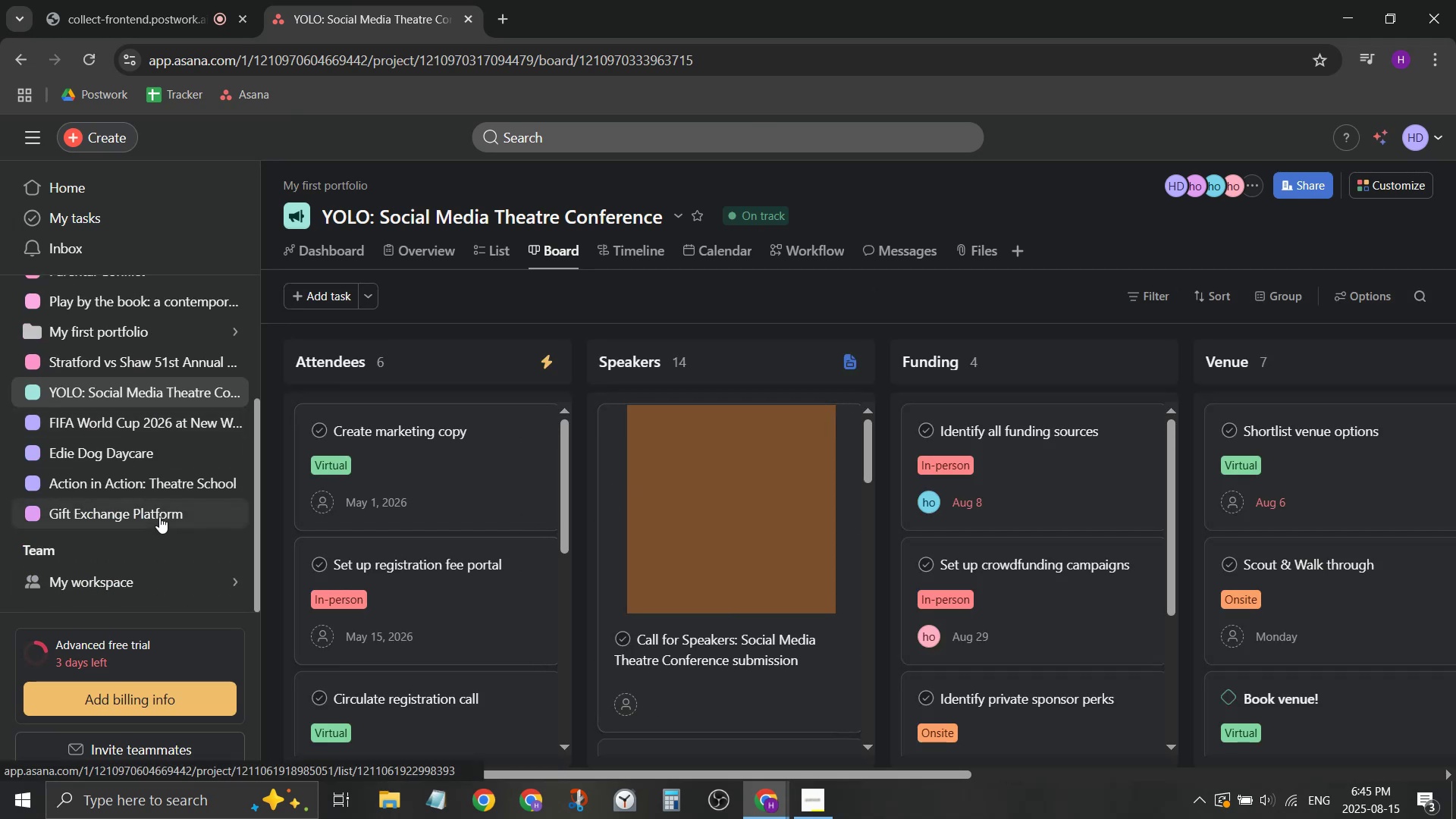 
scroll: coordinate [150, 516], scroll_direction: up, amount: 2.0
 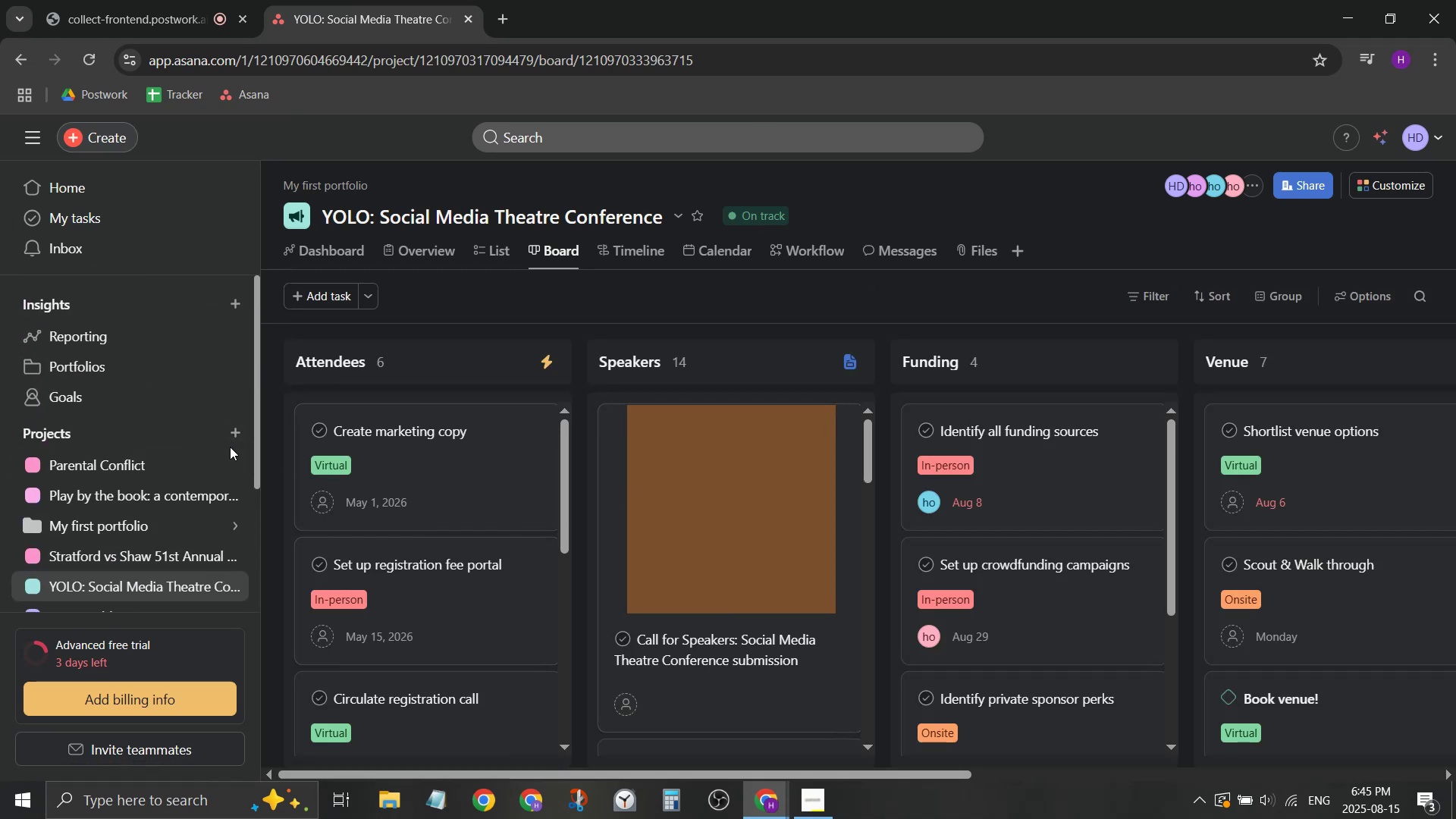 
left_click([231, 436])
 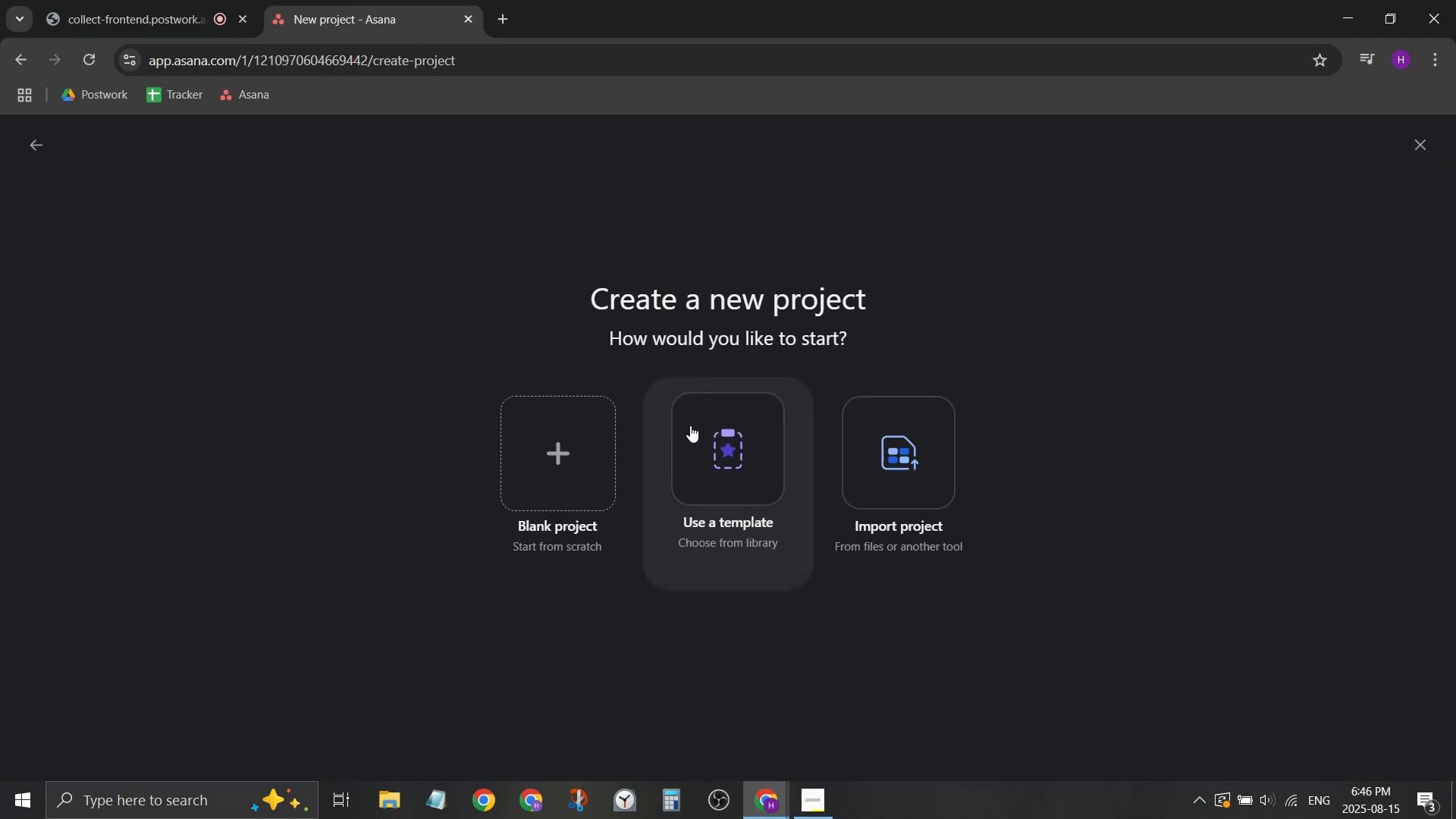 
left_click([706, 429])
 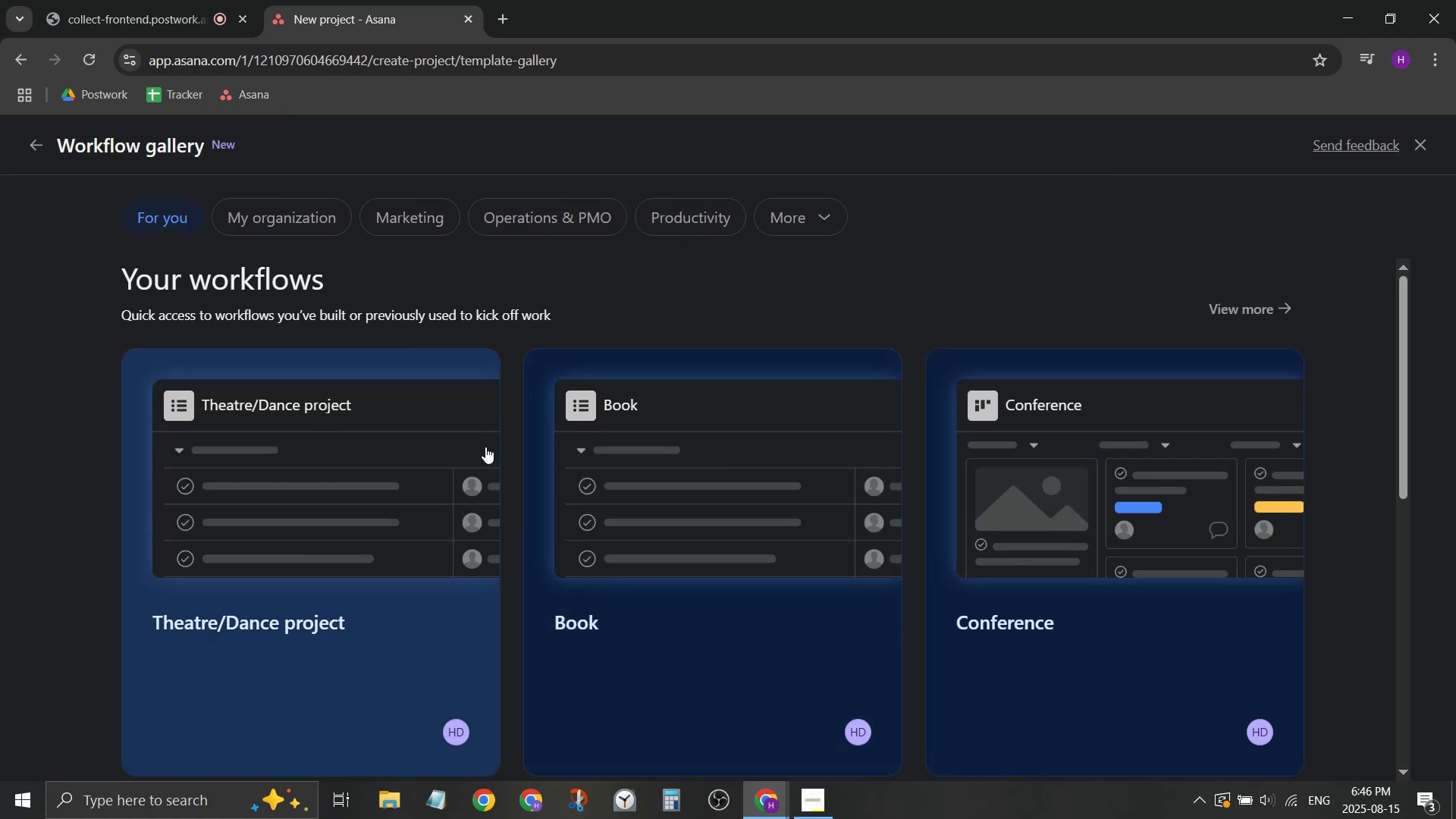 
scroll: coordinate [1061, 400], scroll_direction: down, amount: 1.0
 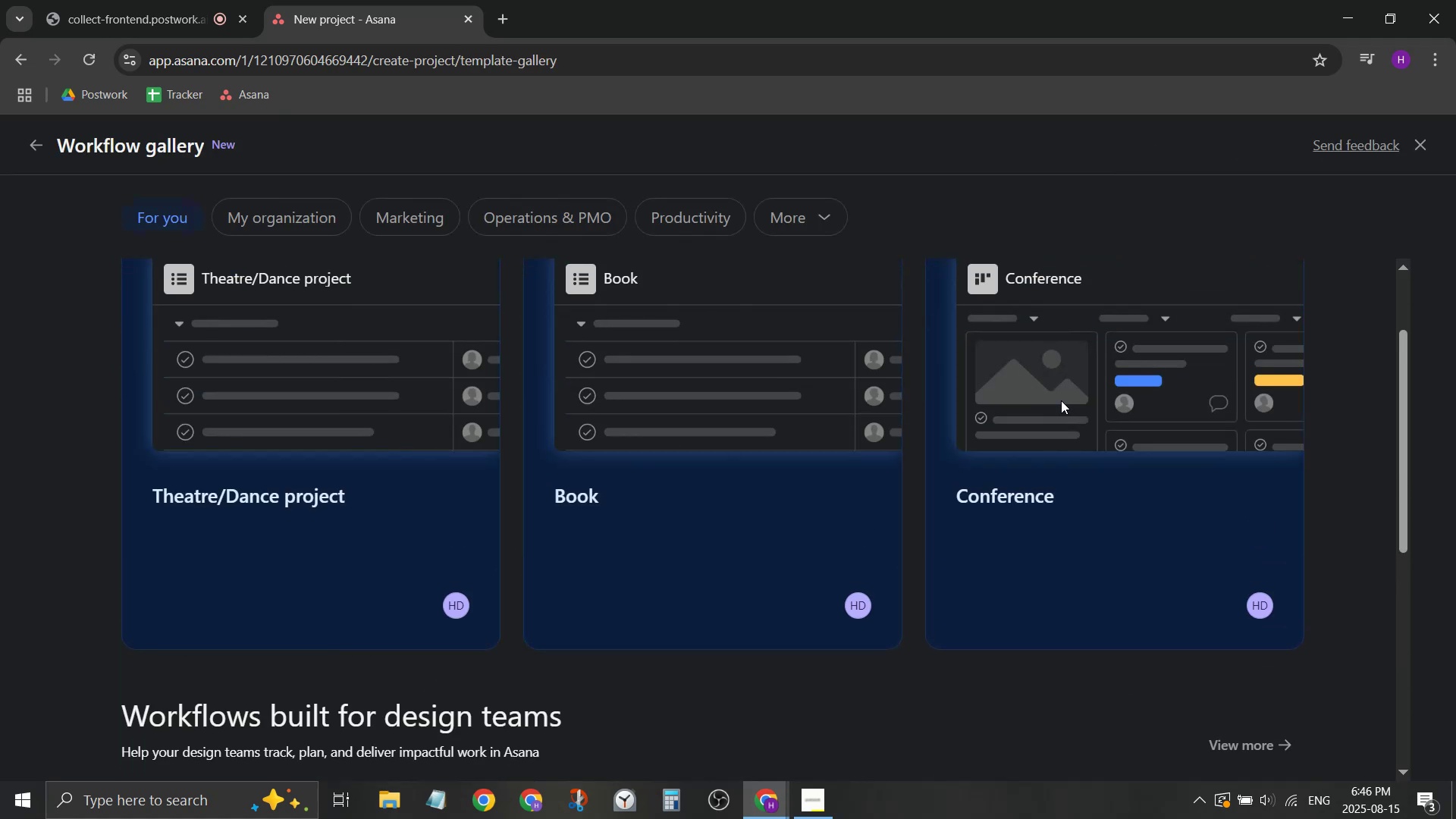 
left_click([1061, 400])
 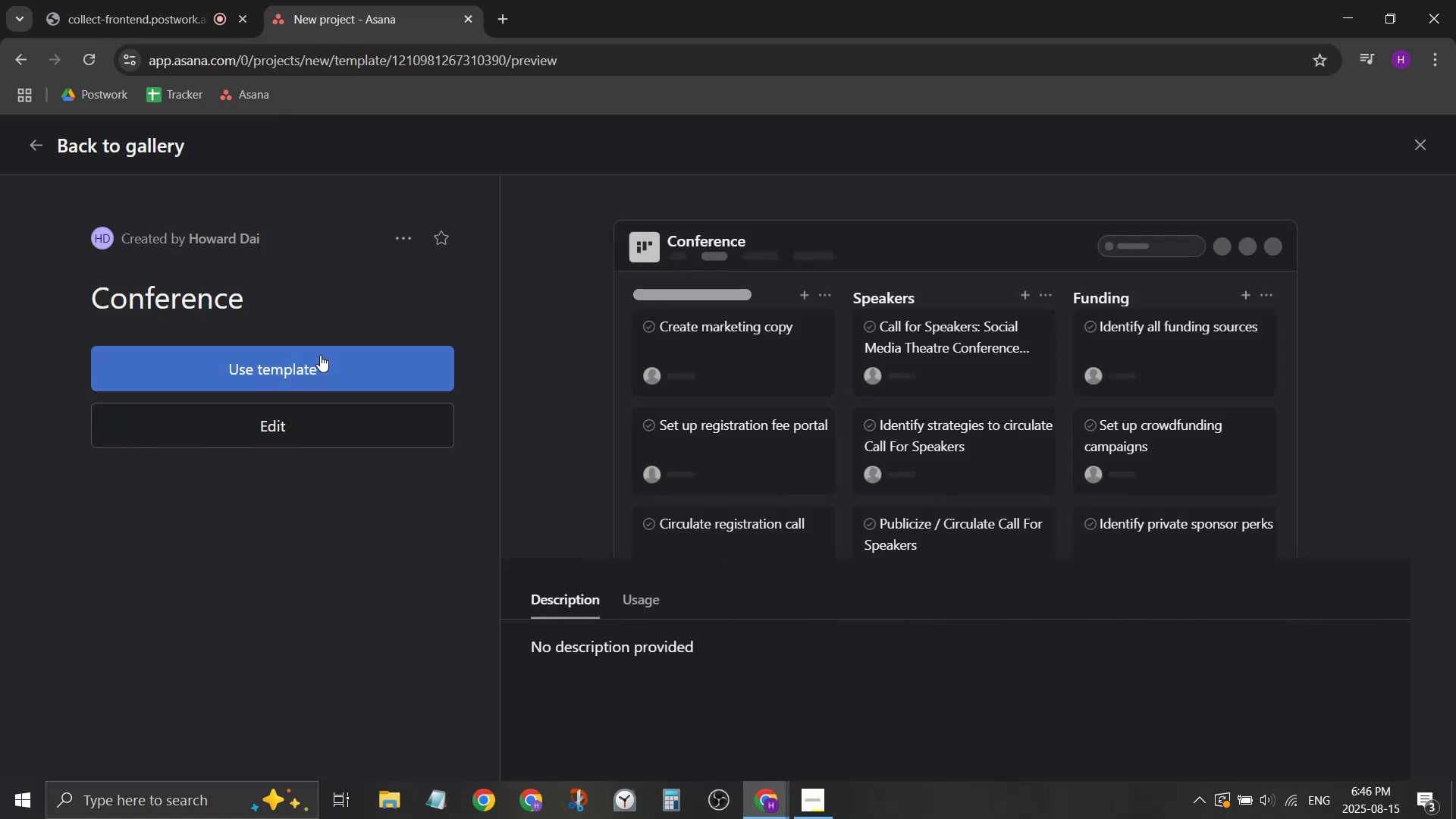 
left_click([320, 355])
 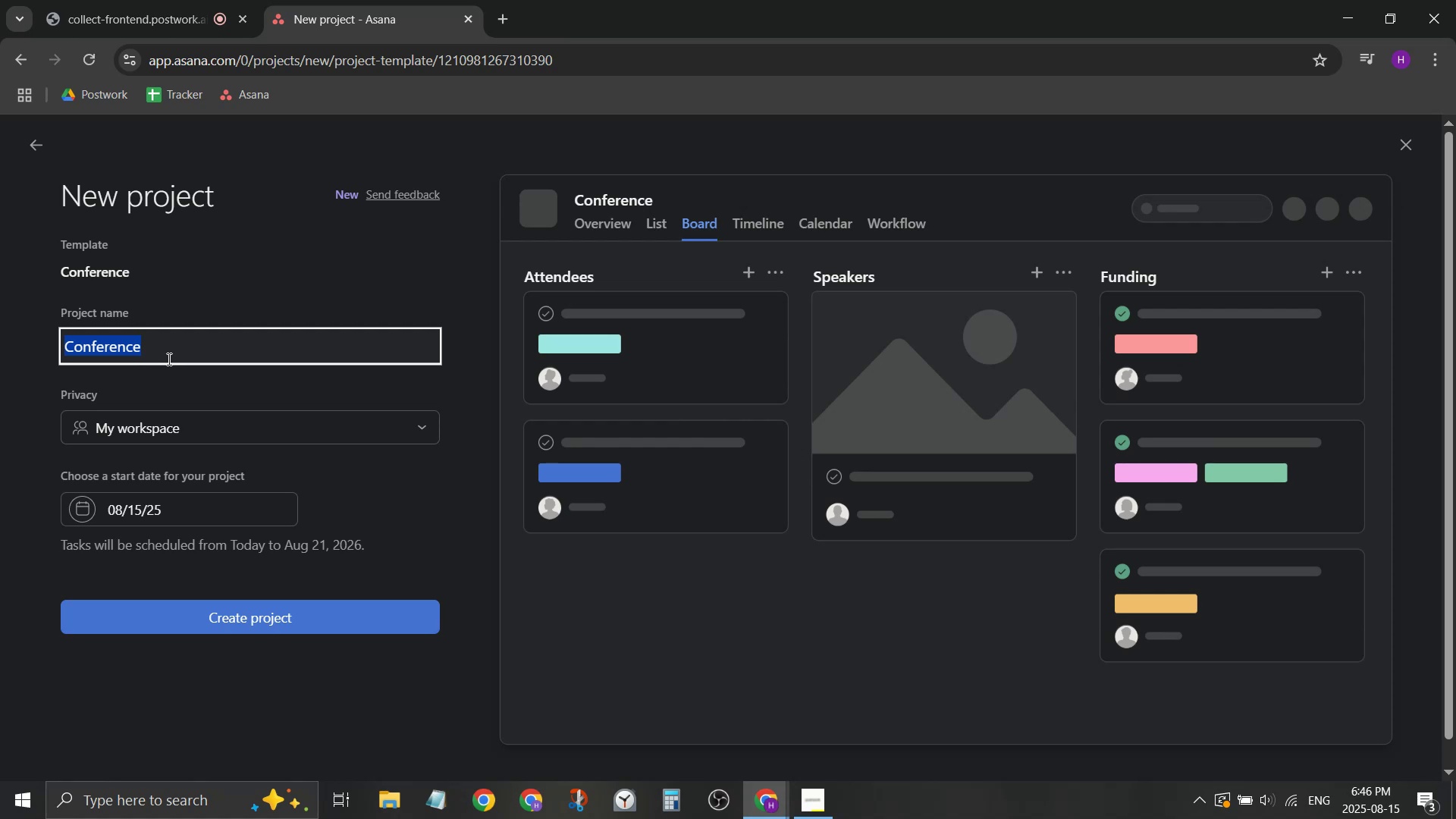 
wait(5.74)
 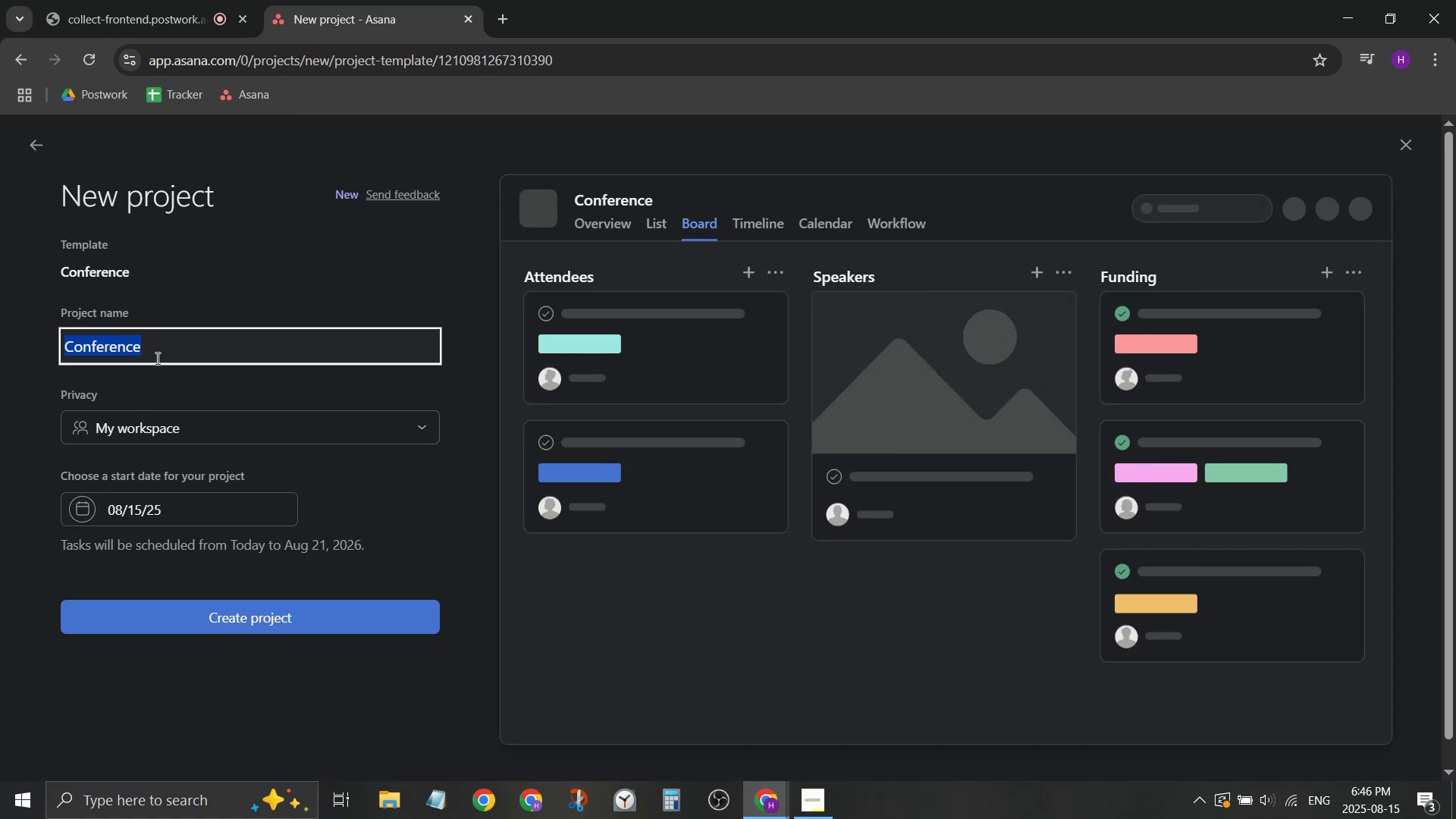 
type(Brih)
key(Backspace)
type(h)
key(Backspace)
type(ght Idea" P)
key(Backspace)
key(Backspace)
key(Backspace)
type(: A Pitch W)
key(Backspace)
key(Backspace)
key(Backspace)
key(Backspace)
key(Backspace)
key(Backspace)
key(Backspace)
key(Backspace)
type(n Industry Pitch Session)
 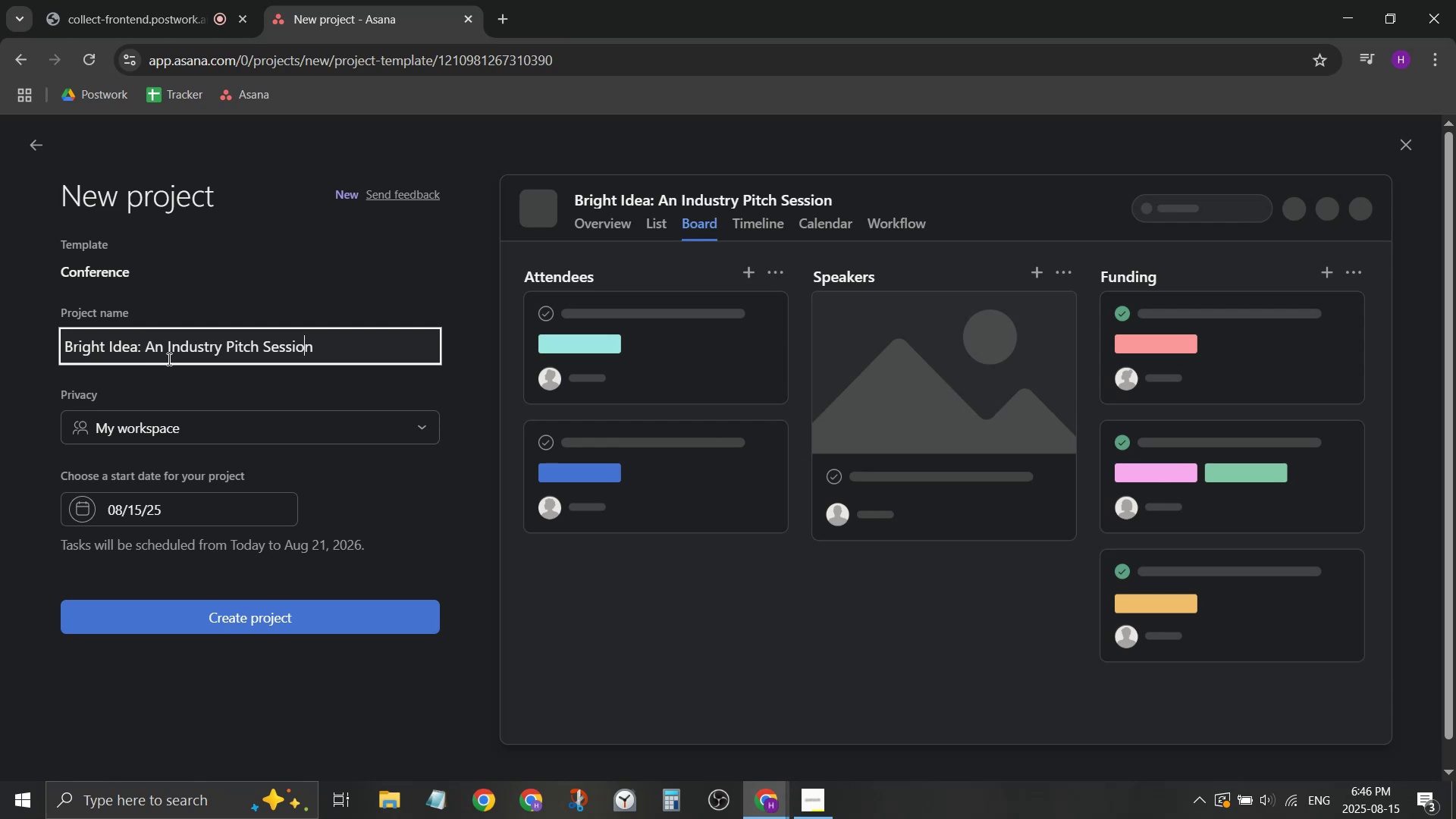 
 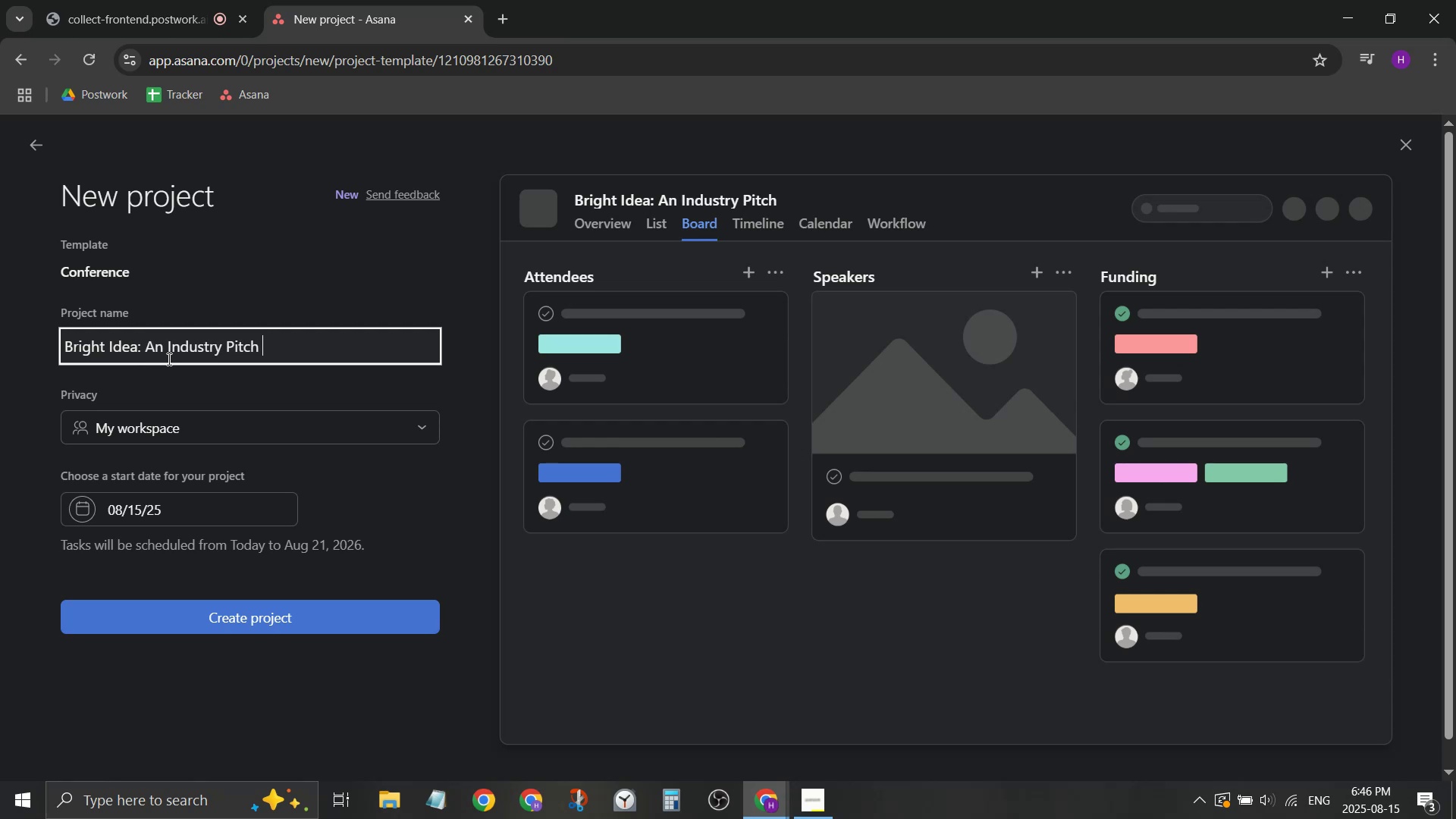 
hold_key(key=ArrowLeft, duration=0.93)
 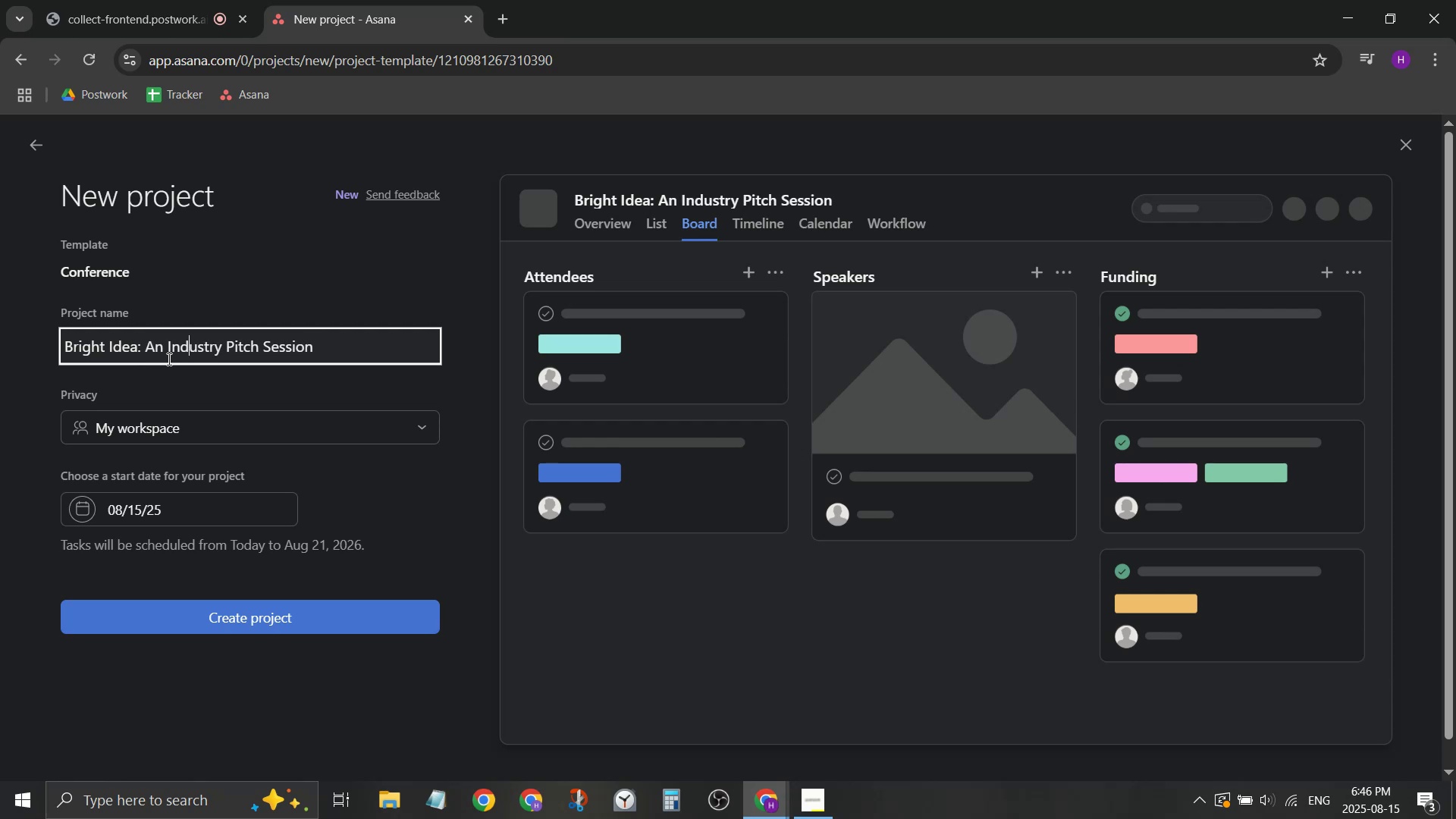 
key(ArrowLeft)
 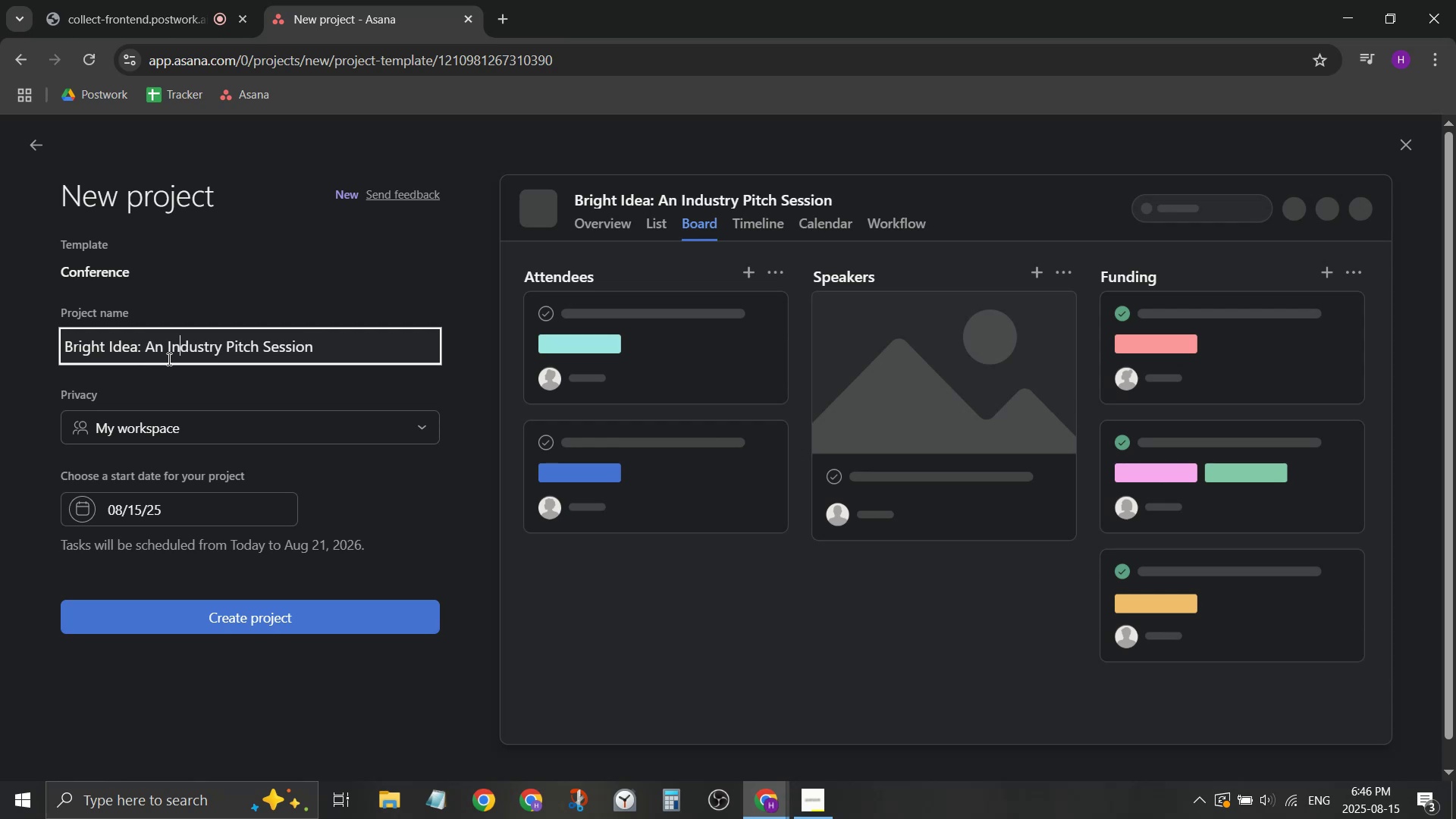 
key(ArrowLeft)
 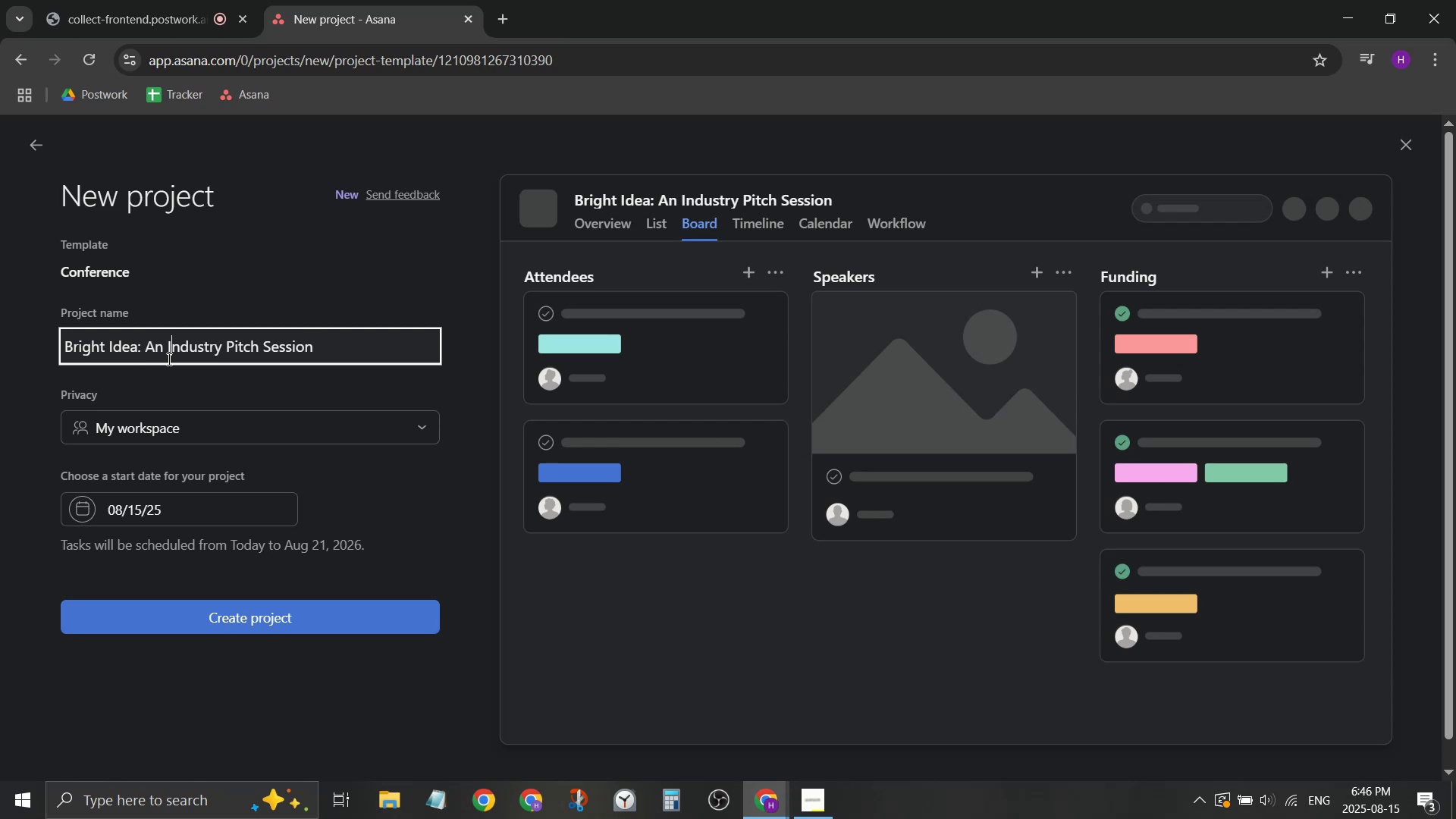 
key(ArrowLeft)
 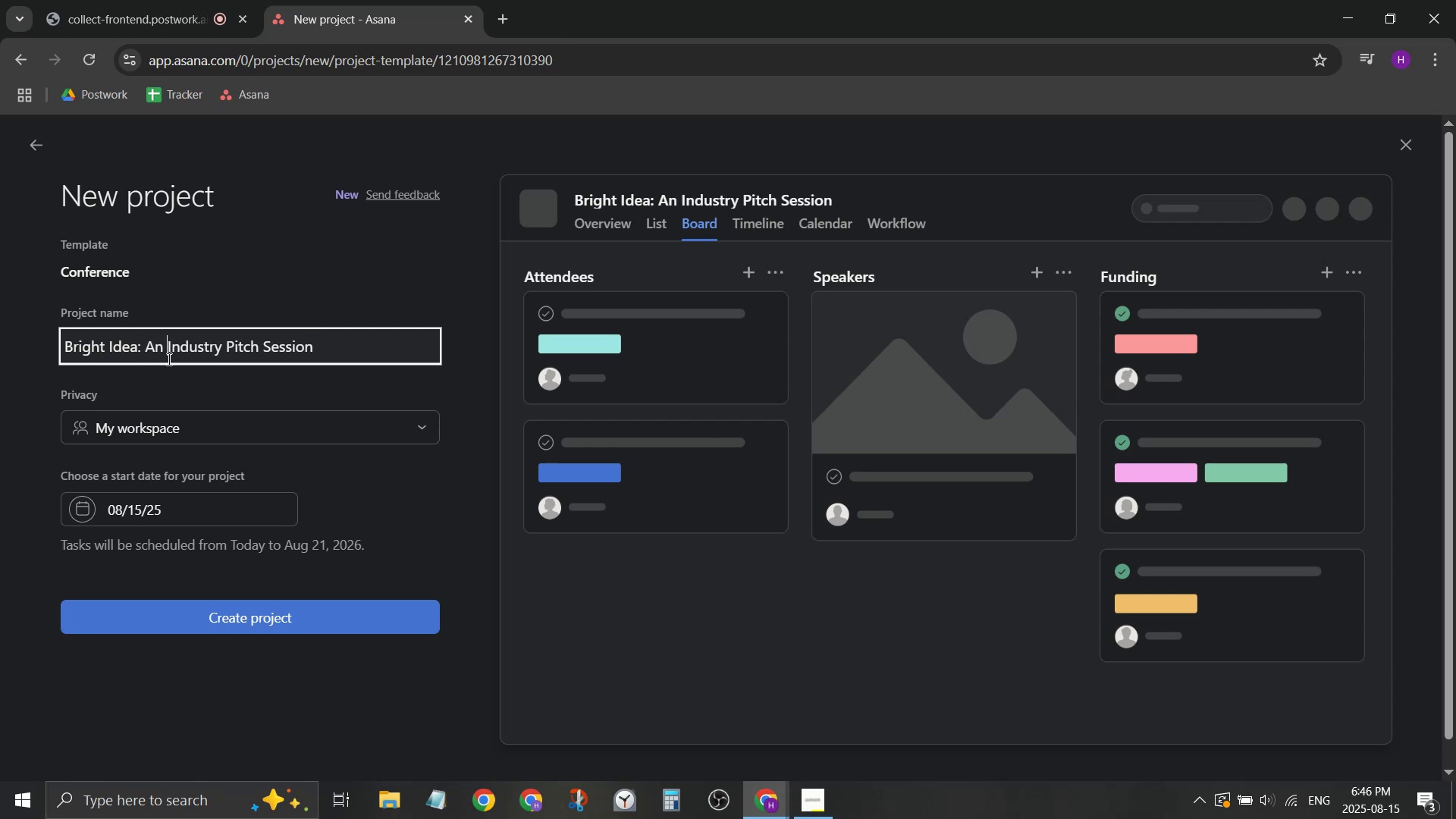 
key(Backspace)
 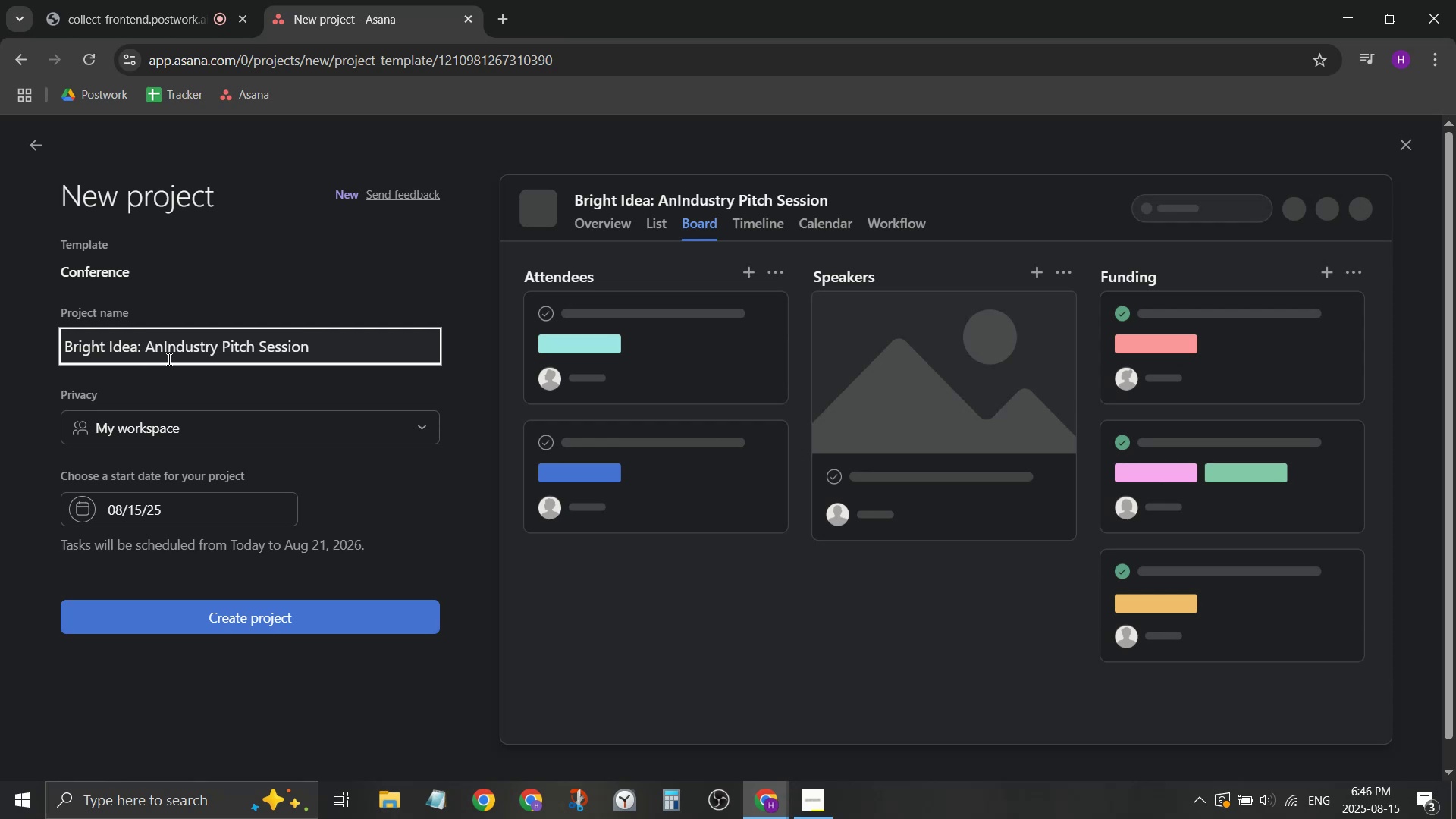 
key(Backspace)
 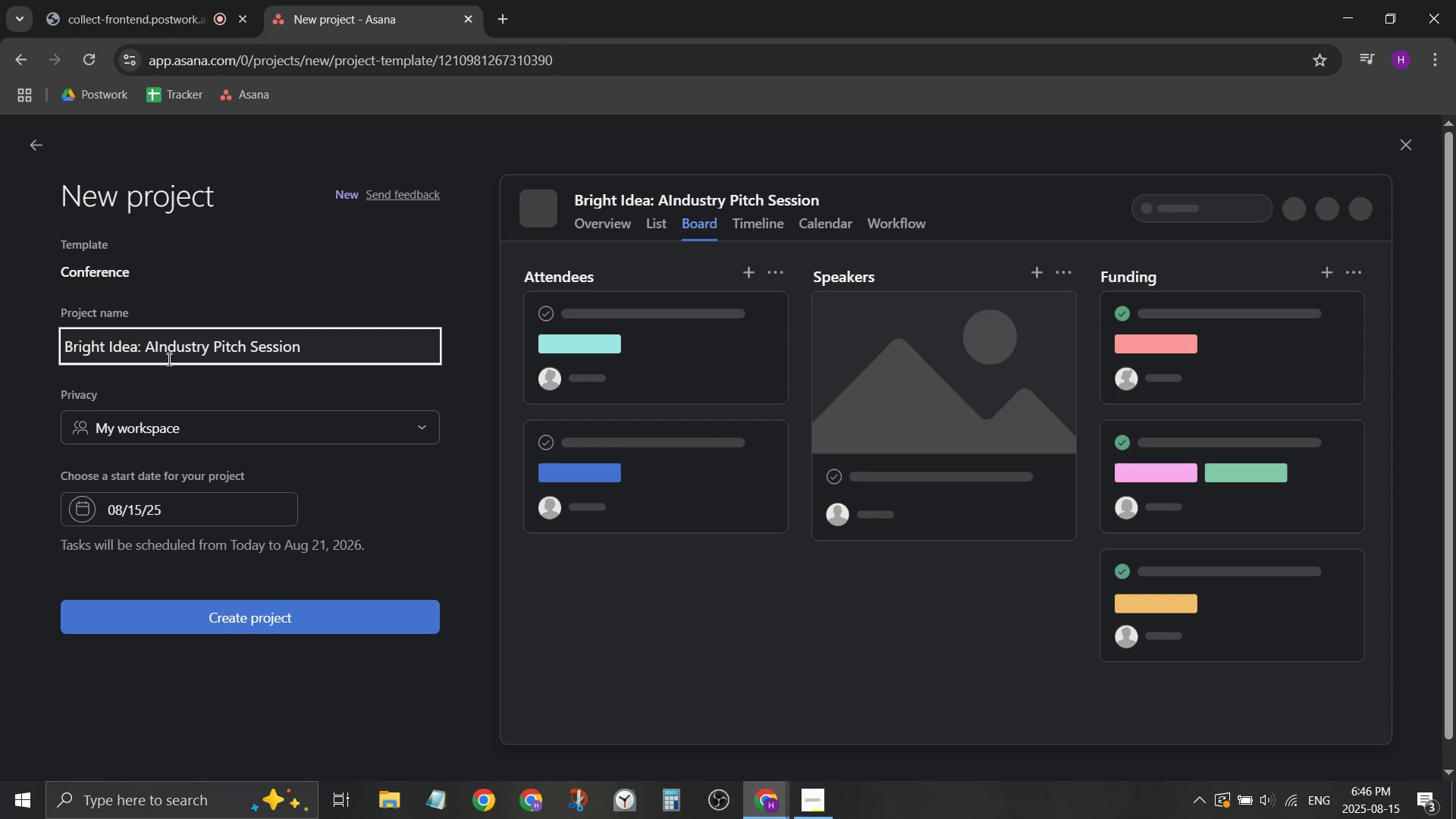 
key(Backspace)
 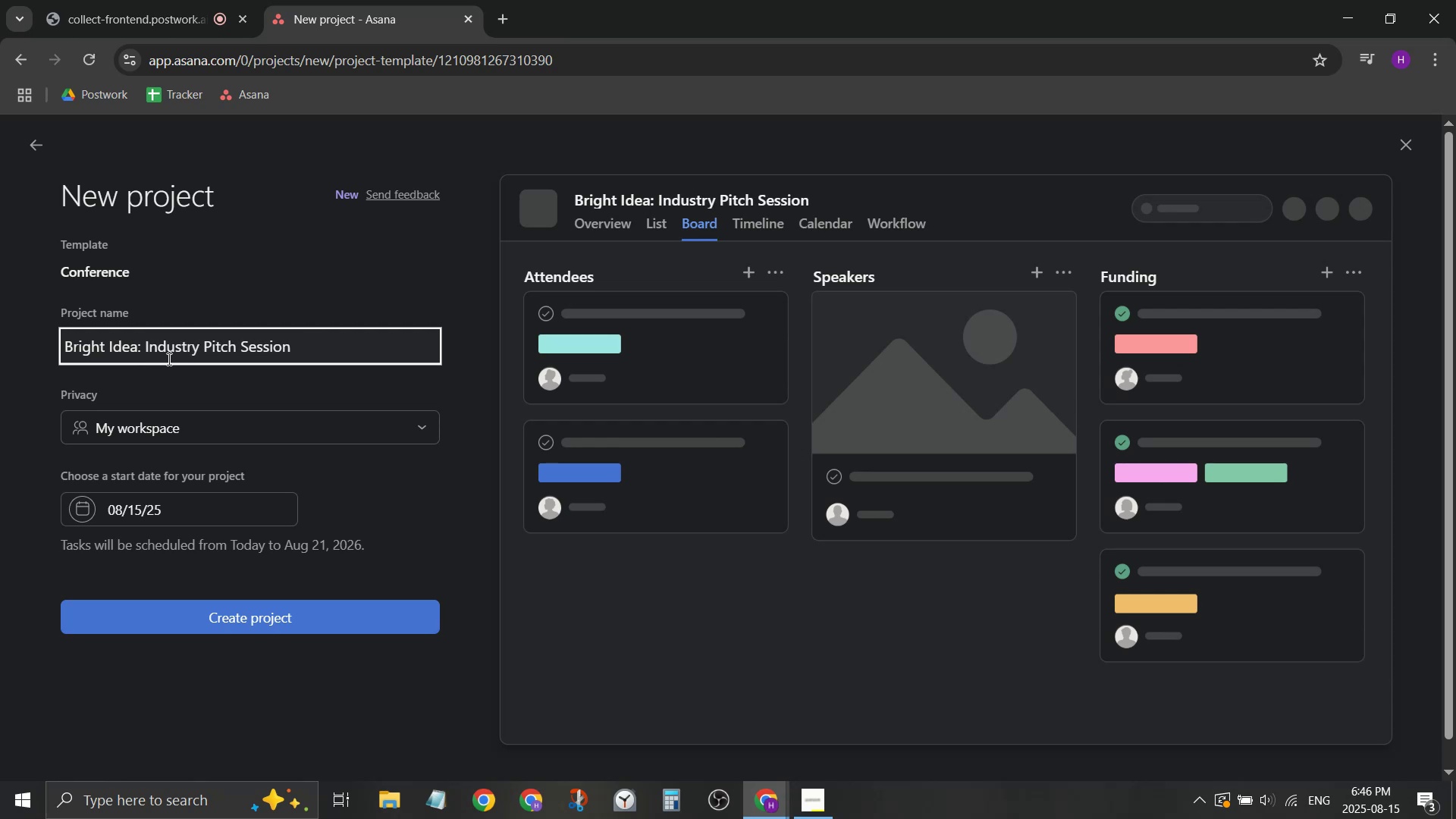 
key(Enter)
 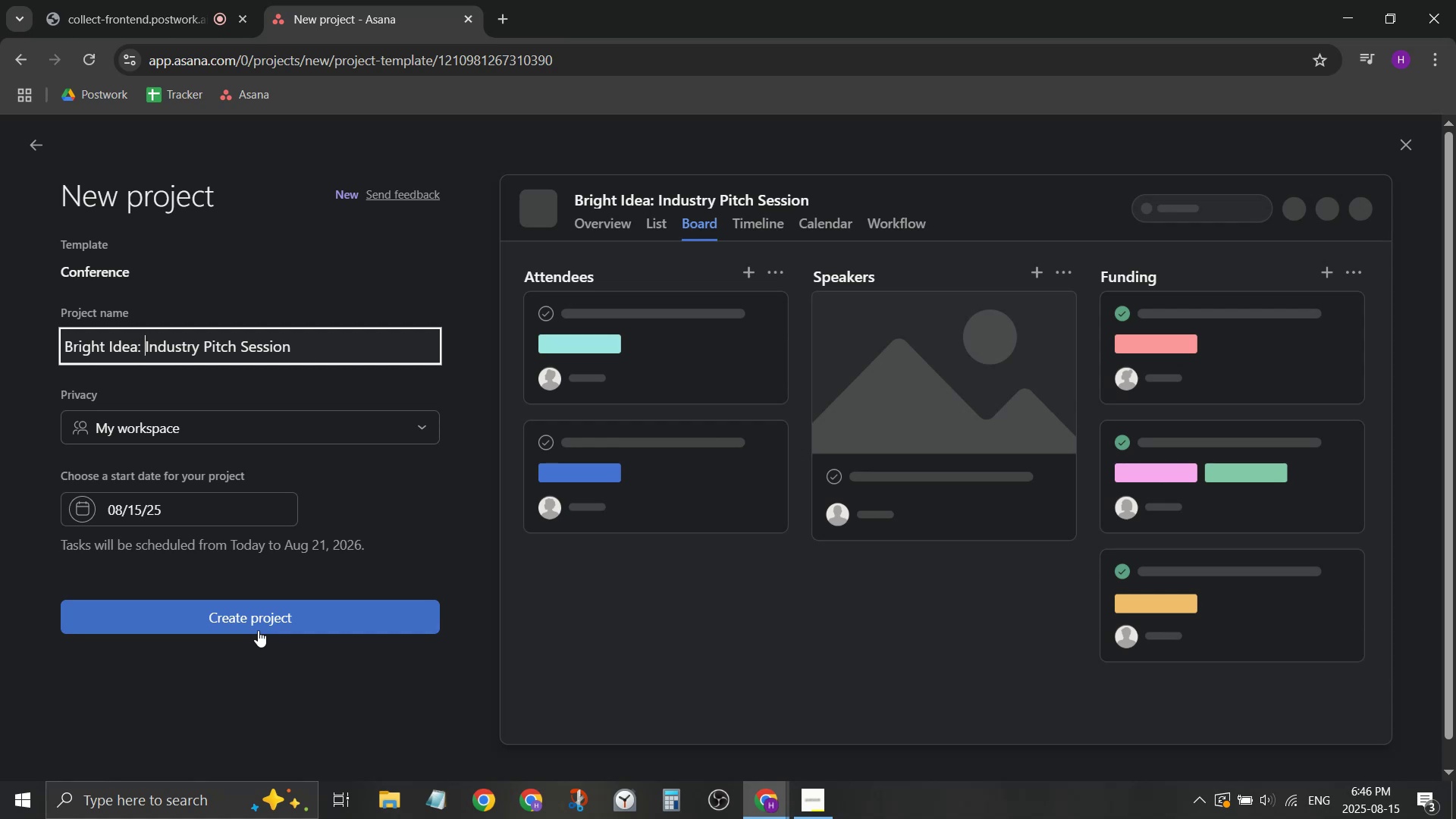 
wait(5.77)
 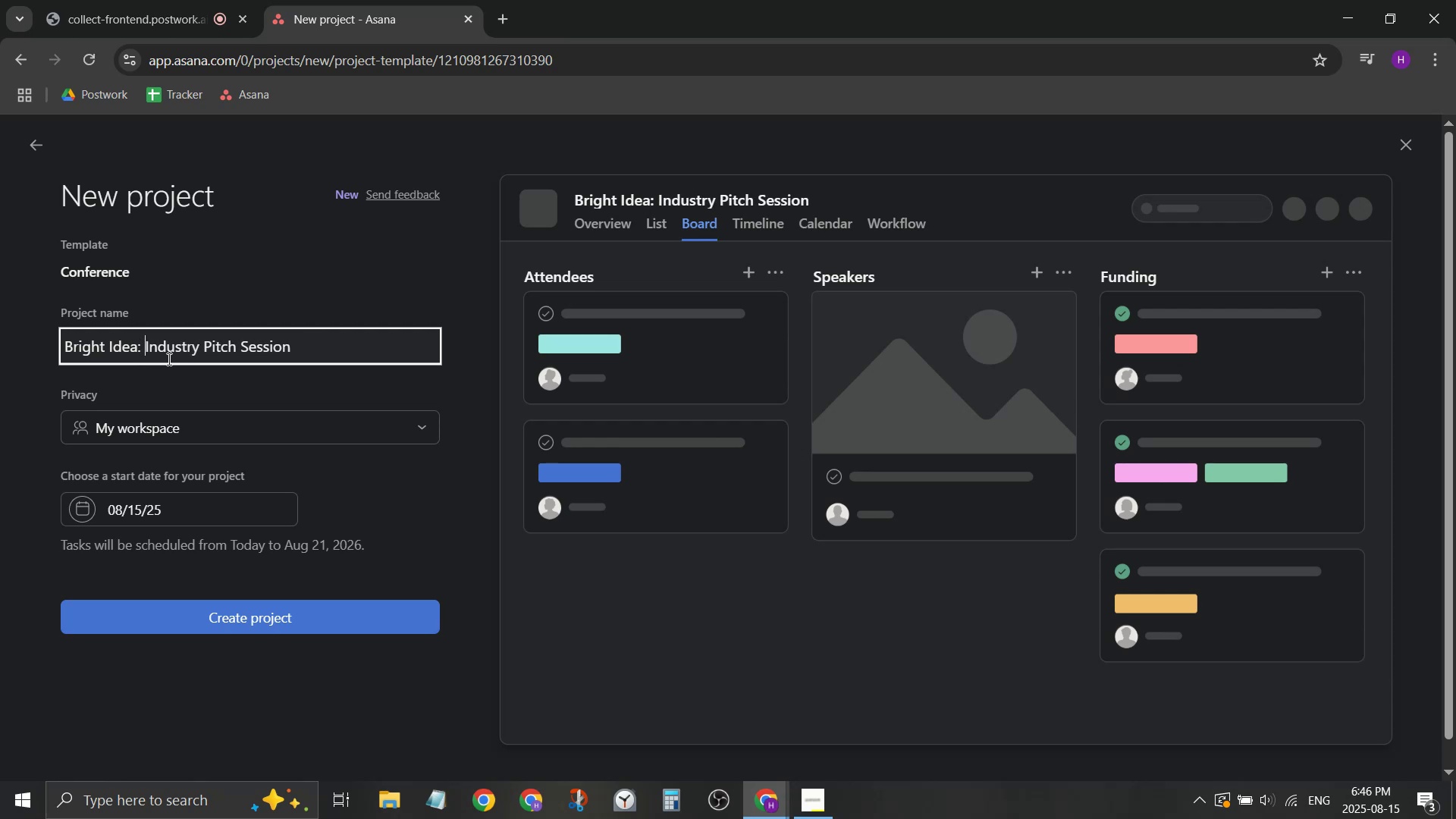 
left_click([258, 630])
 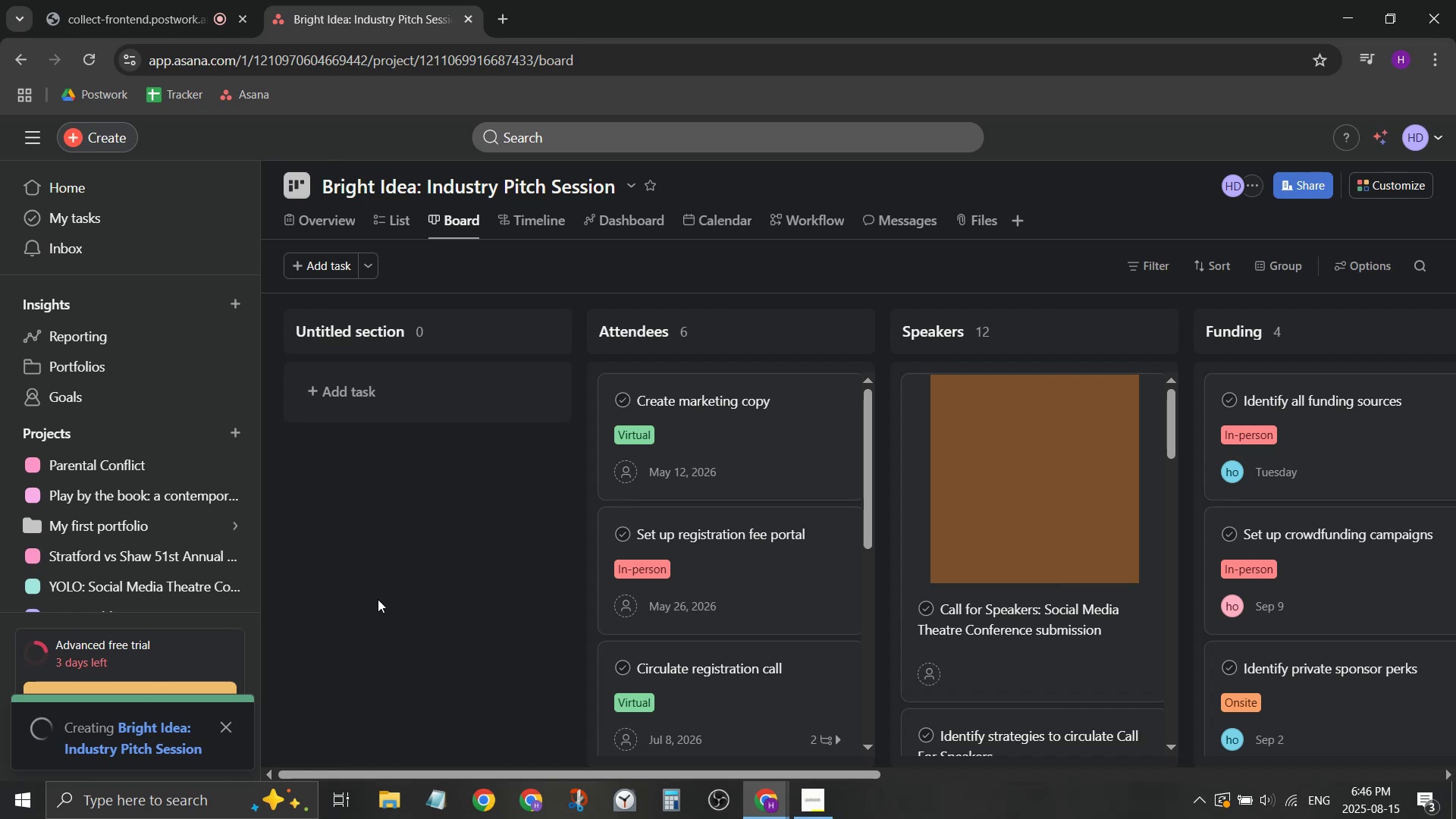 
wait(29.42)
 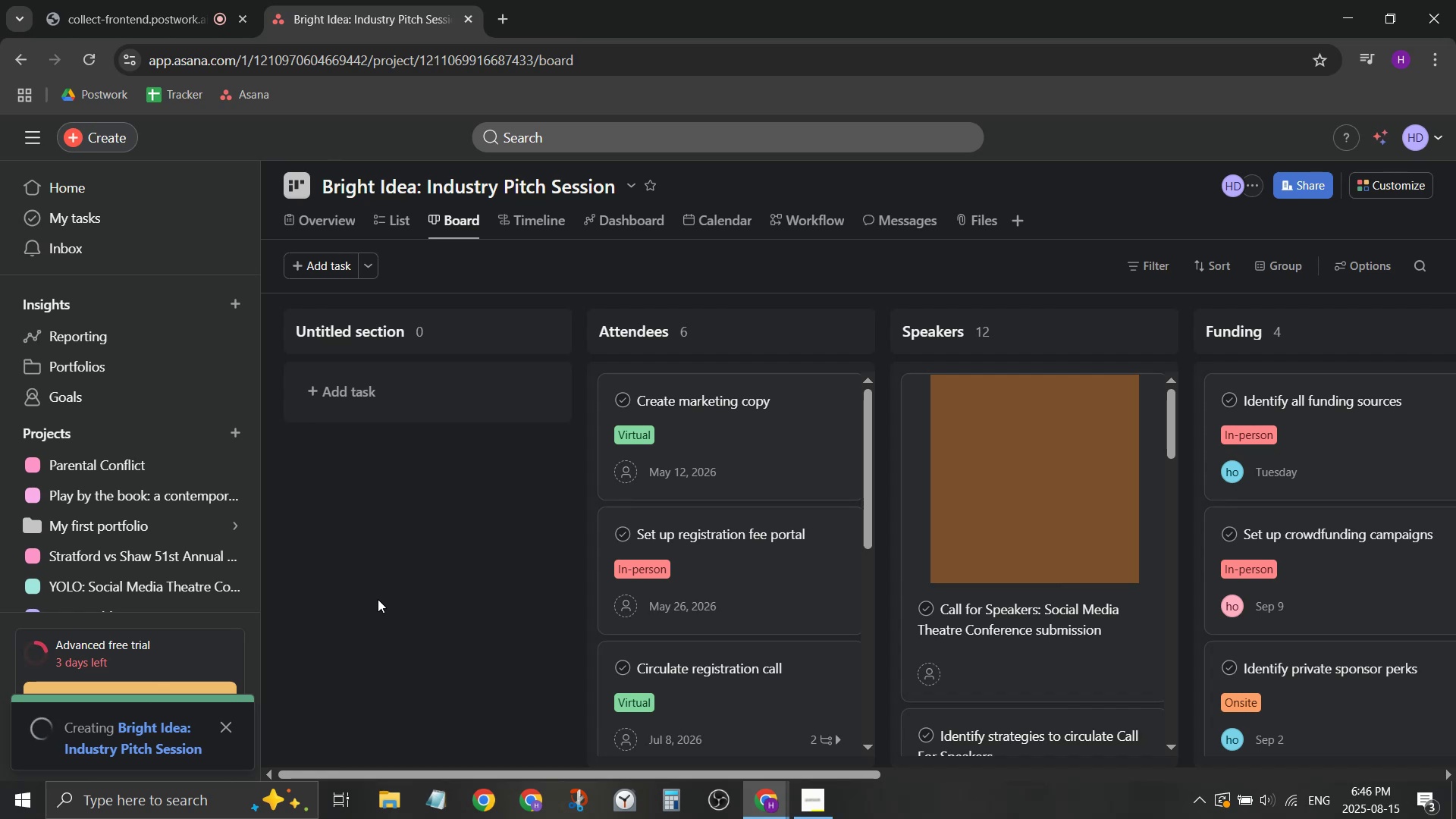 
left_click([347, 218])
 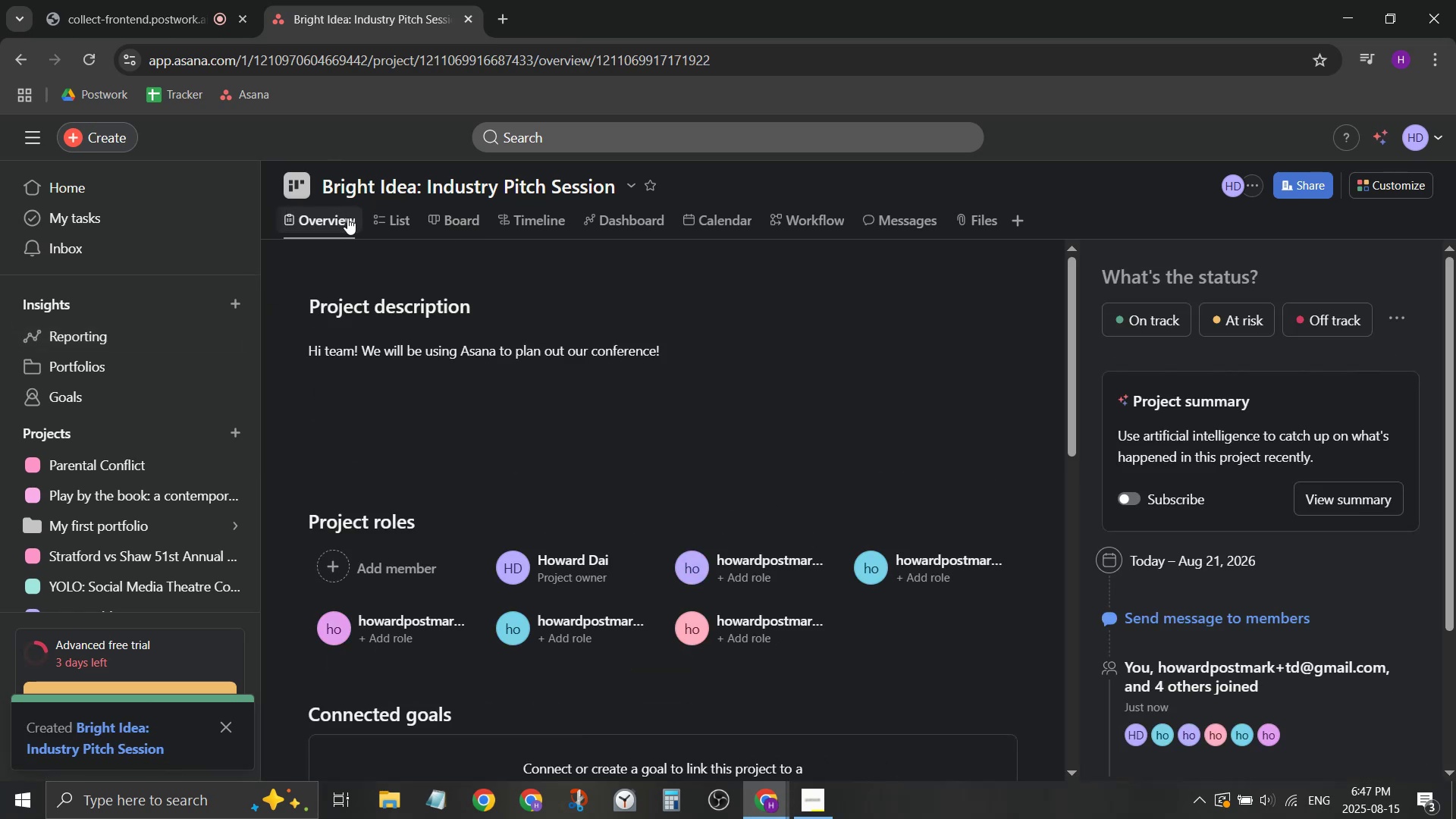 
wait(11.61)
 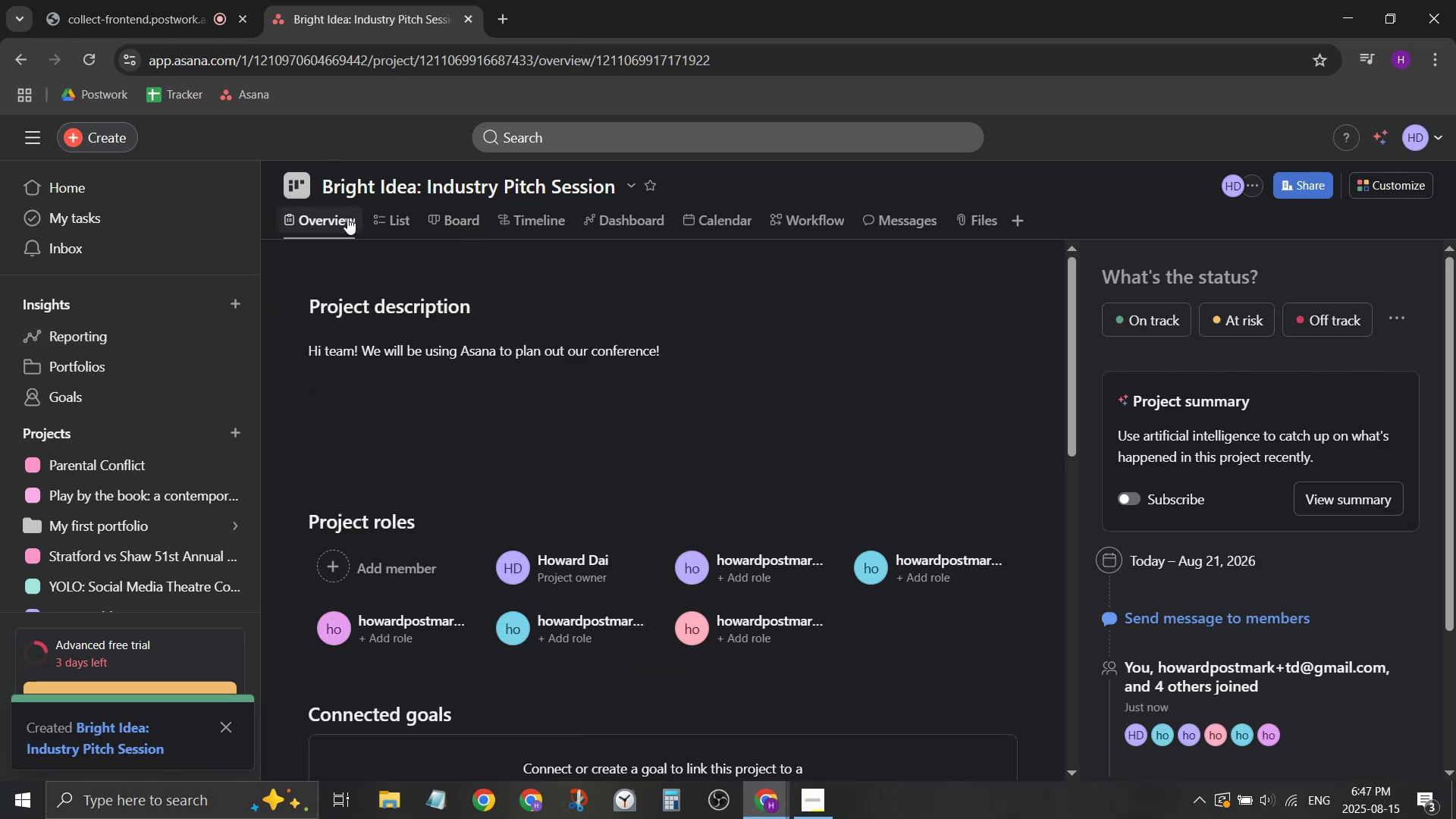 
left_click([377, 212])
 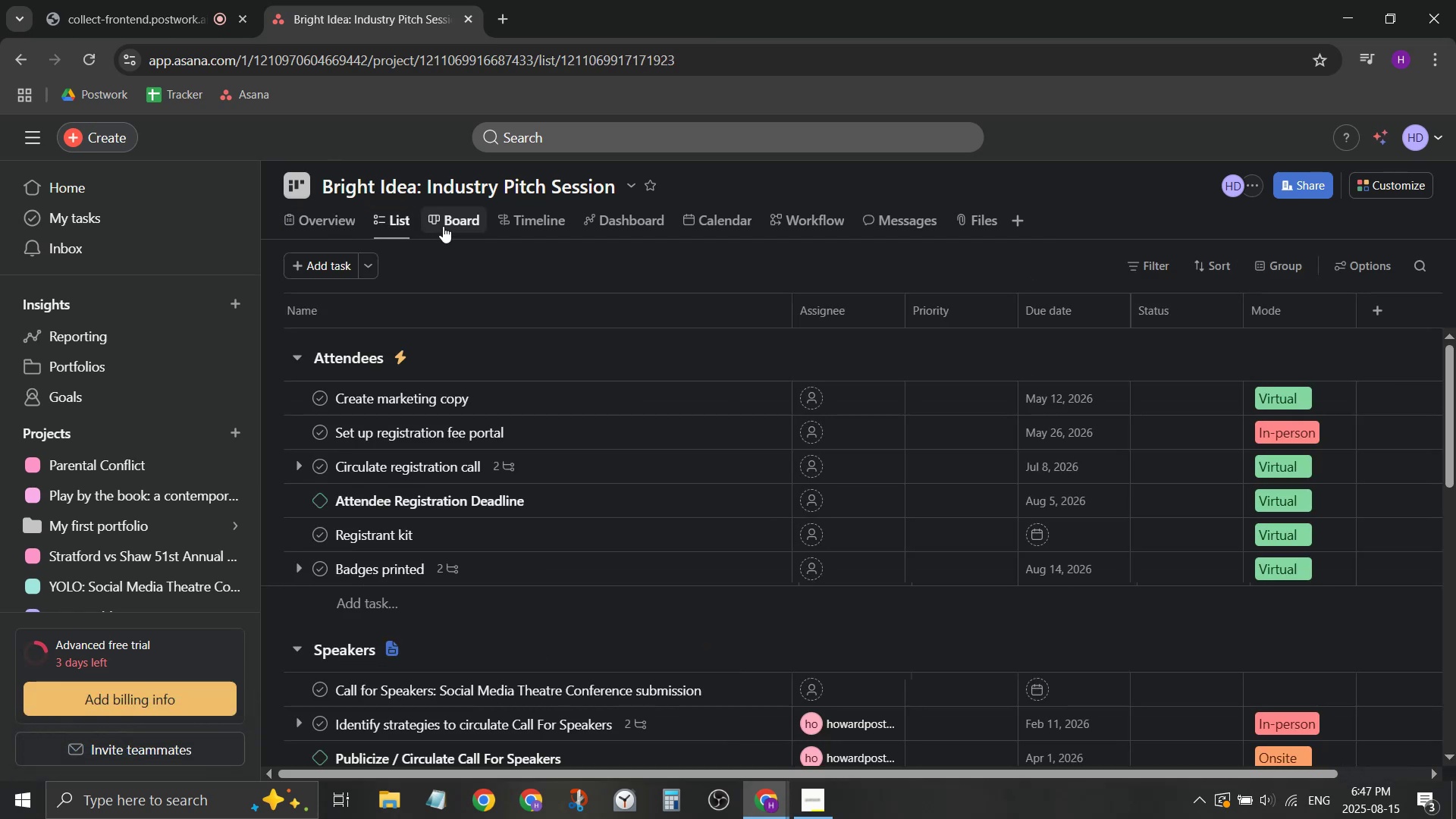 
left_click([466, 229])
 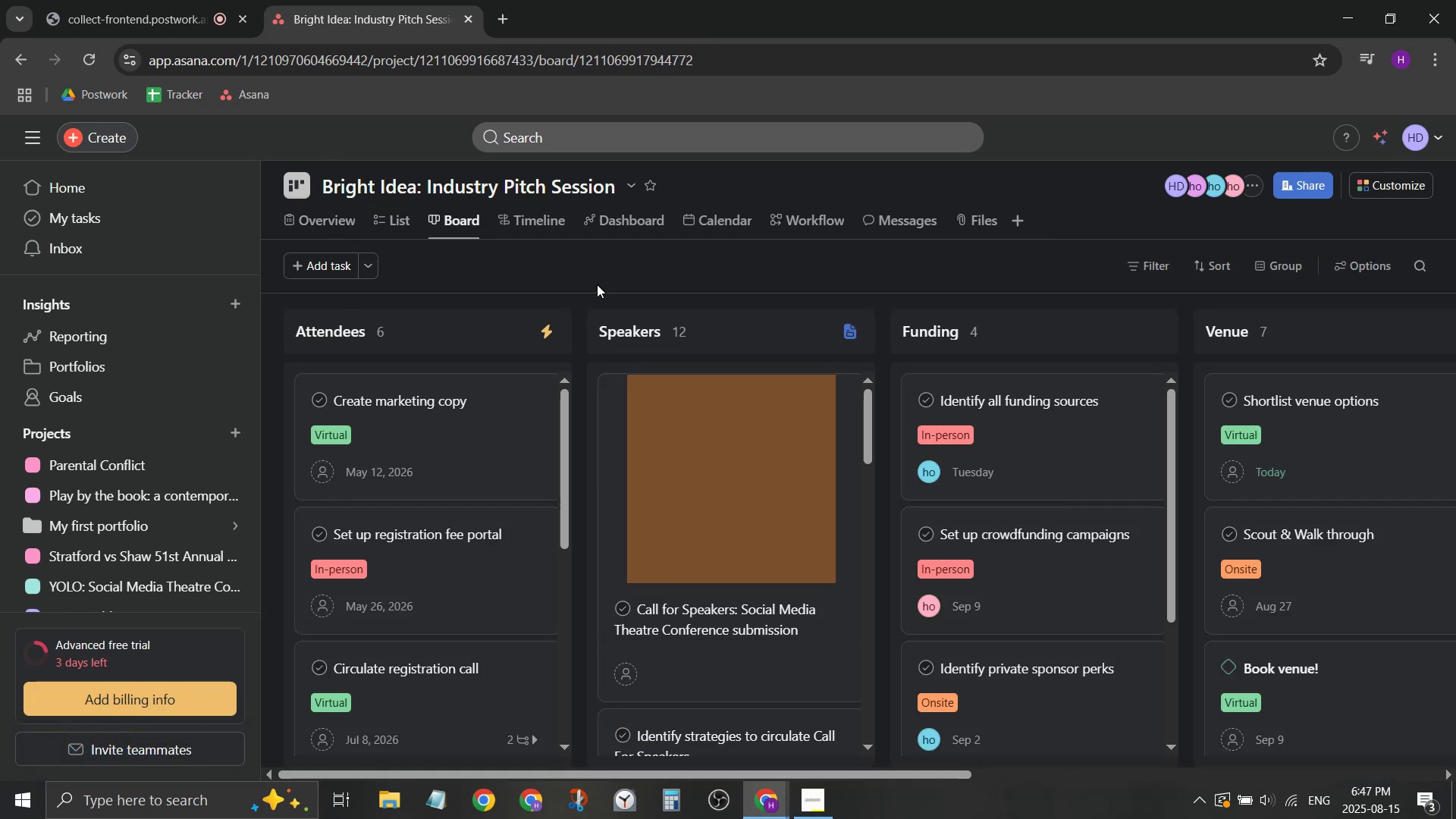 
left_click([560, 225])
 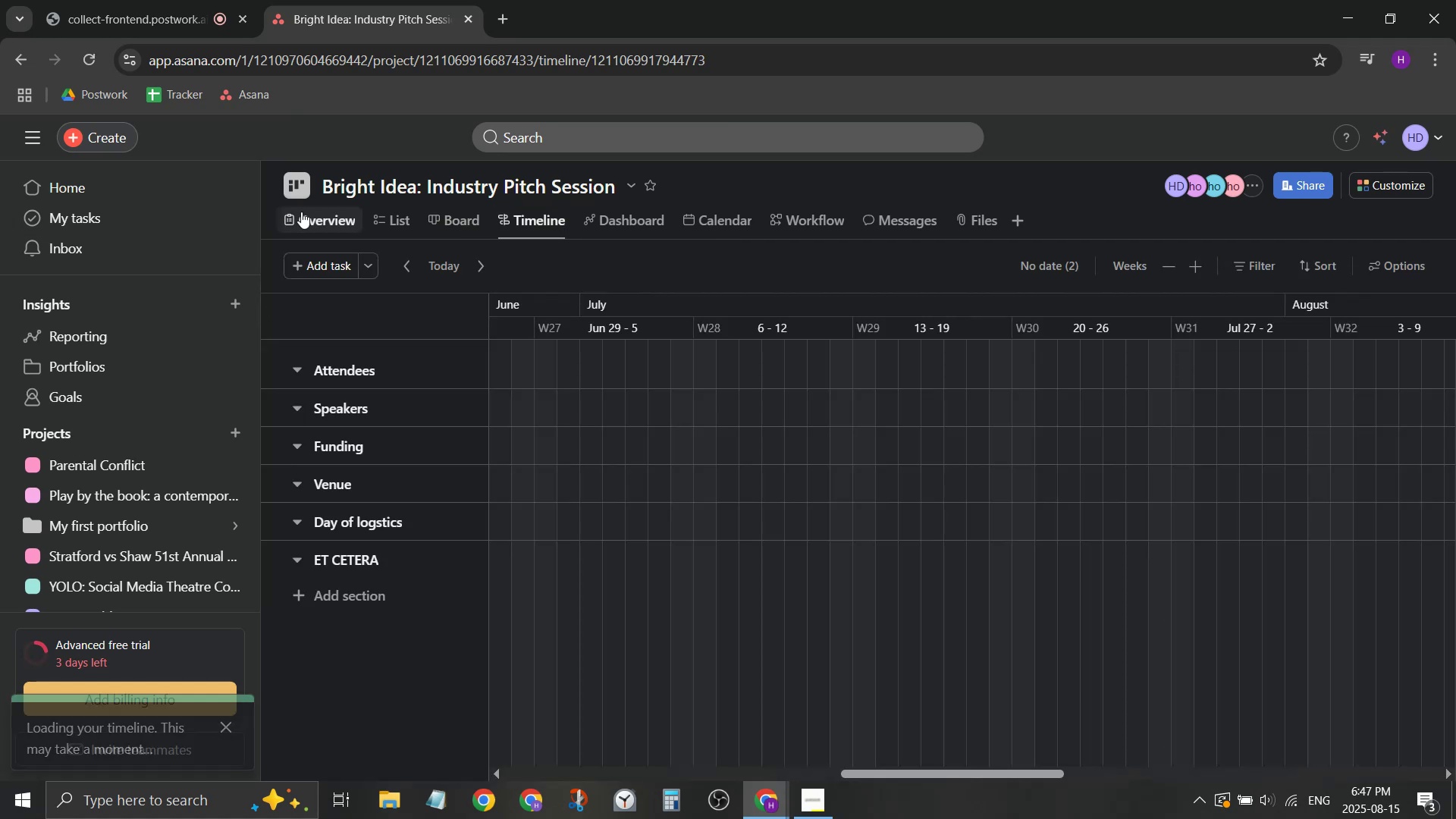 
left_click([309, 224])
 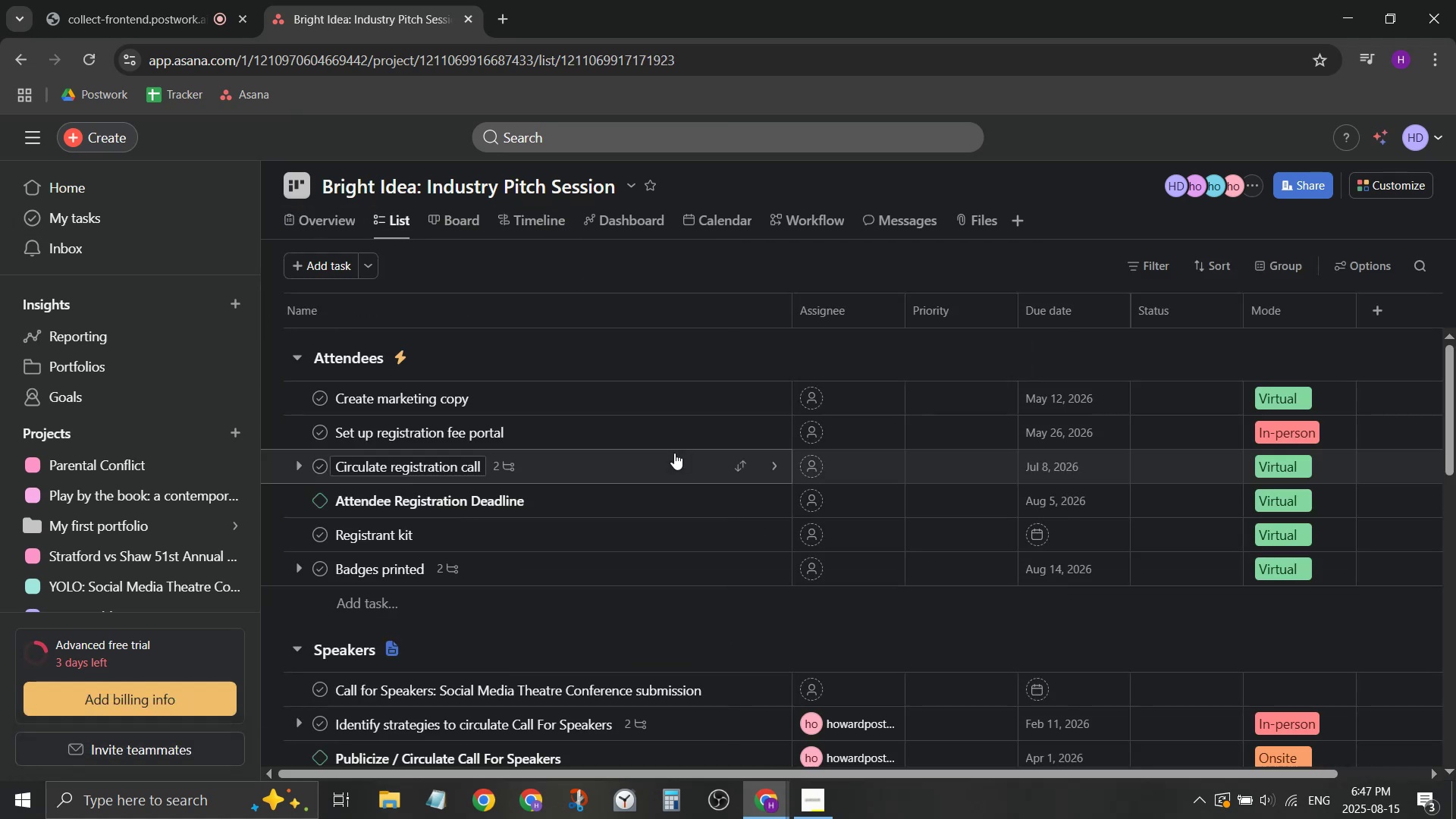 
scroll: coordinate [532, 567], scroll_direction: down, amount: 3.0
 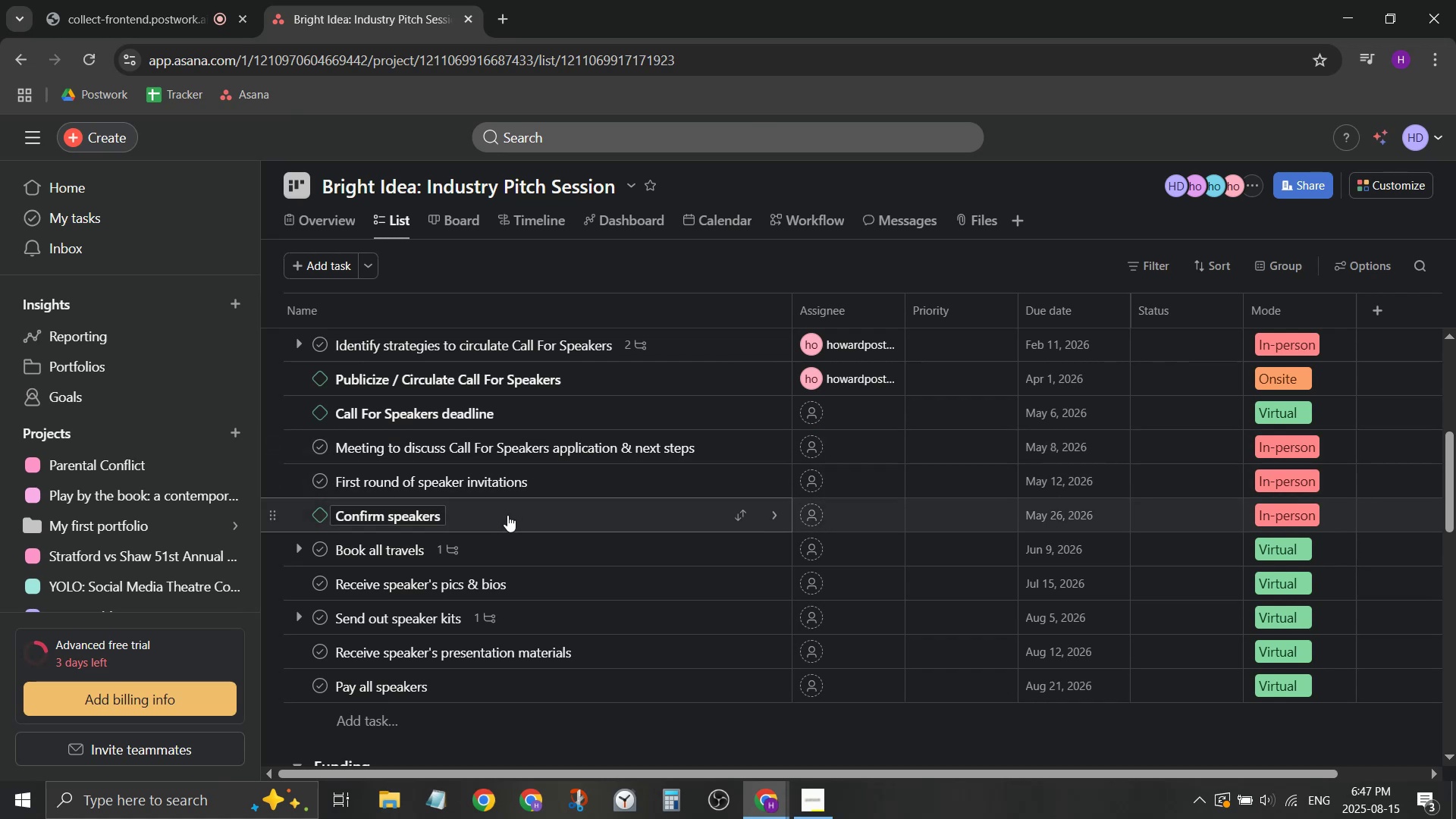 
wait(6.44)
 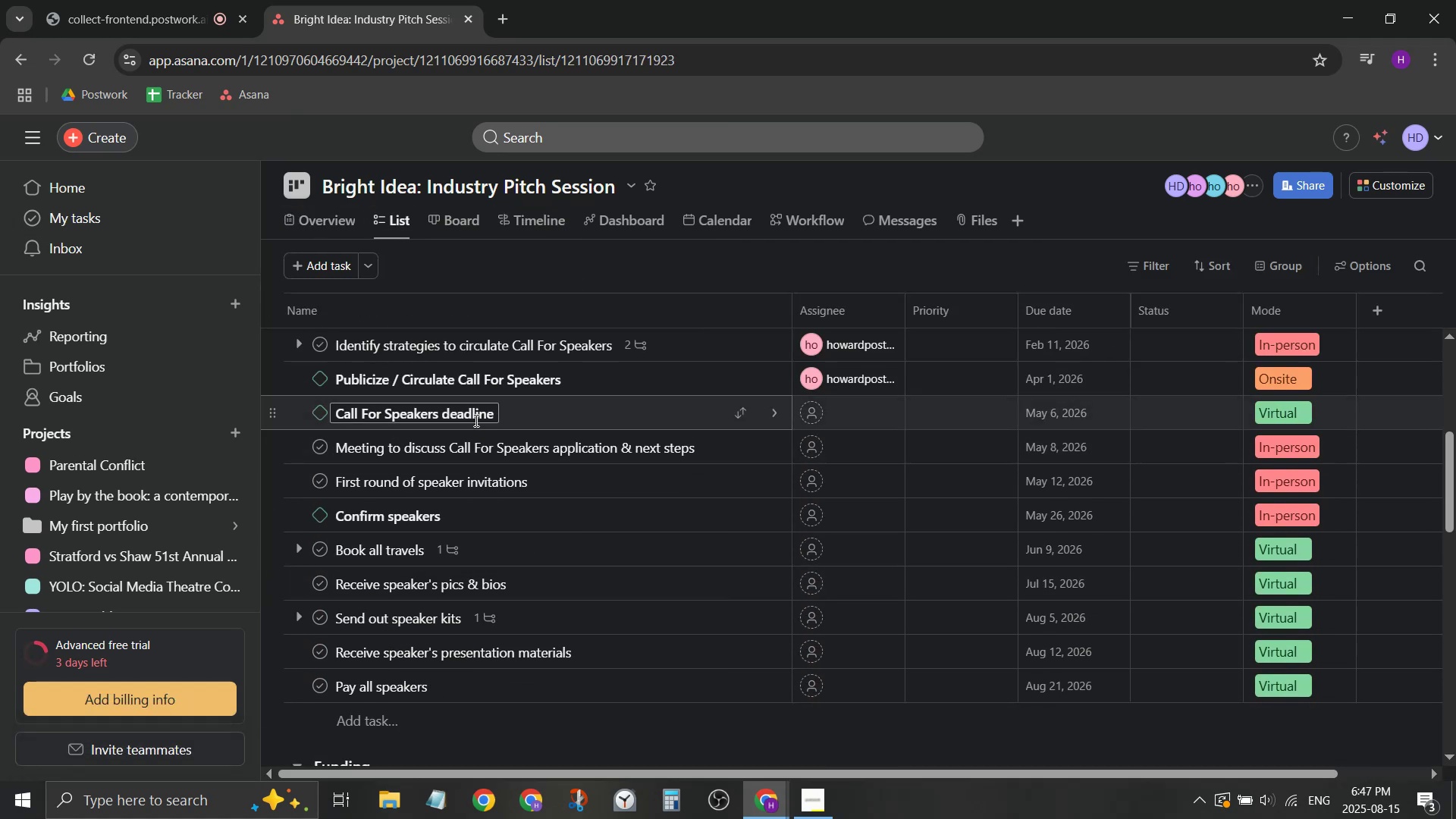 
scroll: coordinate [517, 519], scroll_direction: up, amount: 2.0
 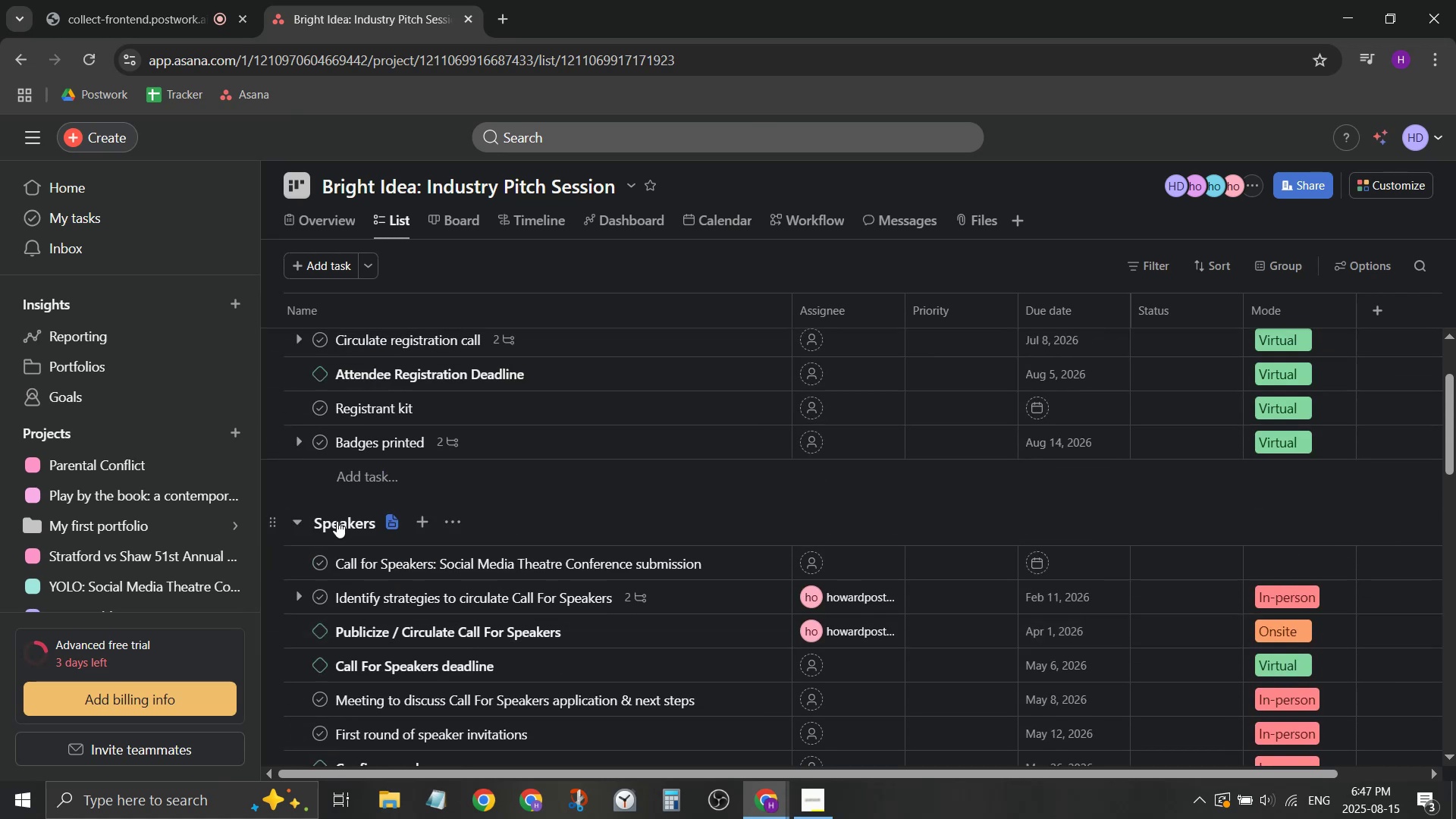 
left_click([337, 521])
 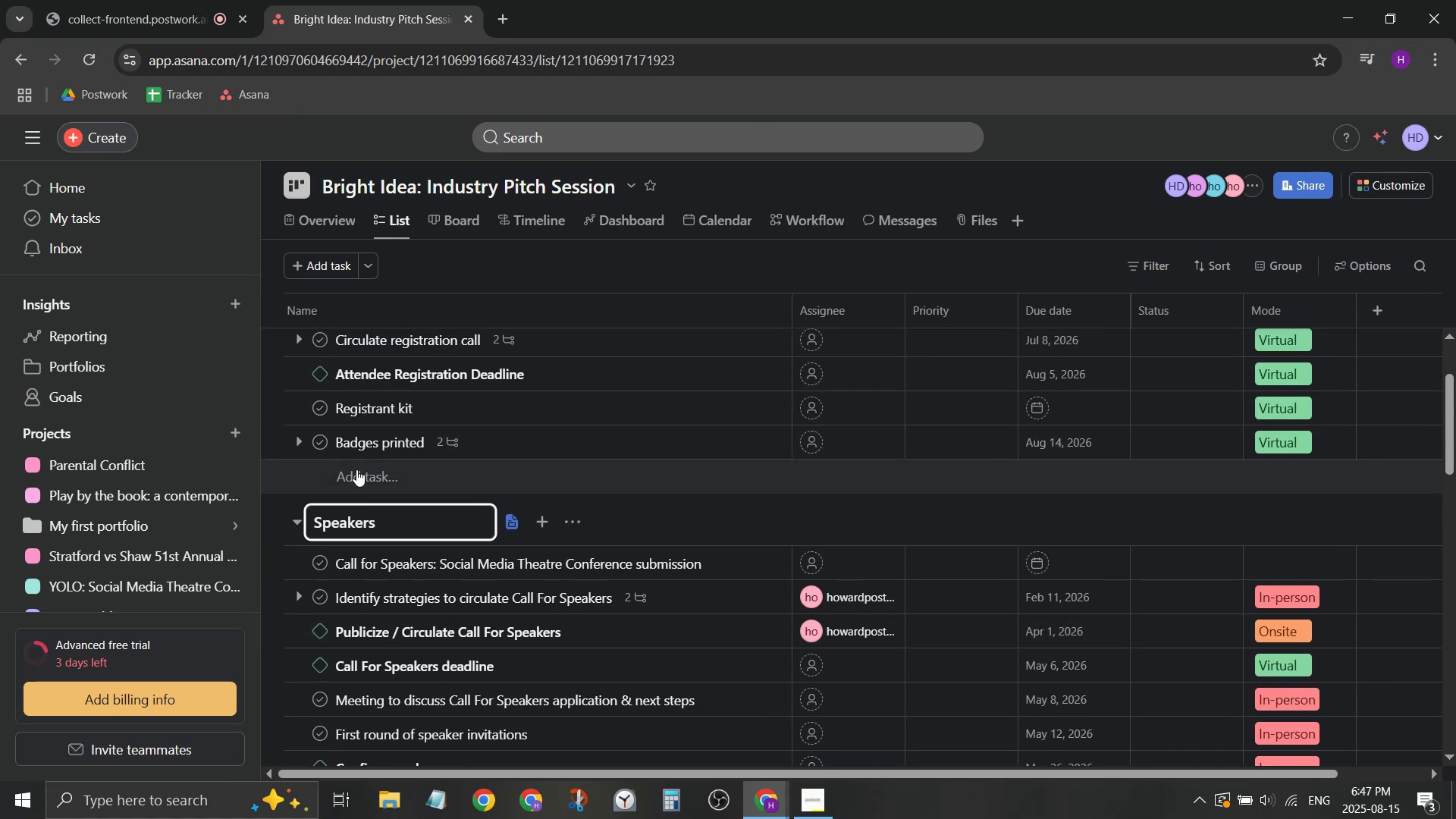 
scroll: coordinate [367, 568], scroll_direction: down, amount: 5.0
 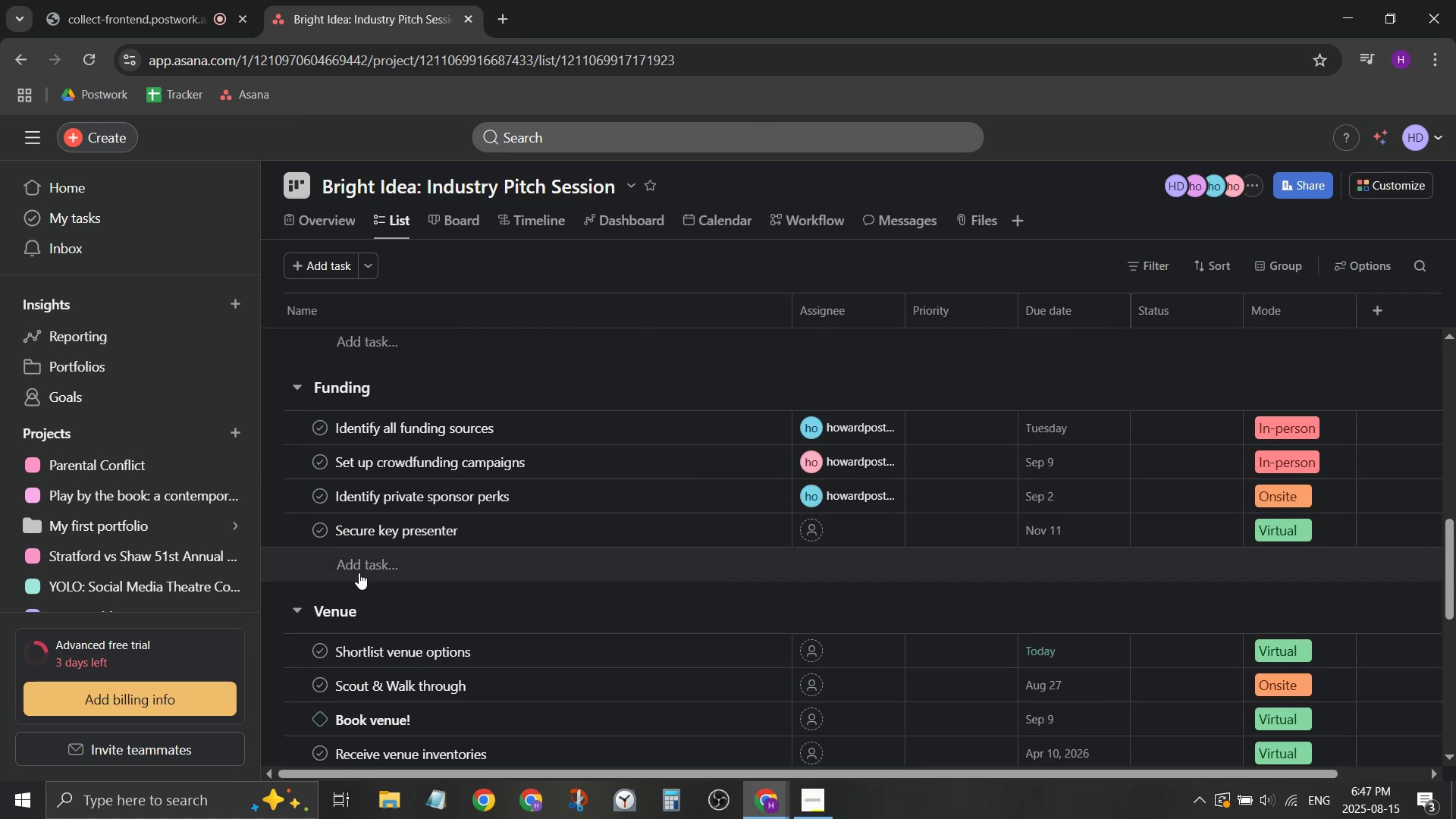 
scroll: coordinate [356, 550], scroll_direction: up, amount: 4.0
 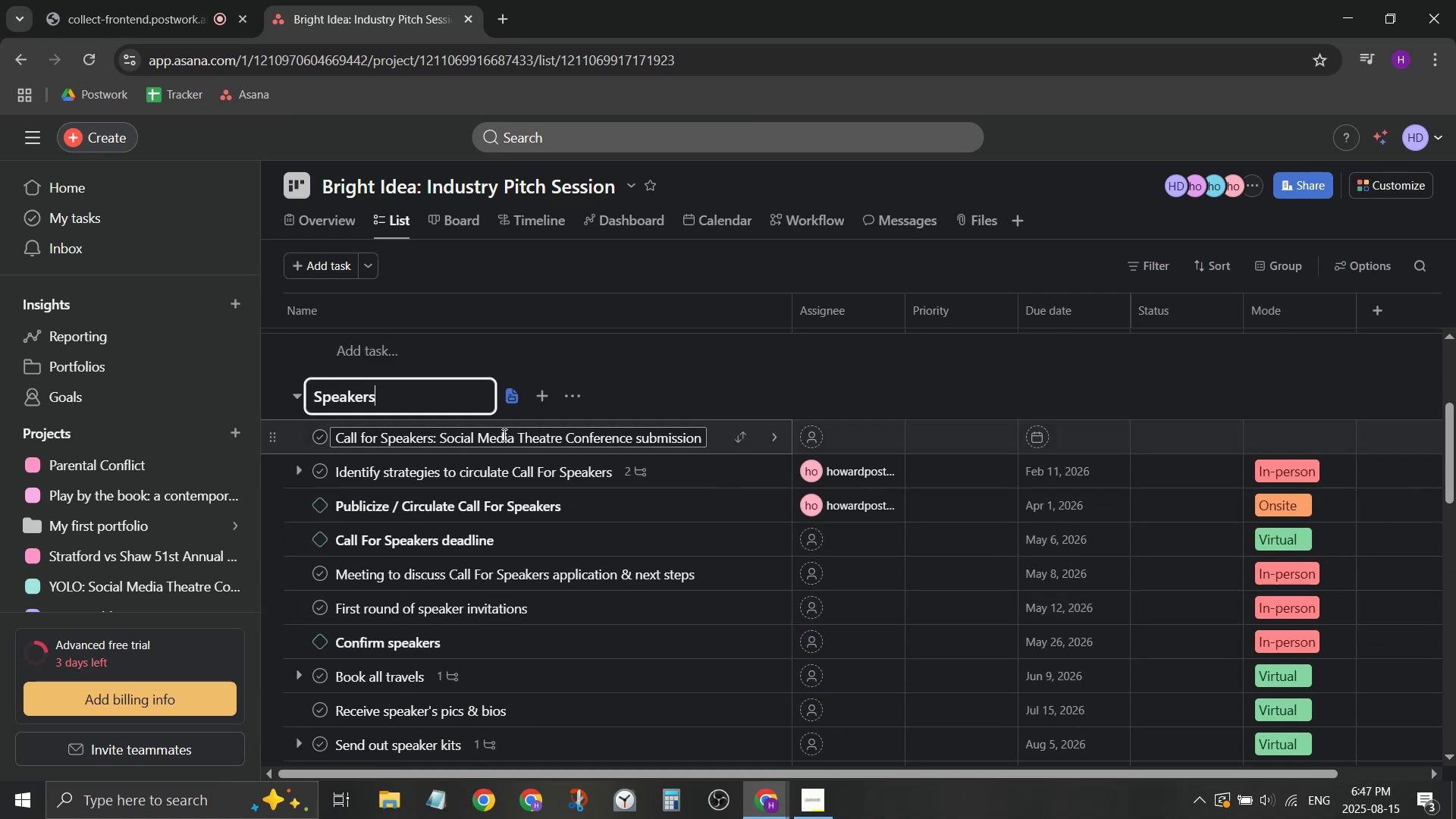 
key(Control+ControlLeft)
 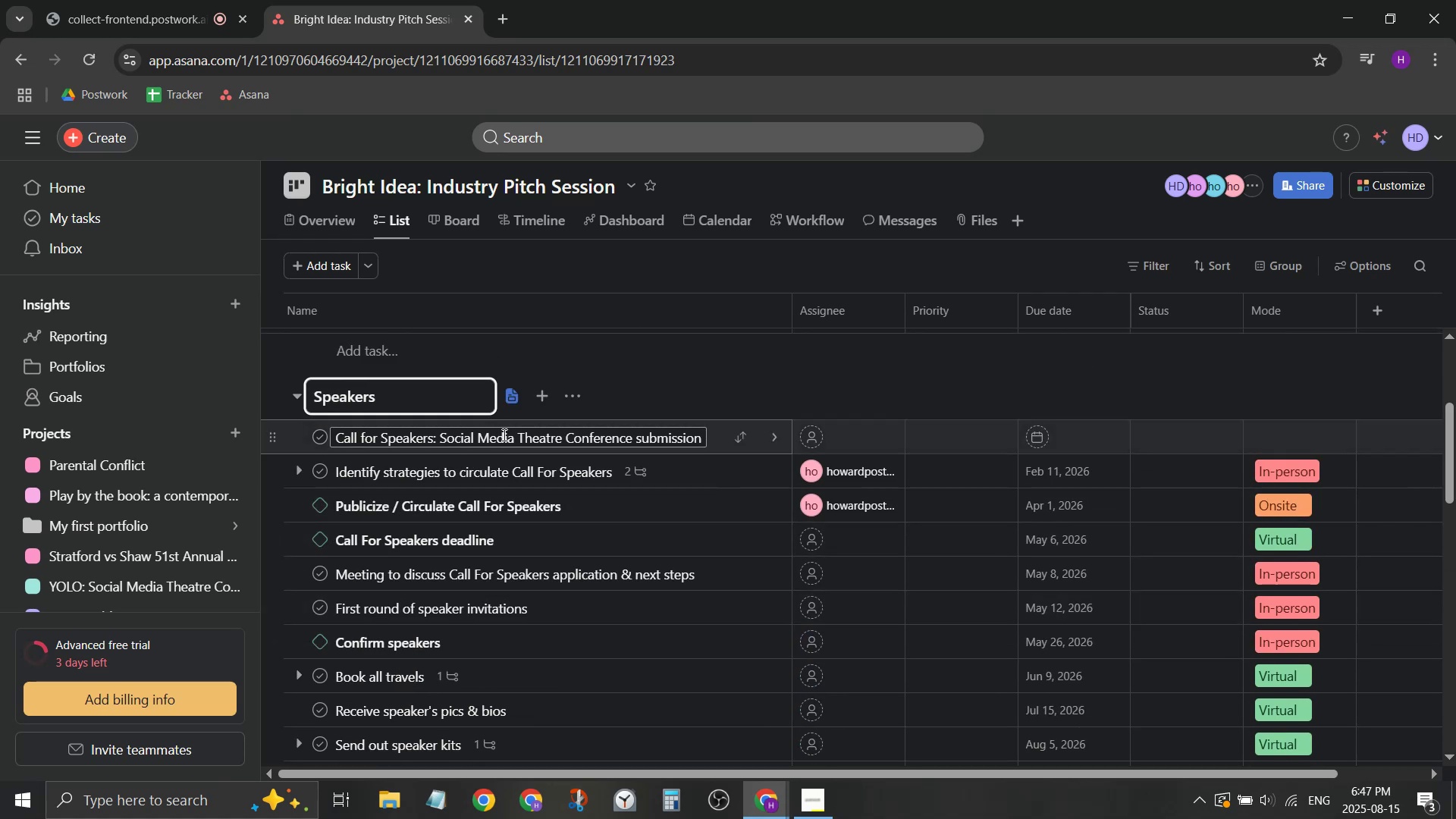 
key(Control+A)
 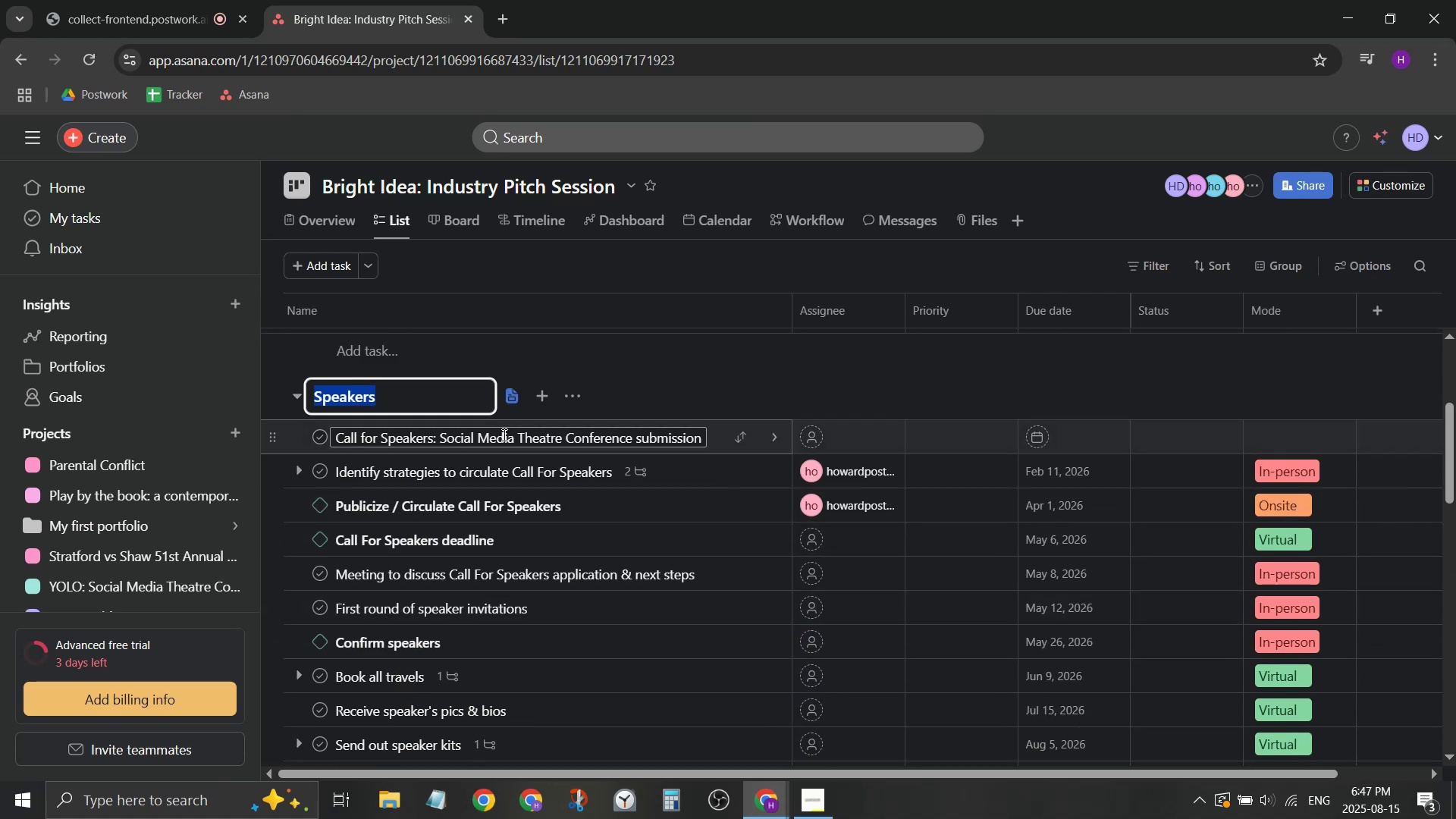 
type(Presenters)
 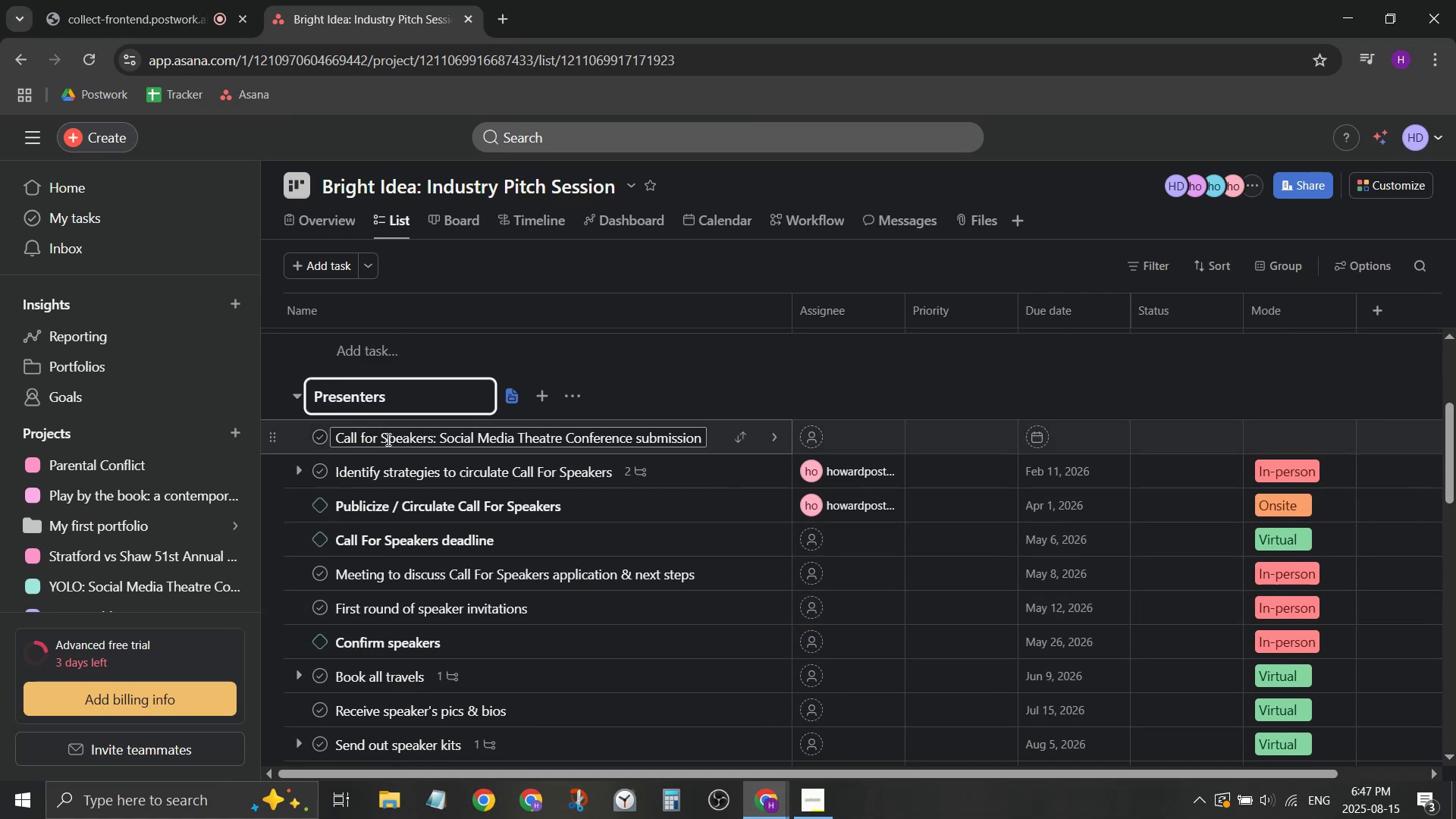 
left_click([387, 439])
 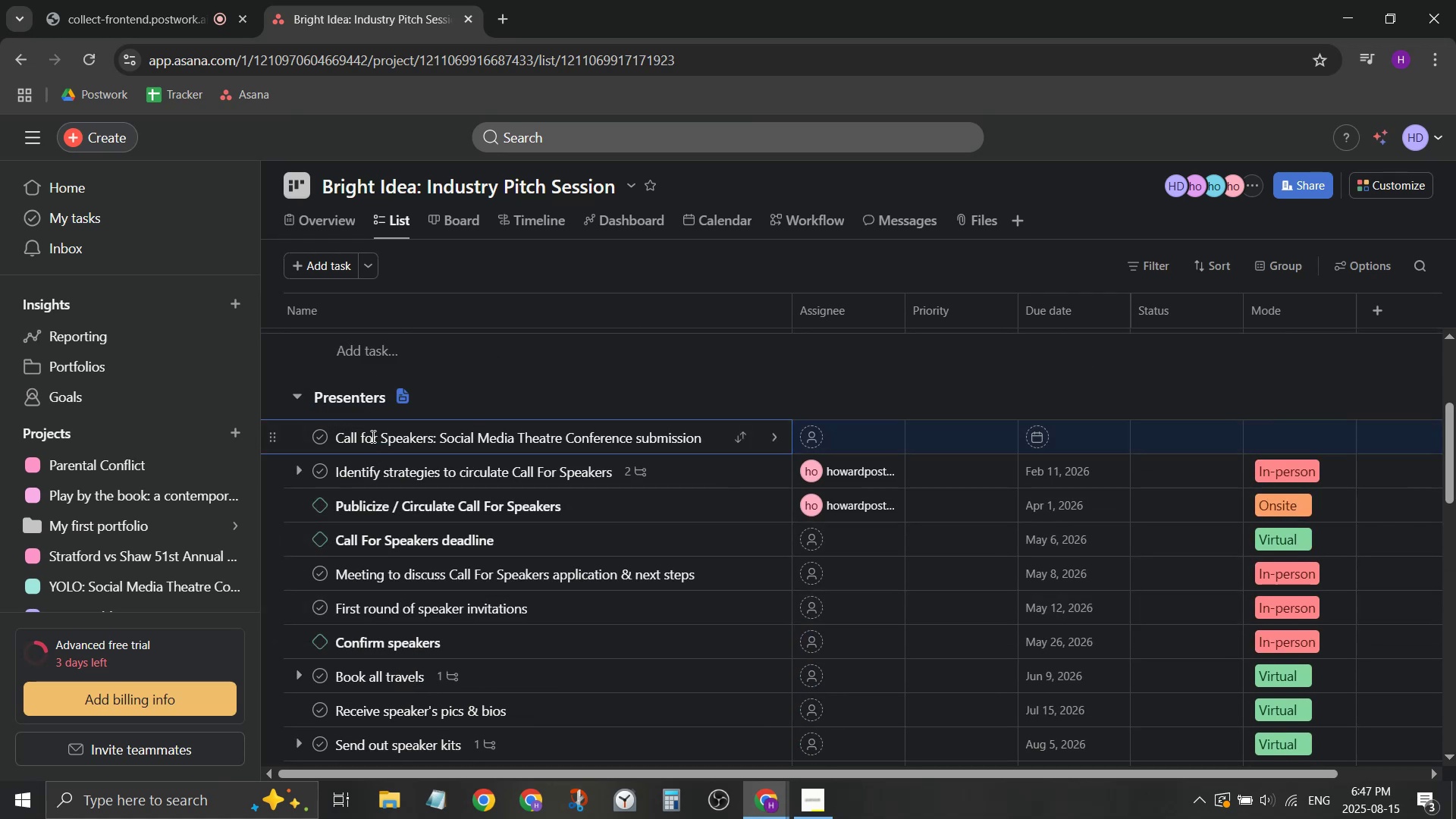 
left_click_drag(start_coordinate=[377, 436], to_coordinate=[431, 433])
 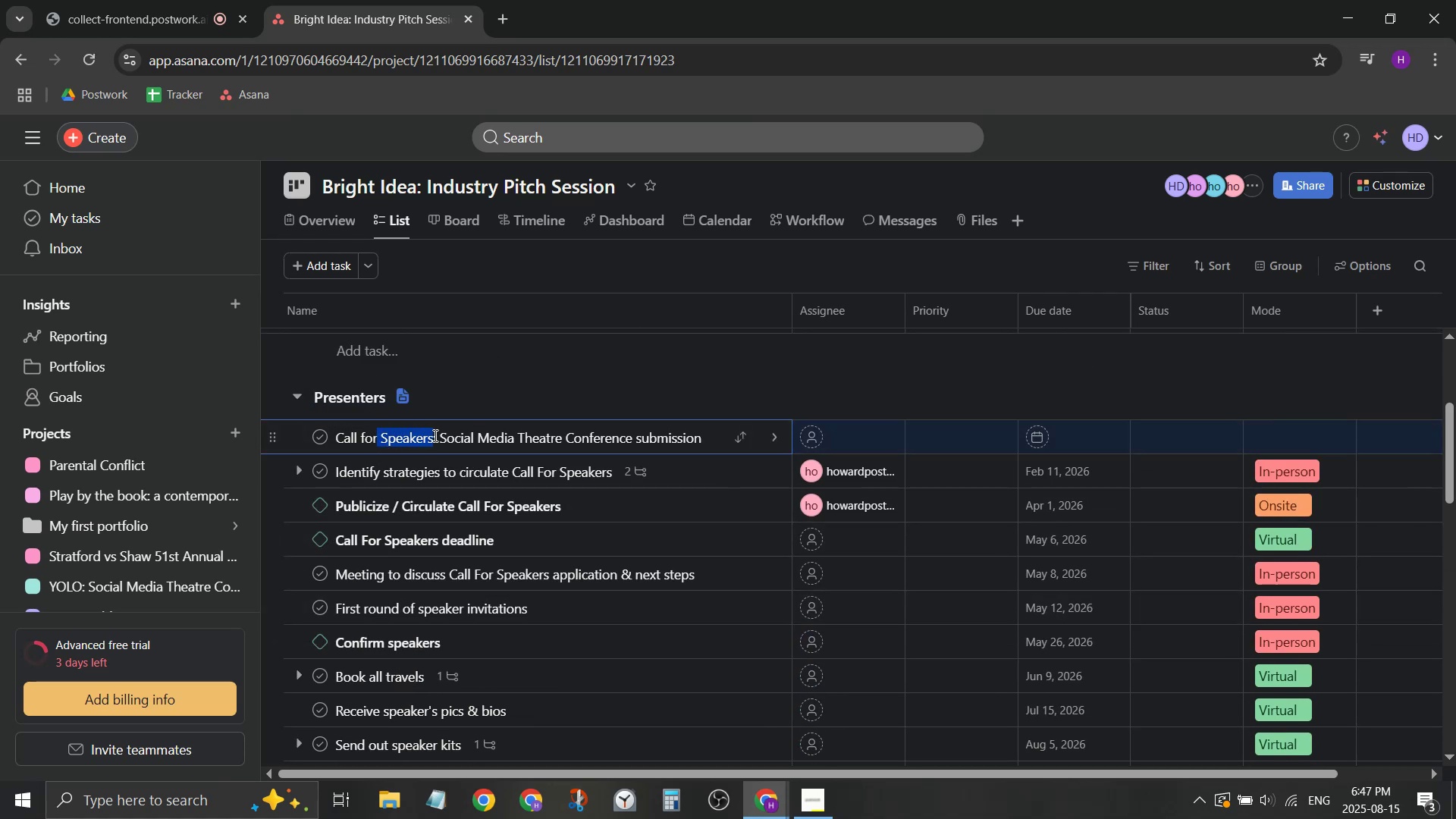 
type( Prse)
key(Backspace)
key(Backspace)
type(esenters)
 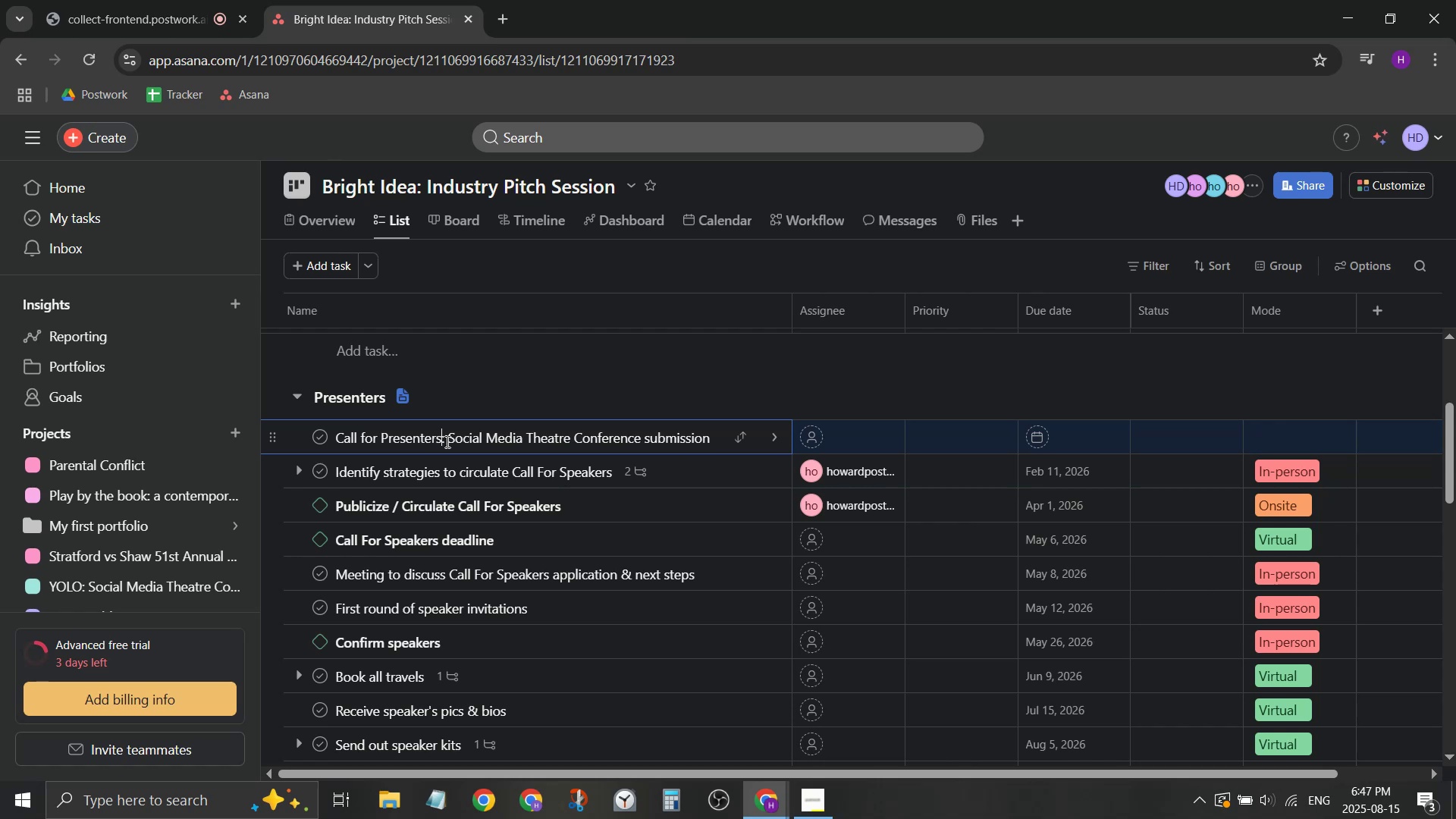 
left_click_drag(start_coordinate=[447, 442], to_coordinate=[639, 441])
 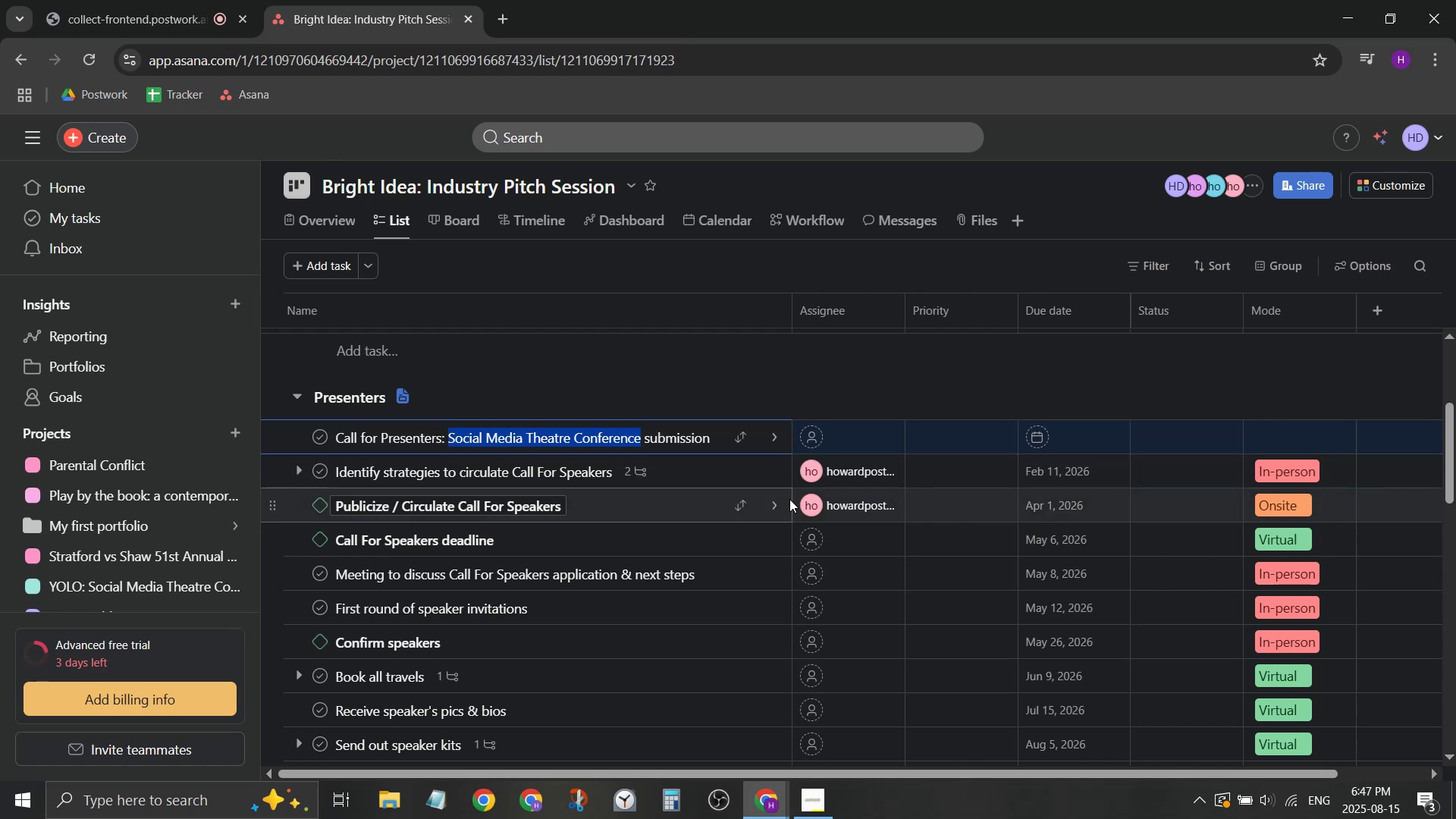 
type(Brigh )
key(Backspace)
type(t Idea Pitch session)
 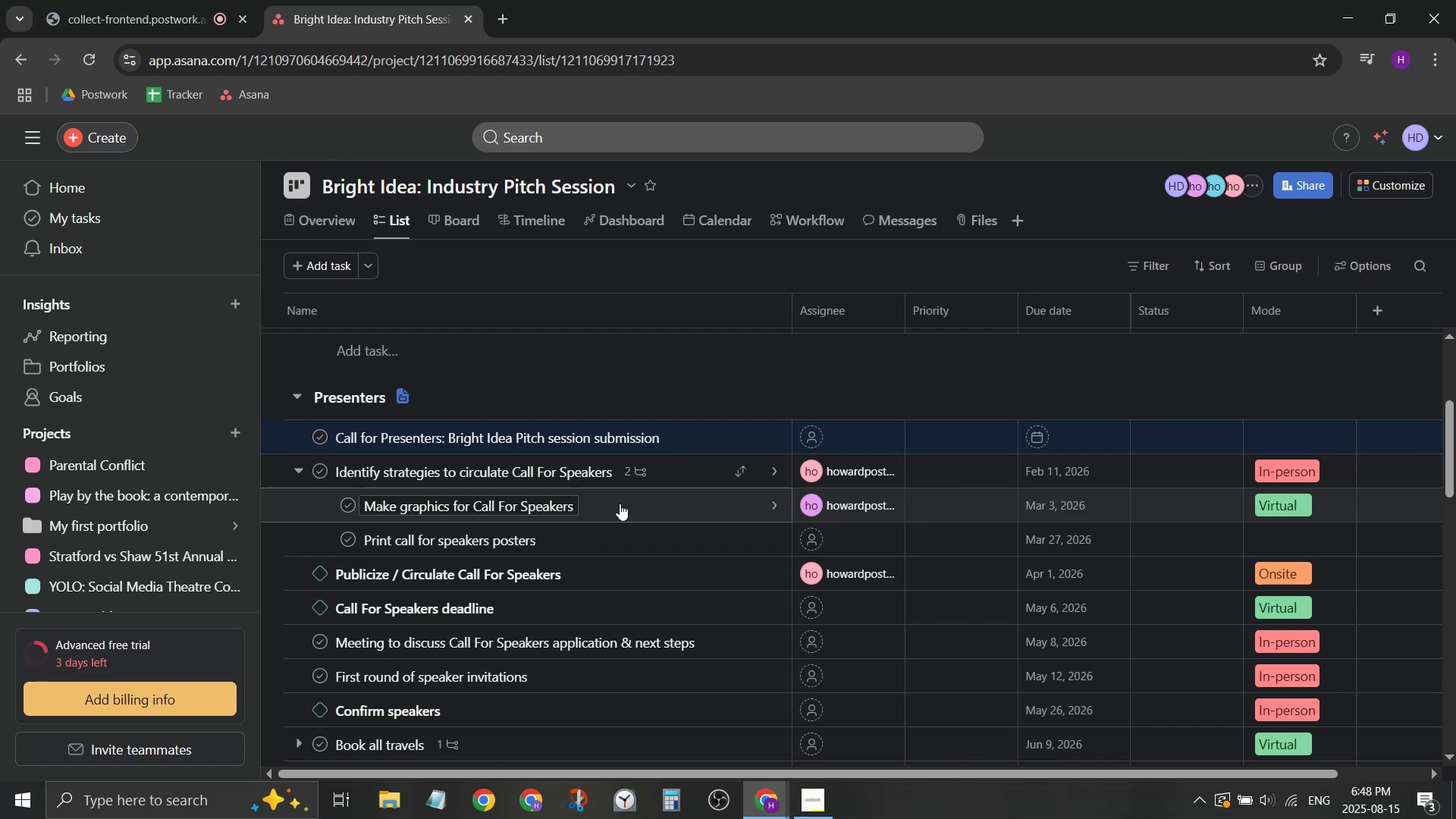 
wait(24.32)
 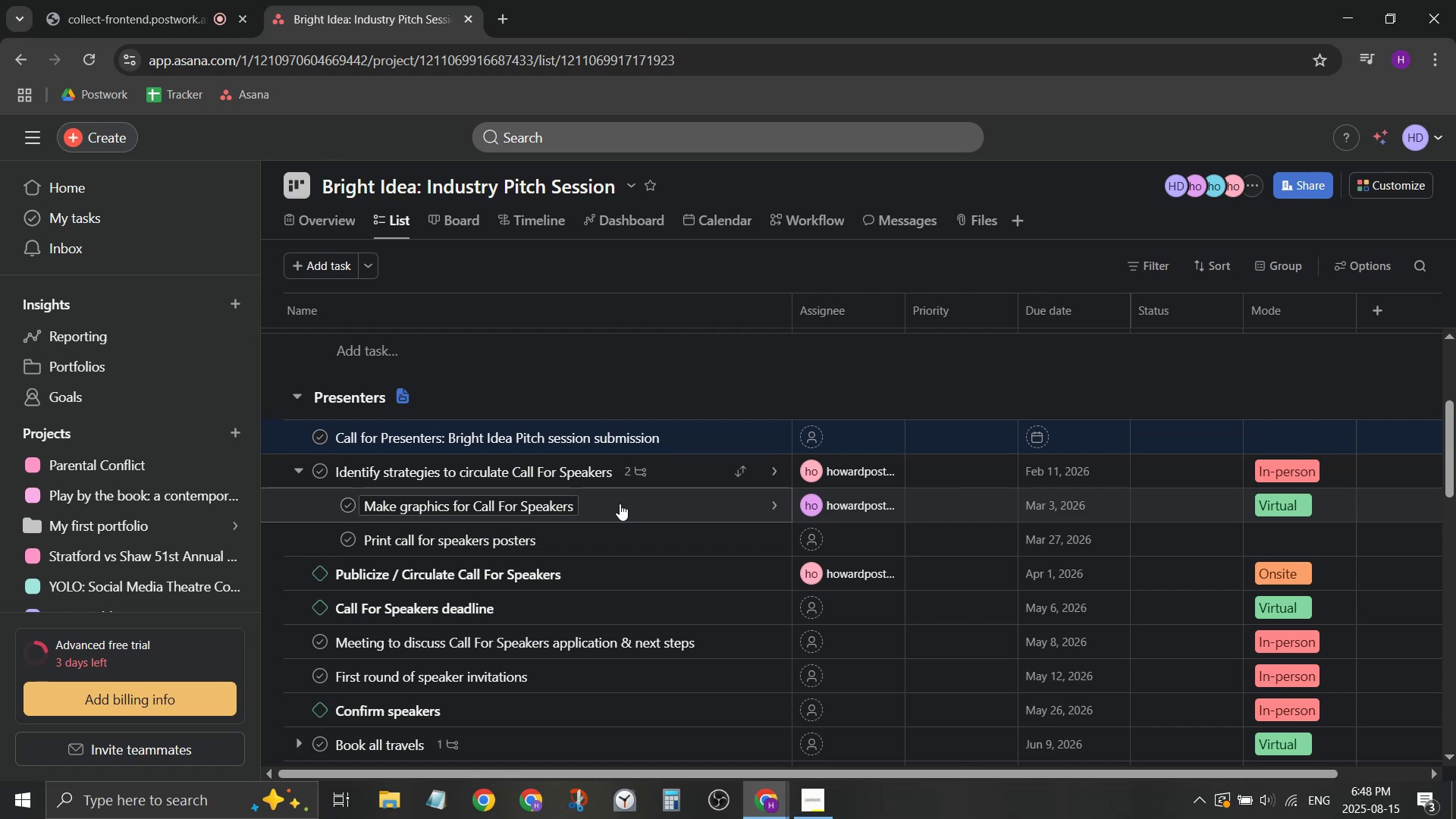 
scroll: coordinate [305, 475], scroll_direction: up, amount: 2.0
 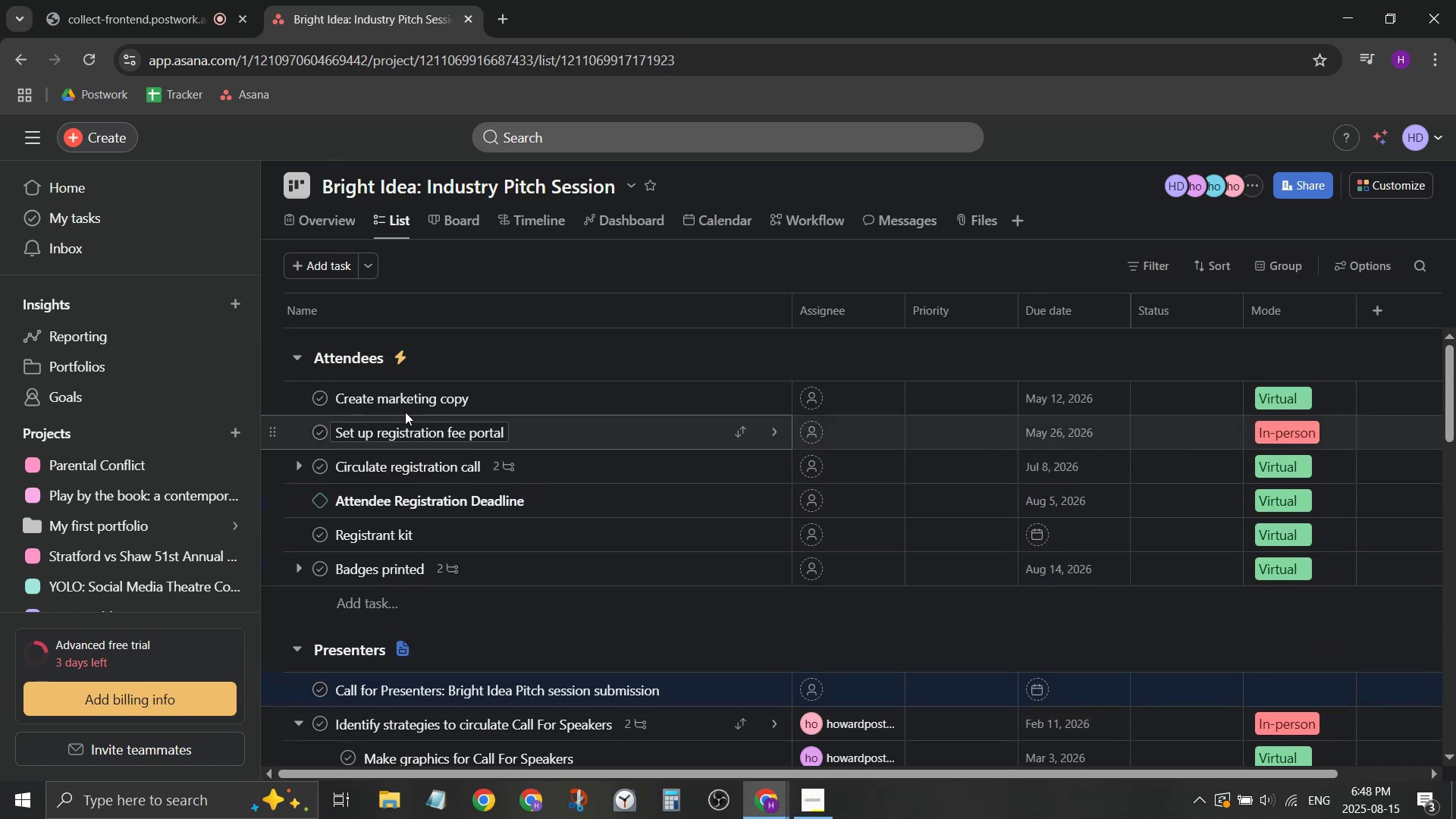 
scroll: coordinate [508, 530], scroll_direction: down, amount: 11.0
 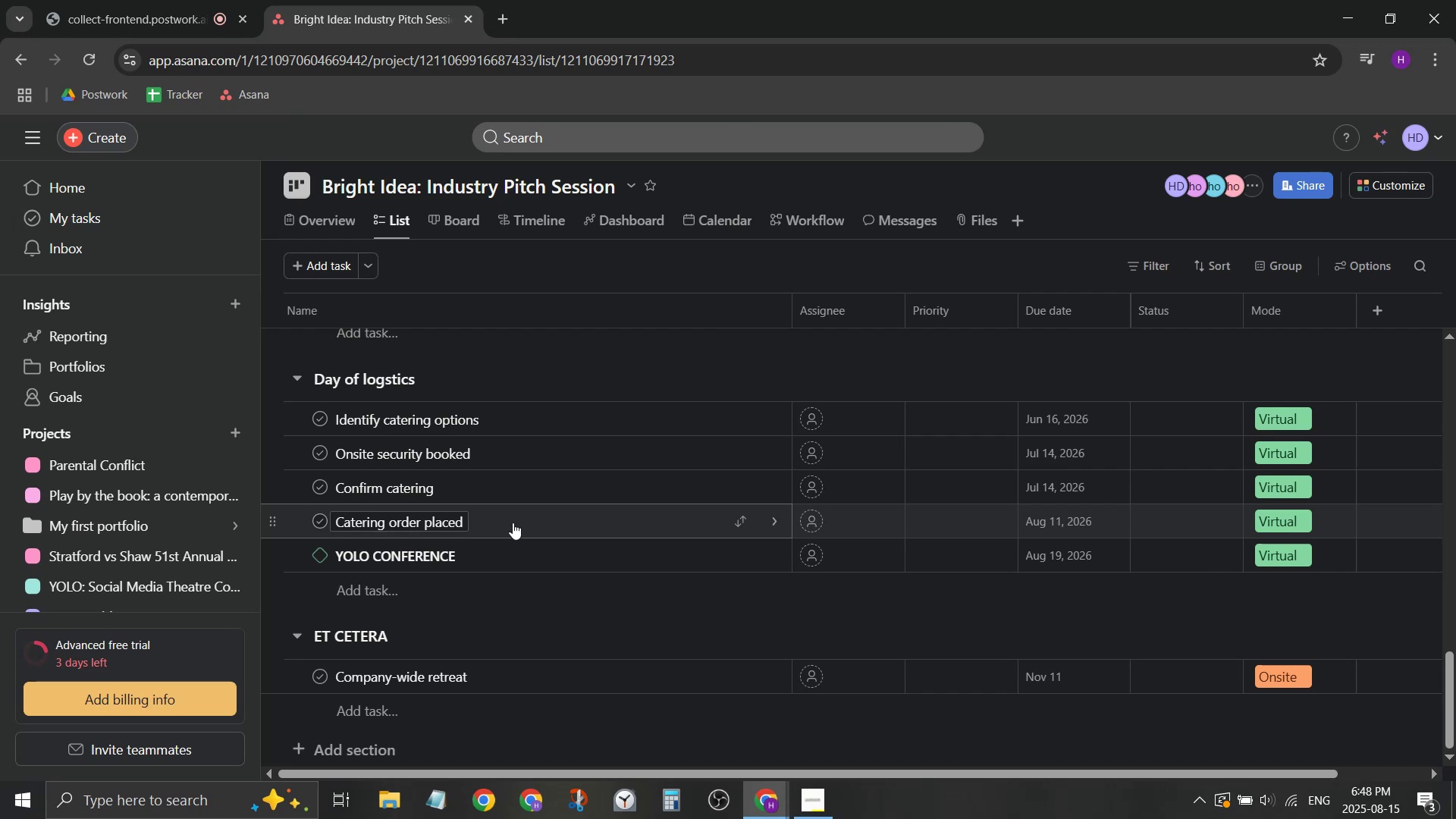 
wait(11.99)
 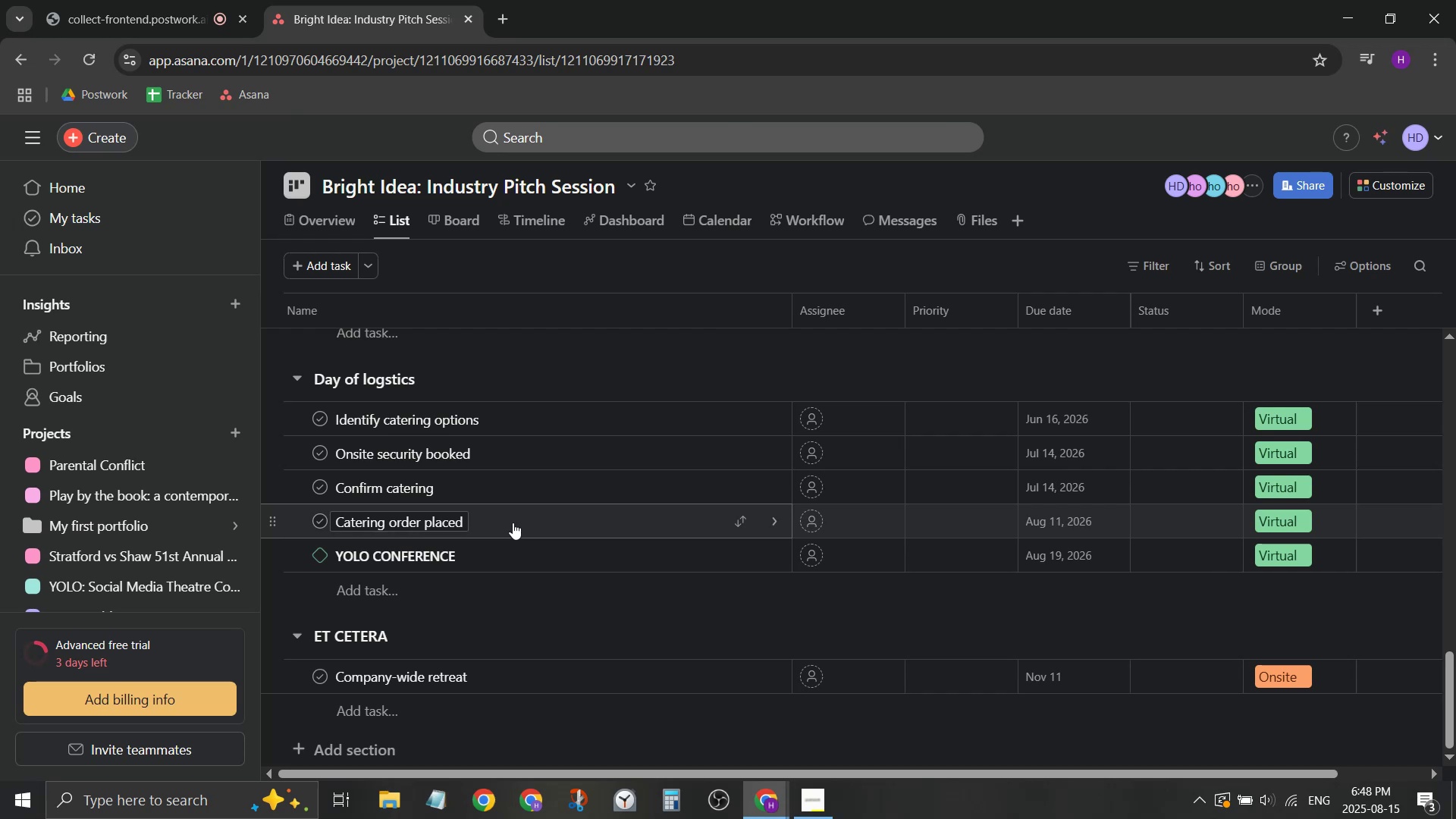 
scroll: coordinate [619, 506], scroll_direction: up, amount: 18.0
 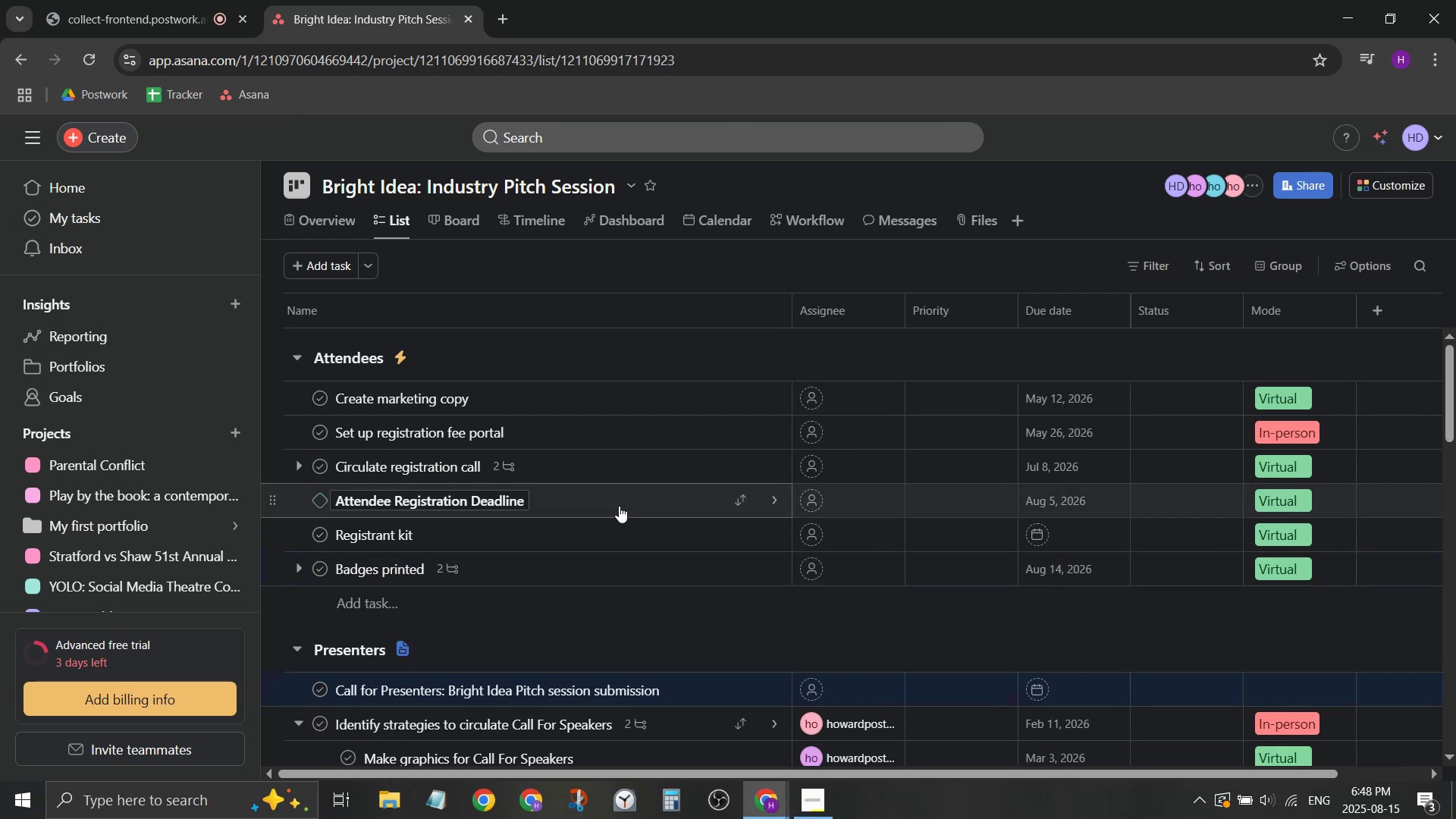 
scroll: coordinate [619, 506], scroll_direction: down, amount: 2.0
 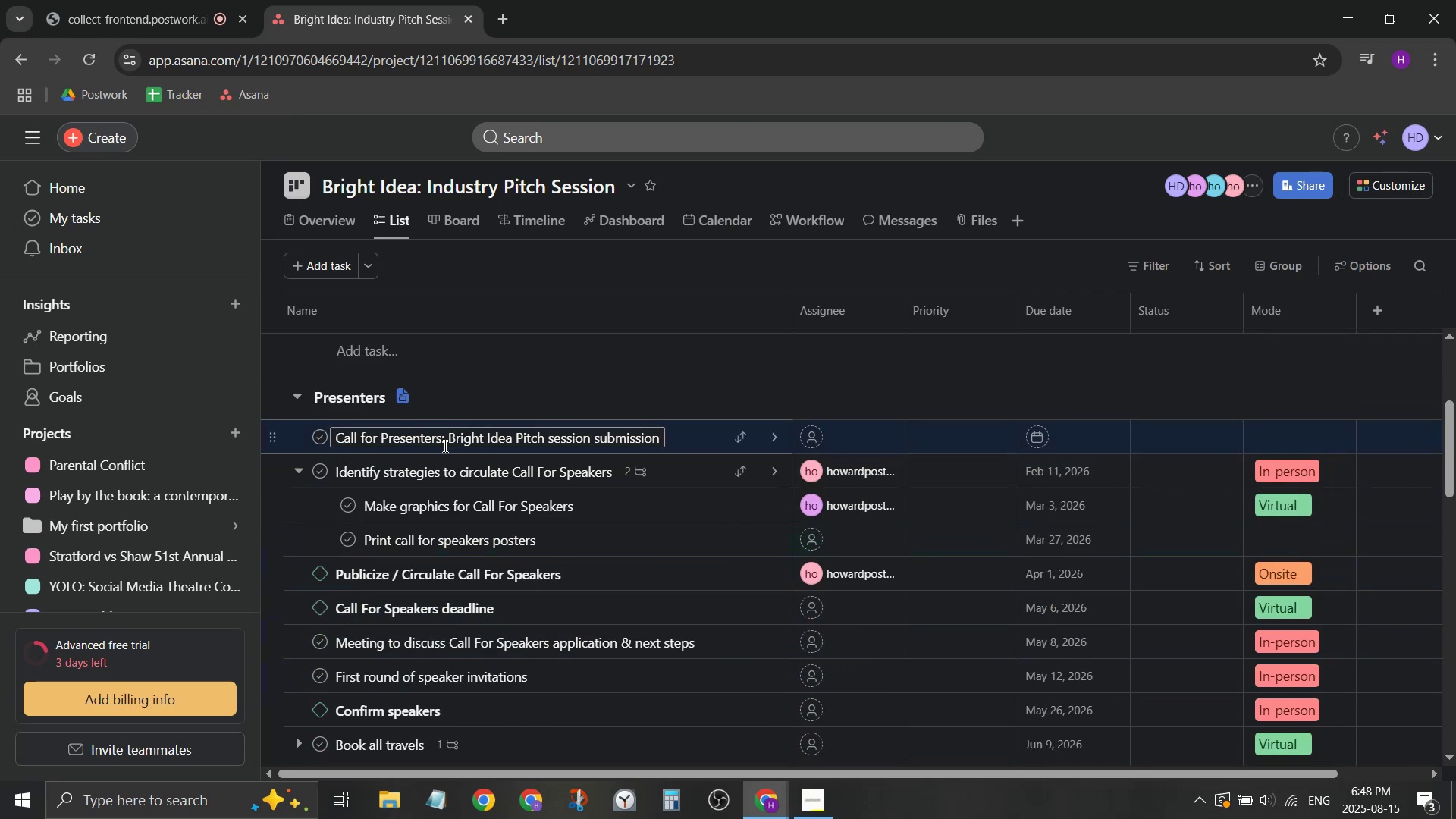 
wait(7.72)
 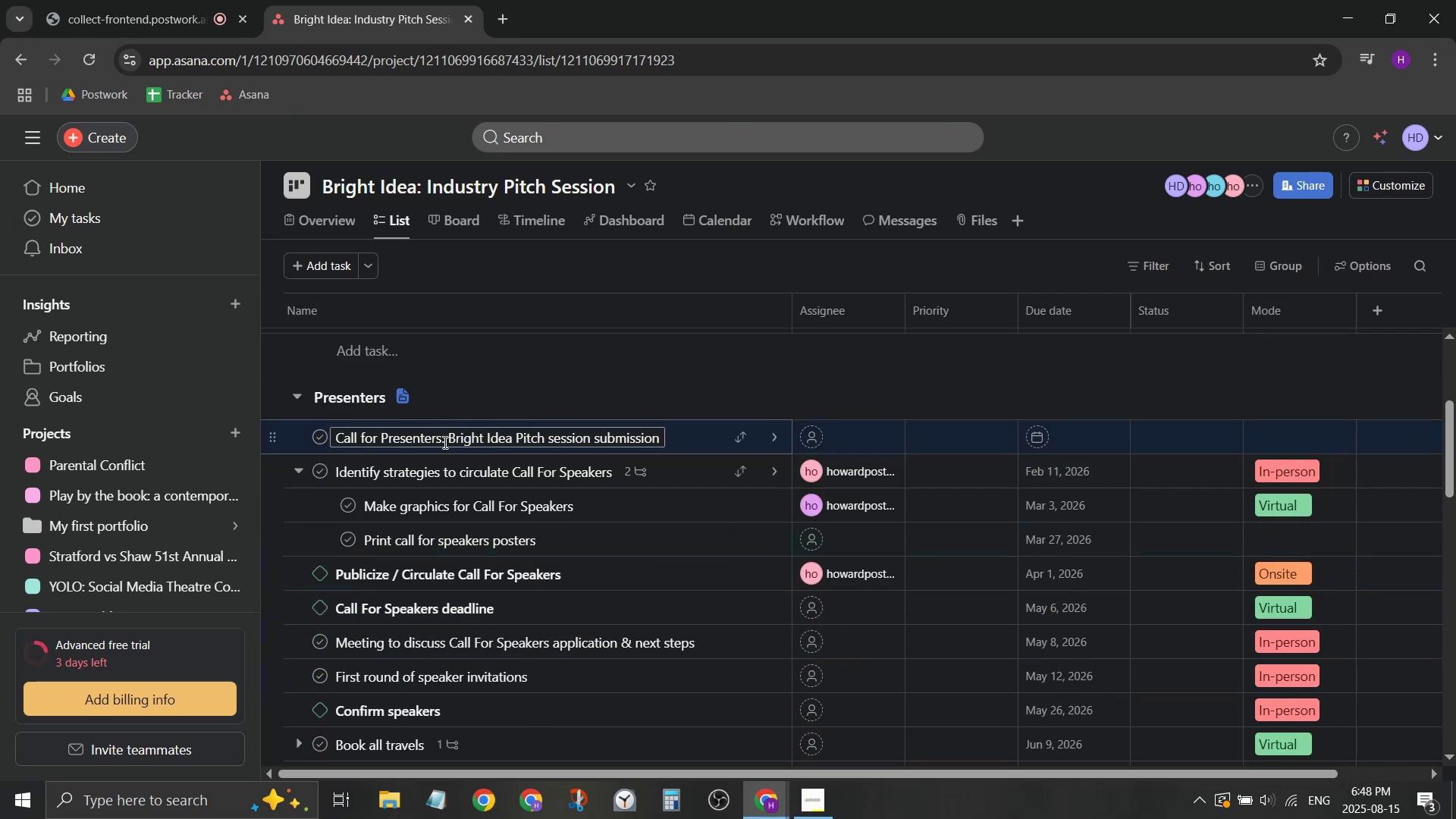 
left_click([460, 475])
 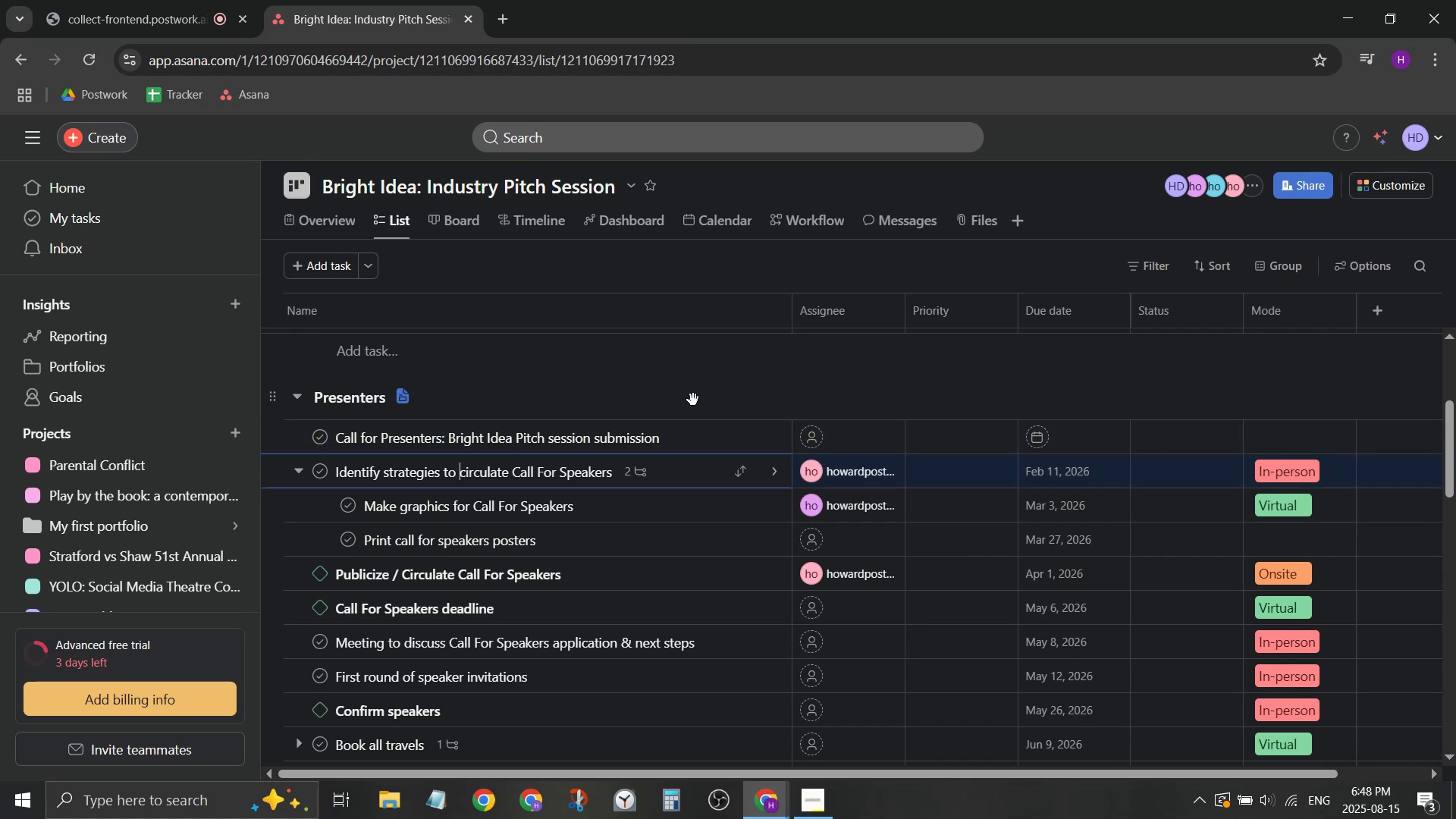 
scroll: coordinate [693, 400], scroll_direction: down, amount: 1.0
 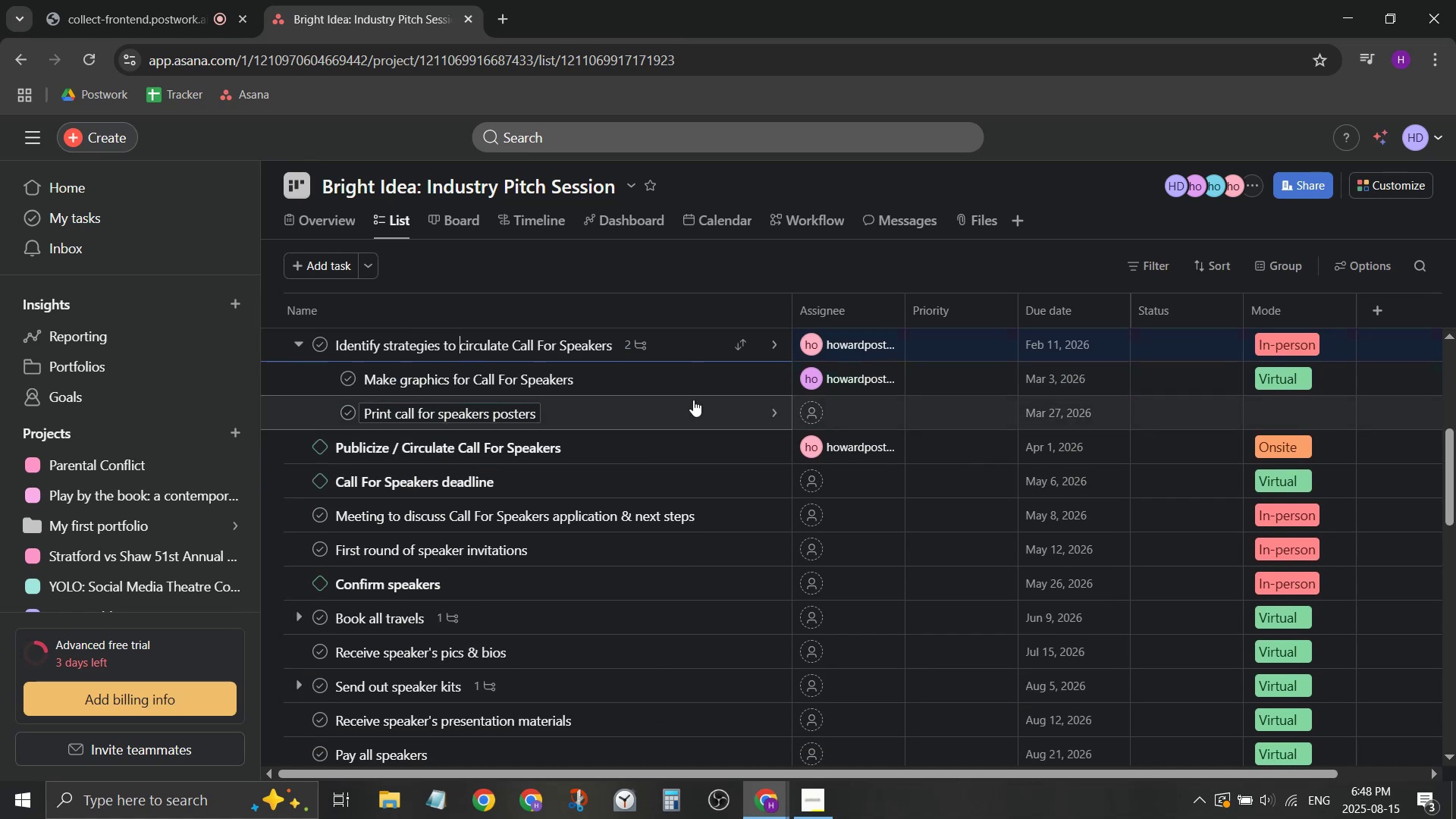 
scroll: coordinate [693, 400], scroll_direction: up, amount: 1.0
 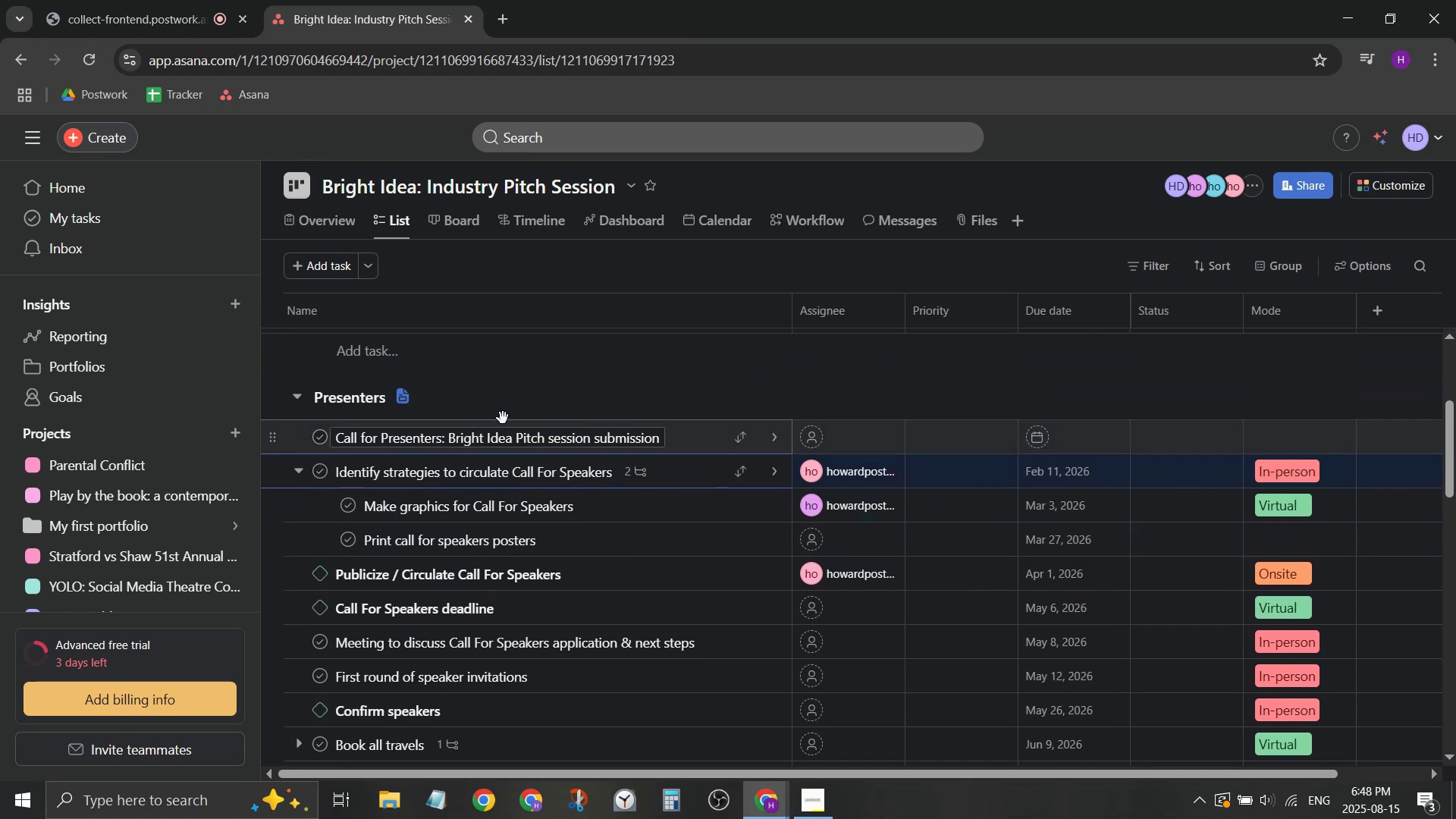 
left_click([512, 409])
 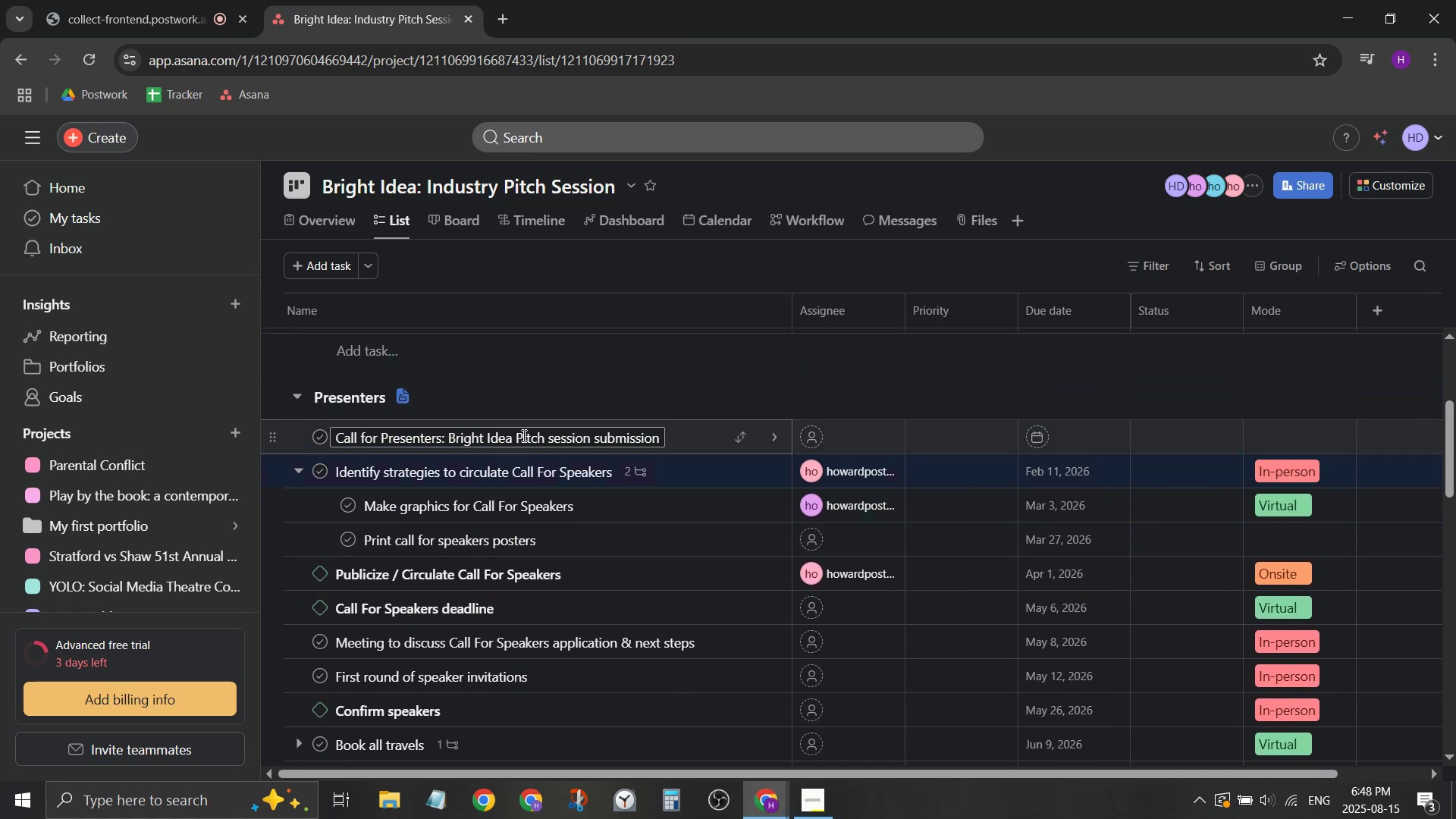 
left_click([454, 178])
 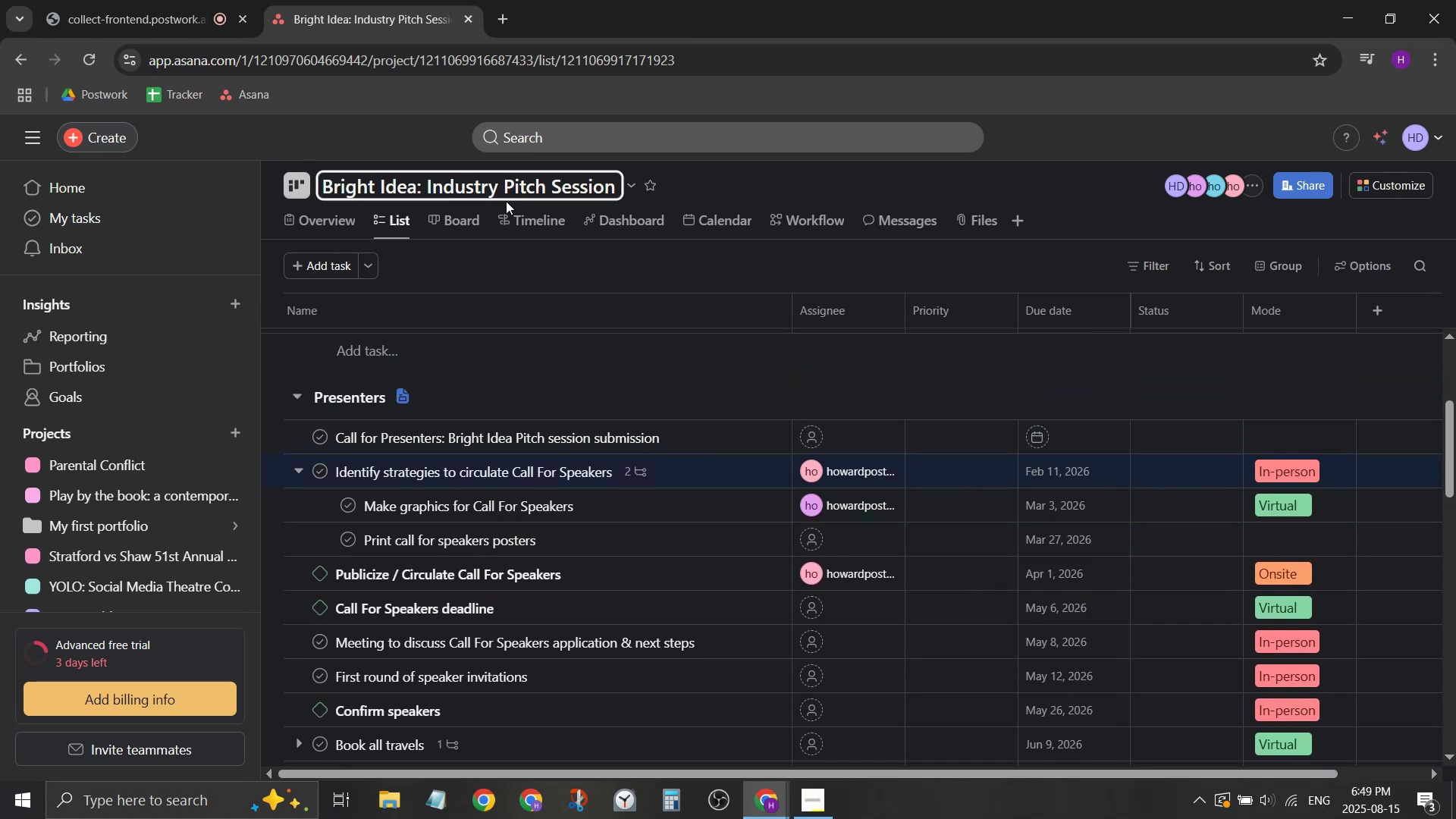 
left_click_drag(start_coordinate=[508, 190], to_coordinate=[850, 169])
 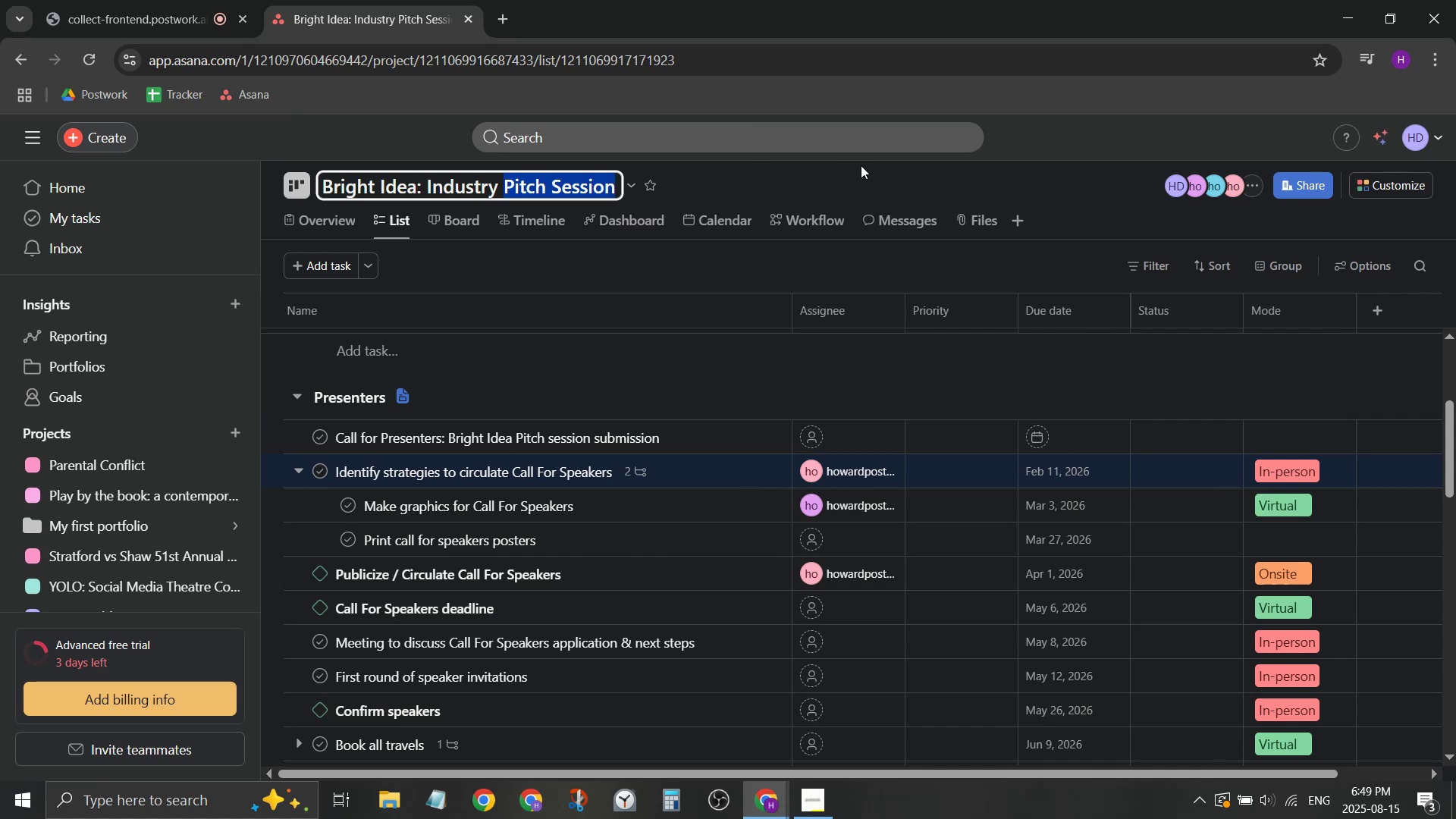 
type(Sr)
key(Backspace)
type(eries)
 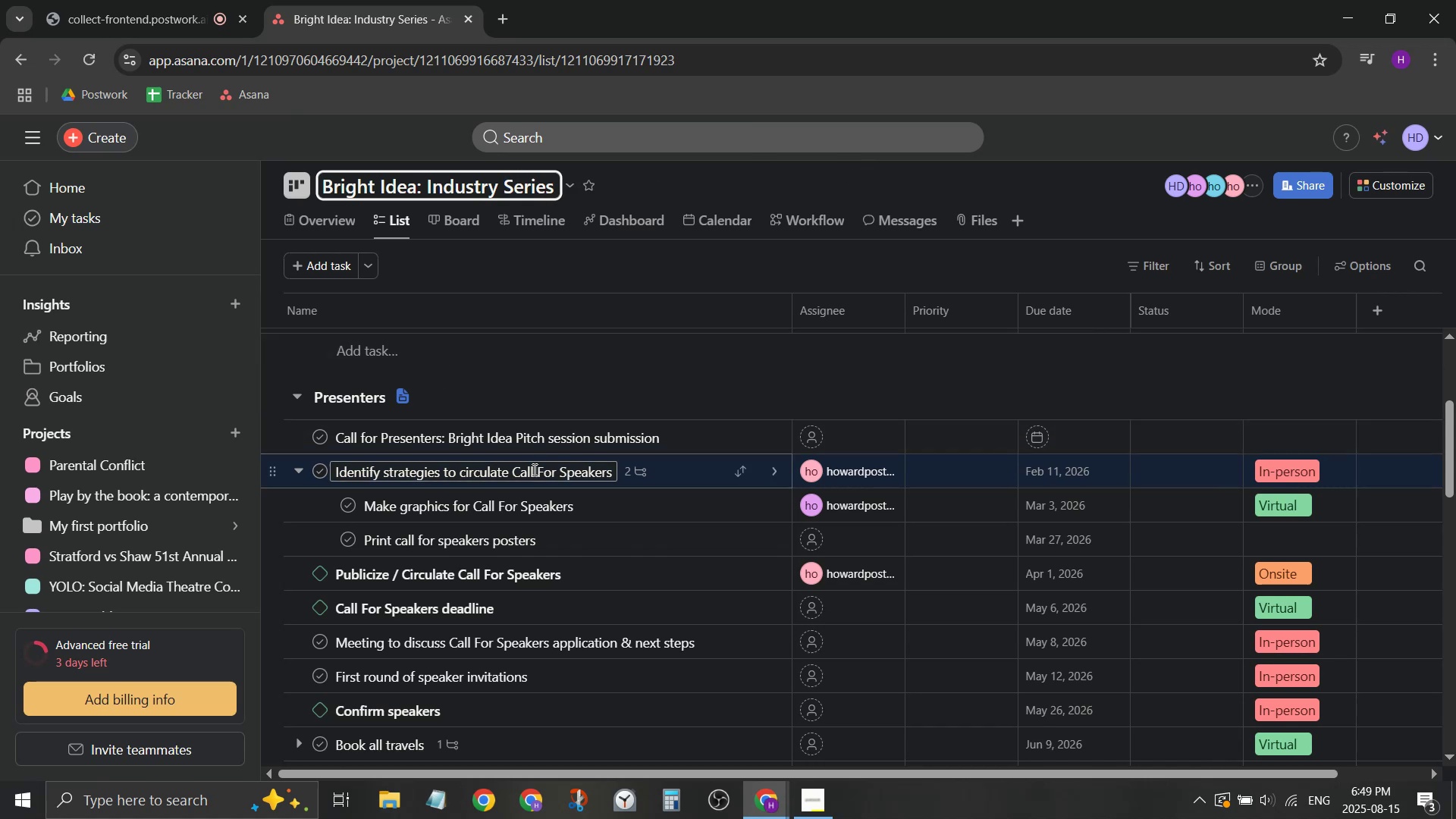 
left_click([507, 473])
 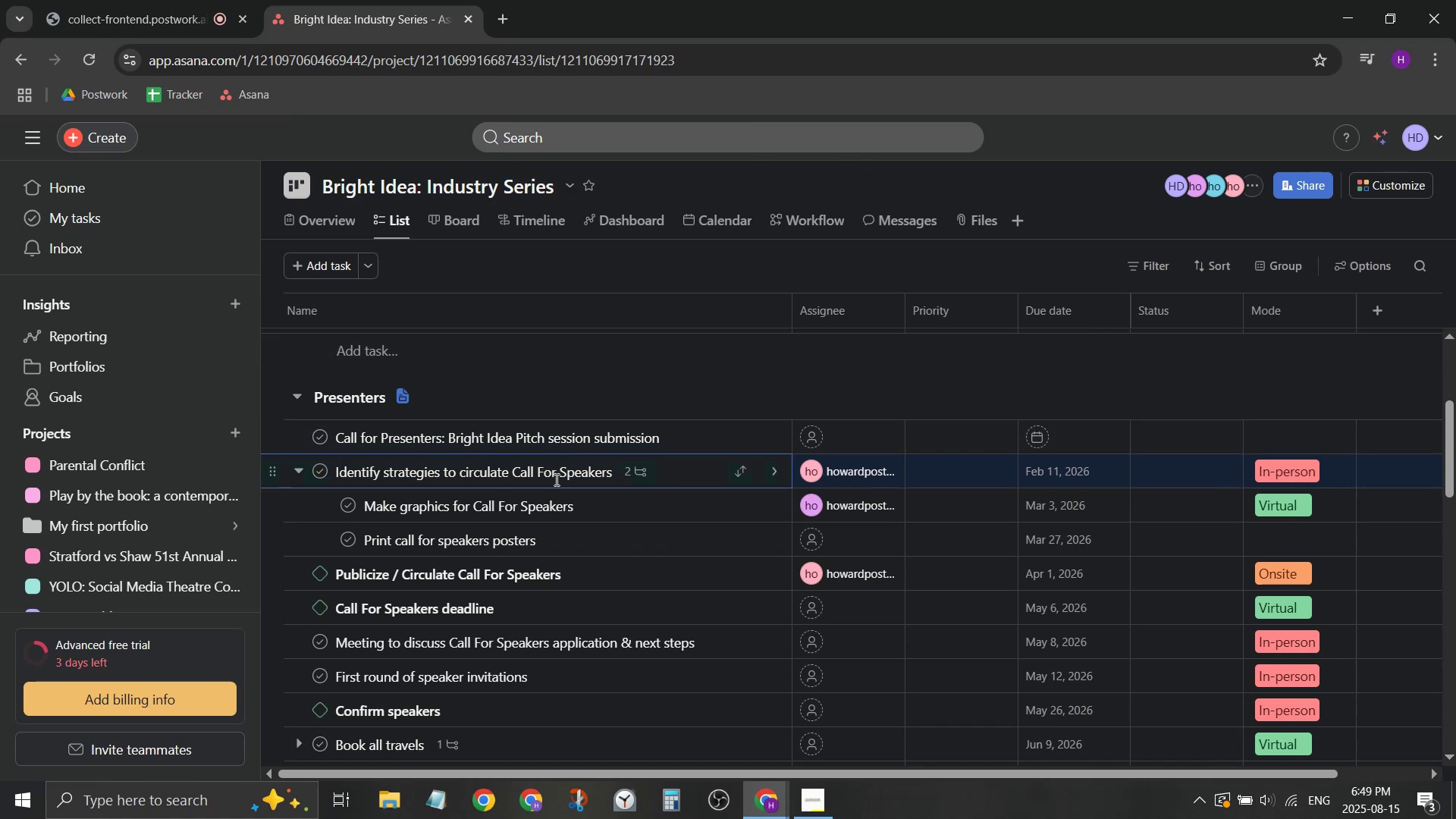 
left_click_drag(start_coordinate=[557, 475], to_coordinate=[605, 472])
 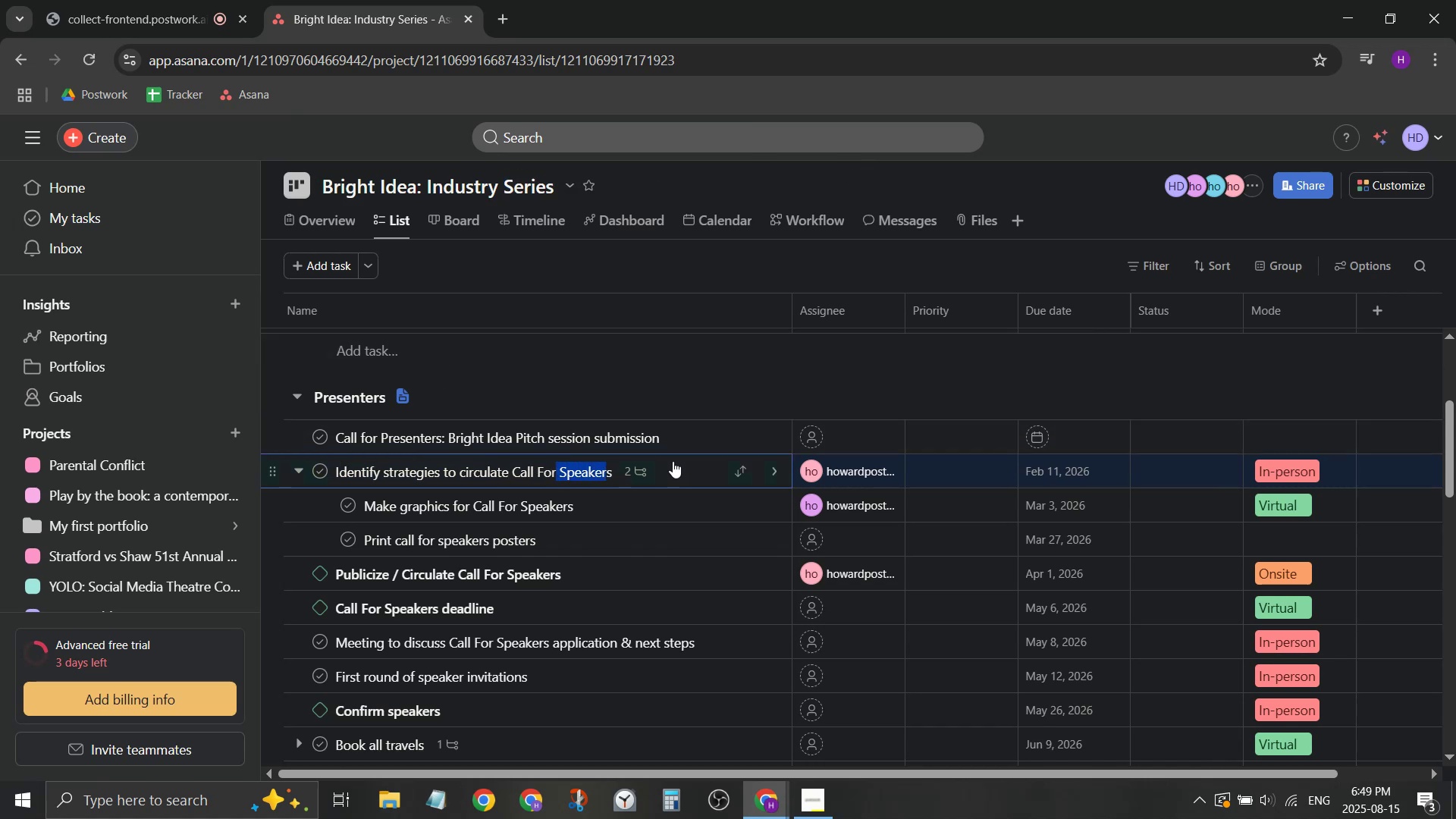 
type( pre)
key(Backspace)
key(Backspace)
key(Backspace)
type(Presenter)
 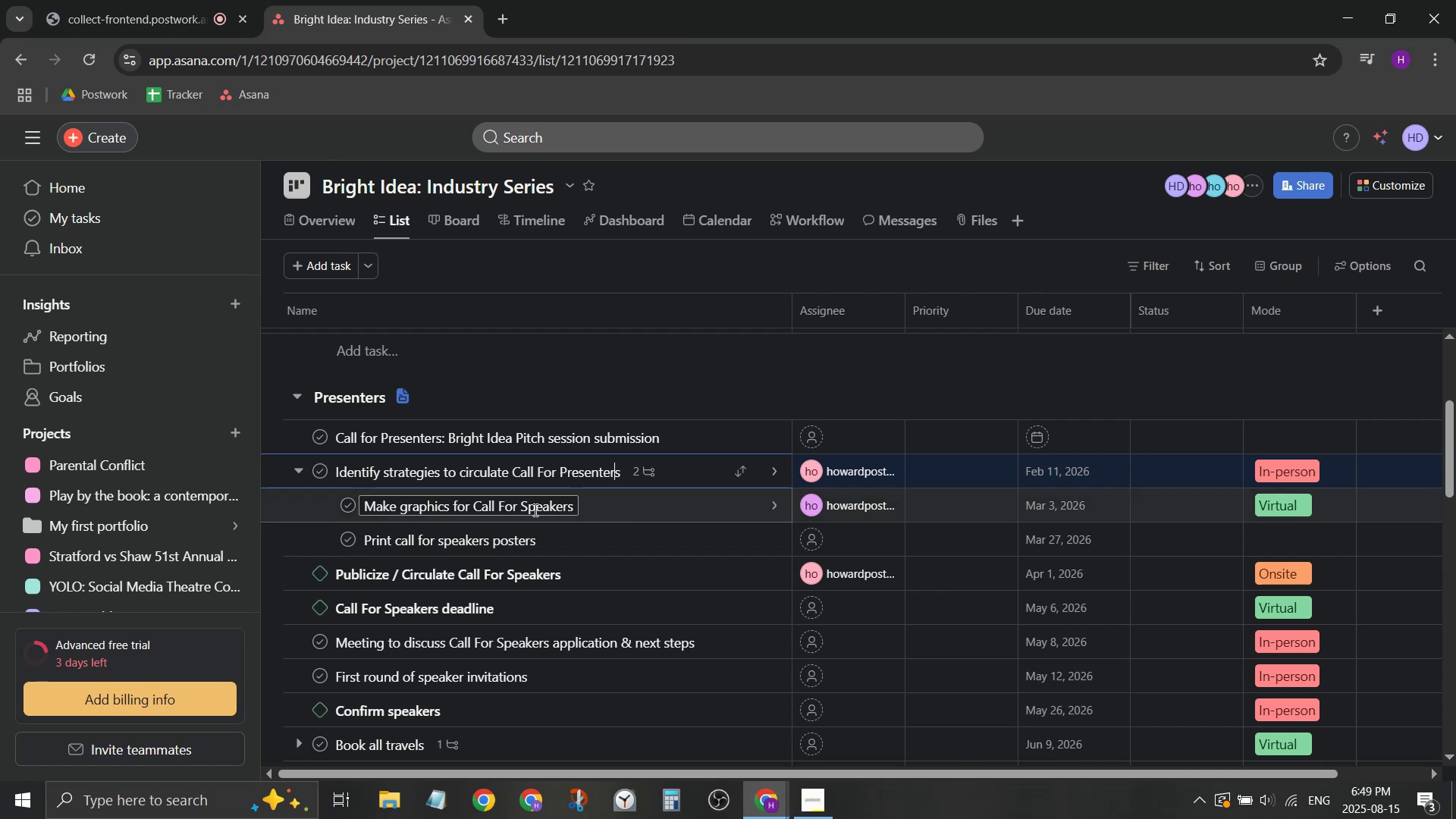 
left_click([534, 510])
 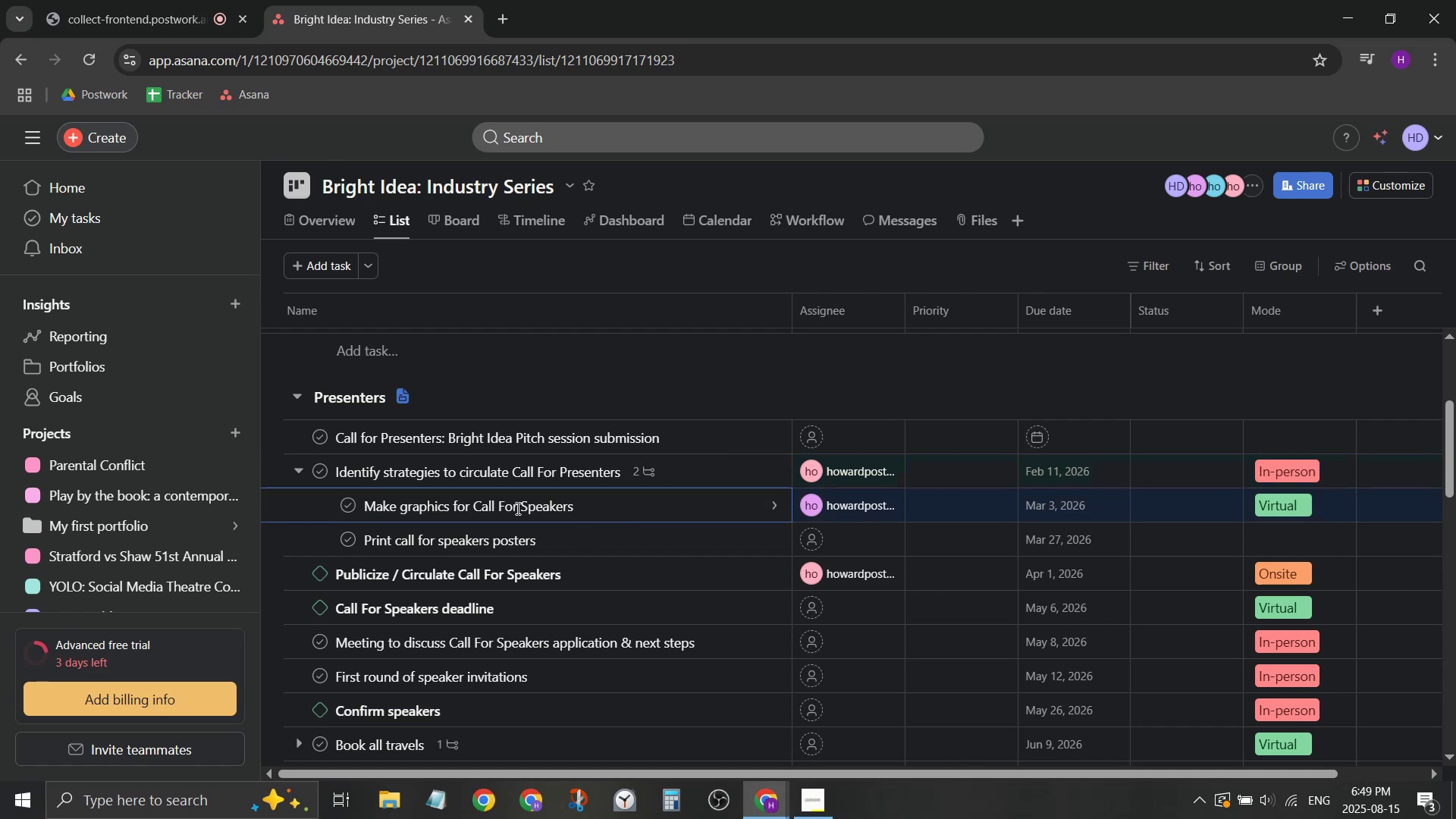 
left_click_drag(start_coordinate=[519, 505], to_coordinate=[555, 500])
 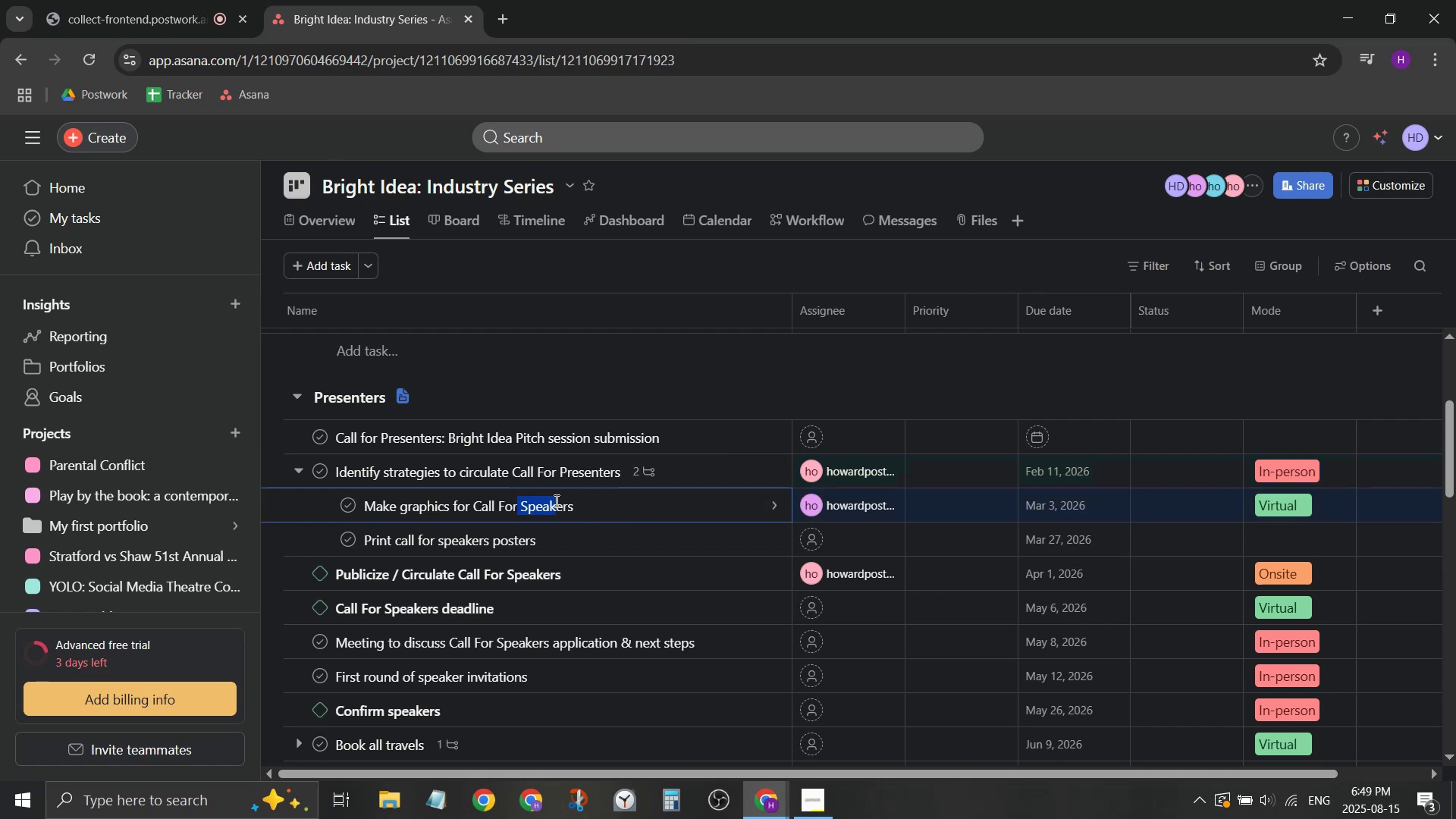 
type( Presenter)
key(Backspace)
key(Backspace)
 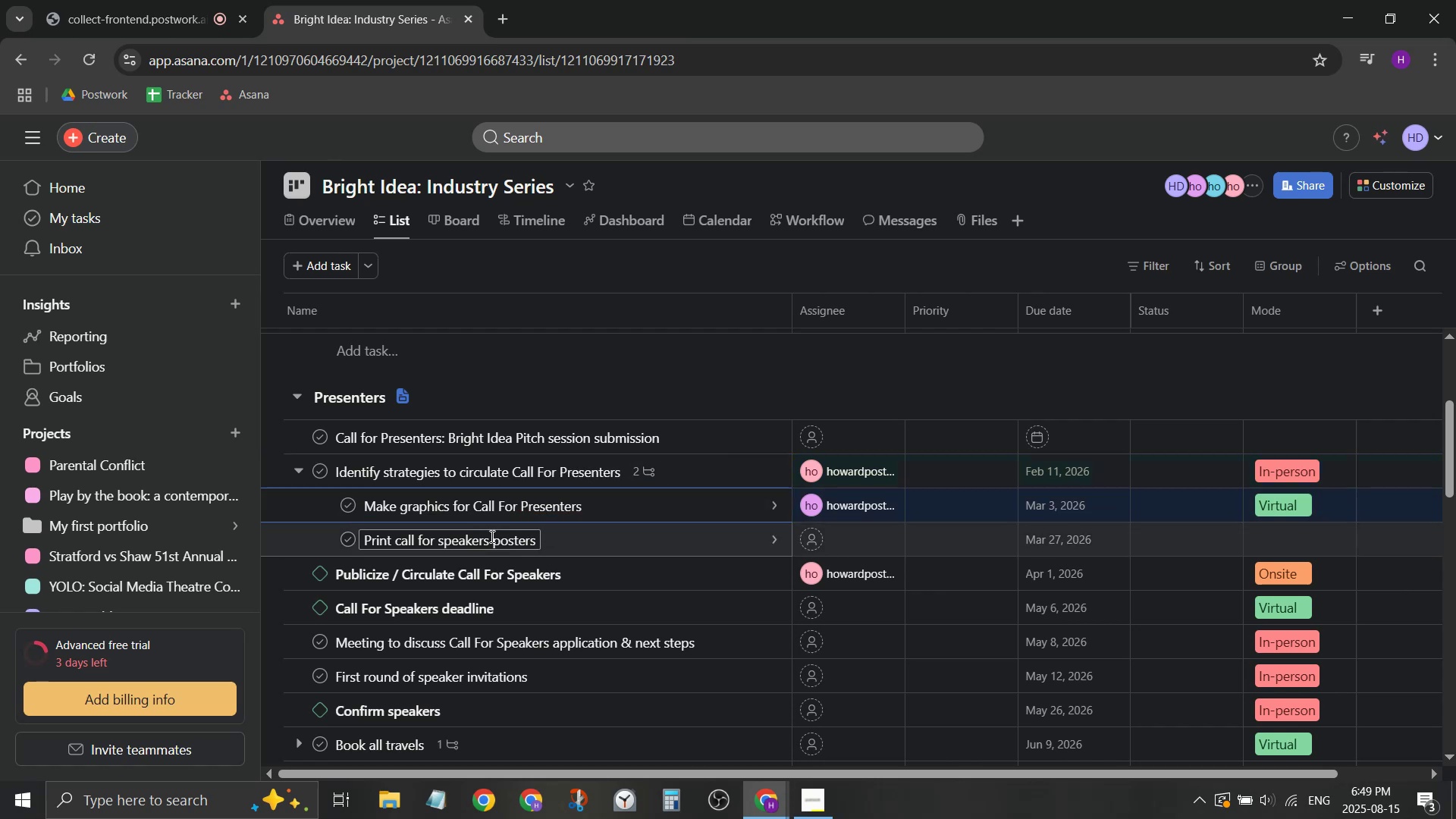 
left_click([475, 541])
 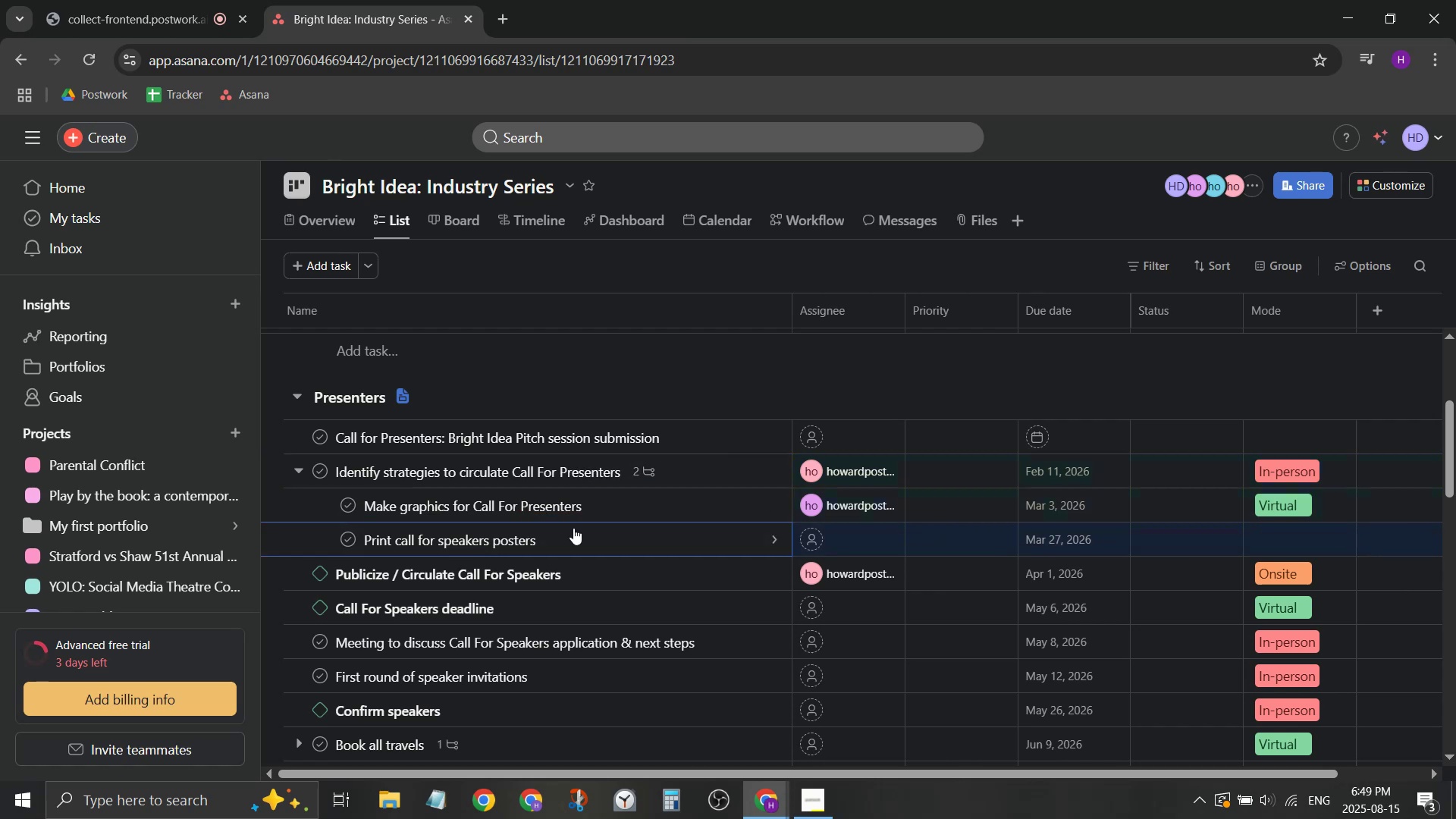 
key(ArrowLeft)
 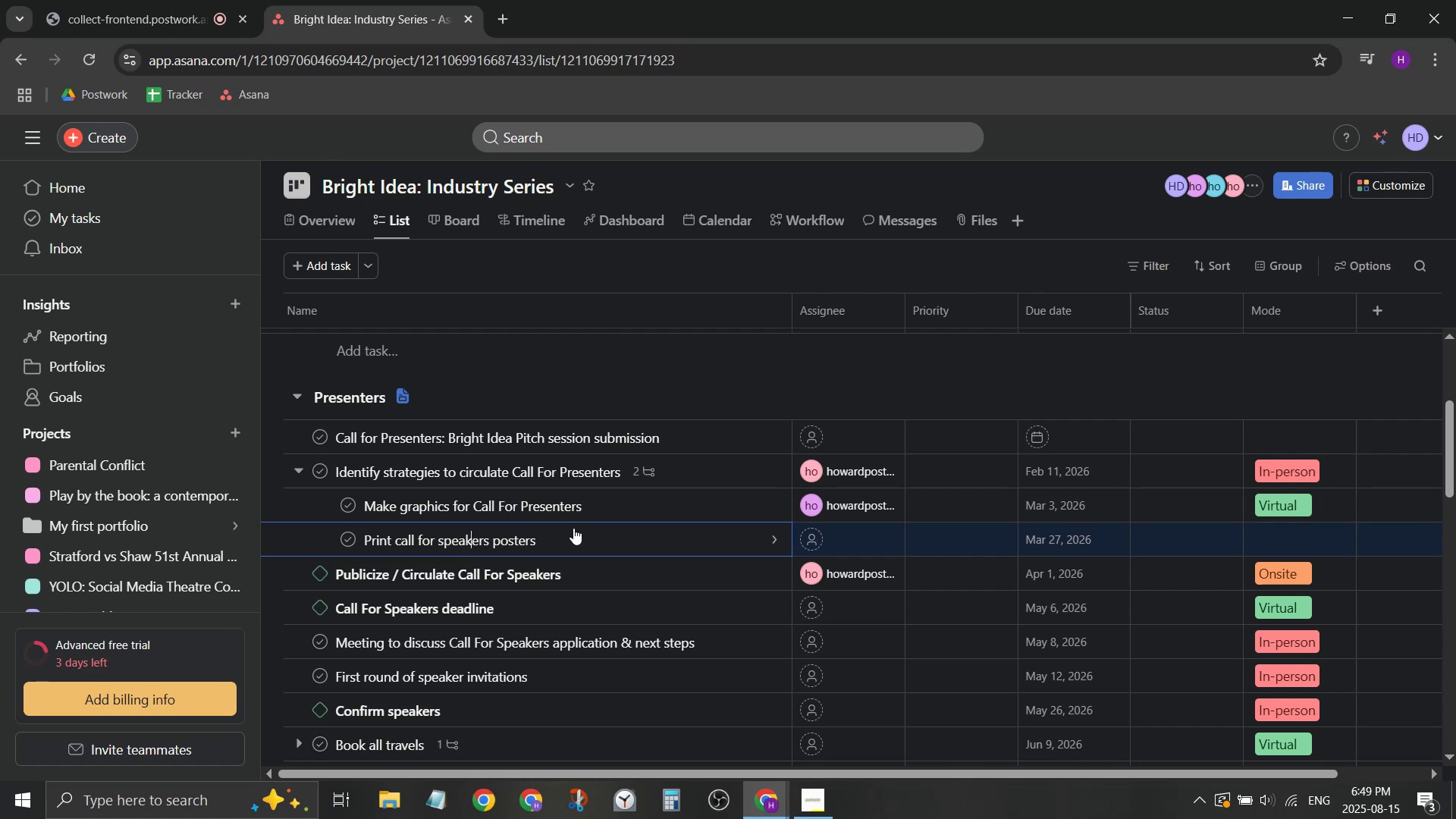 
key(Backspace)
key(Backspace)
key(Backspace)
key(Backspace)
key(Backspace)
type(O)
key(Backspace)
type(Present)
 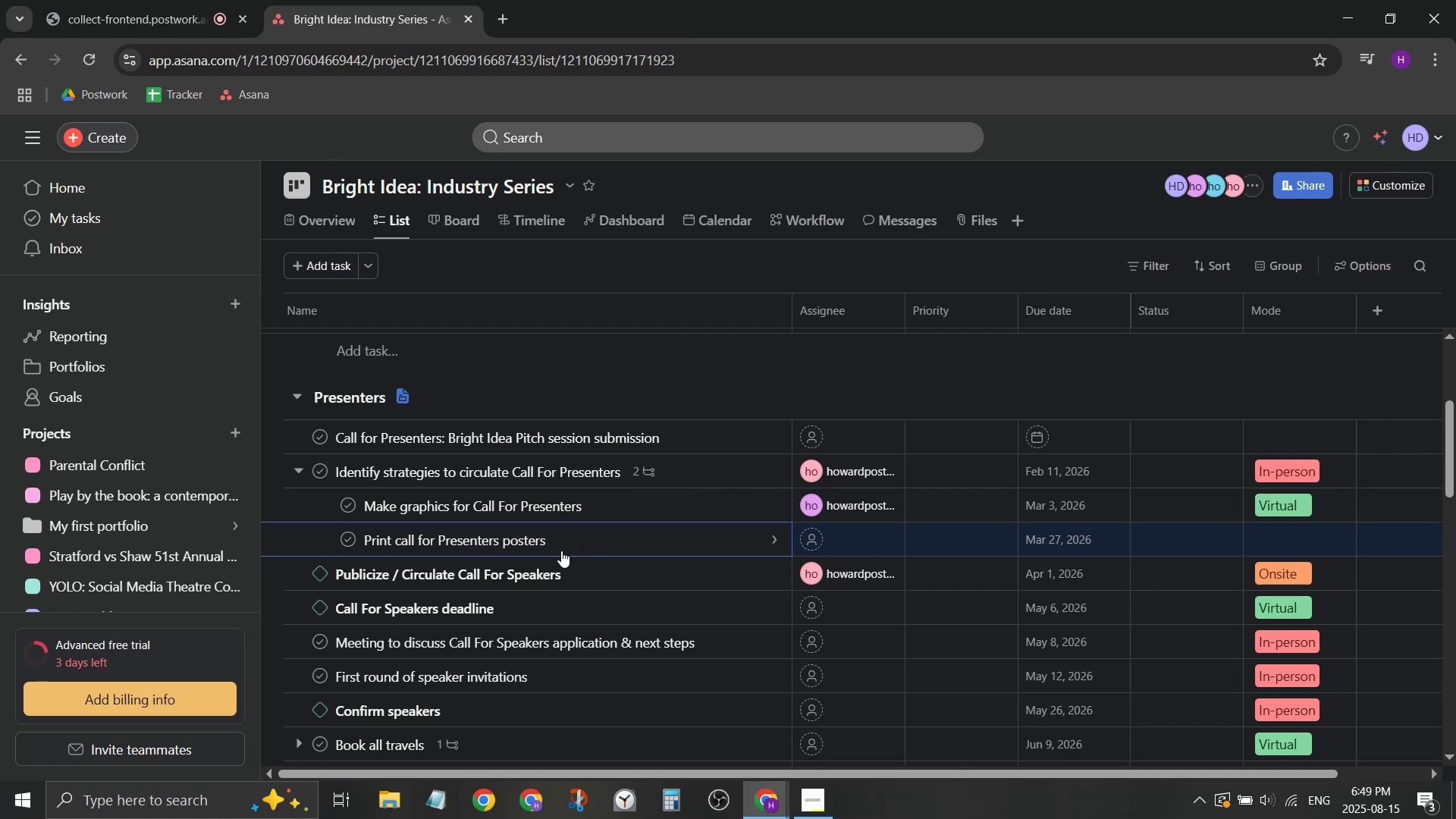 
left_click([535, 569])
 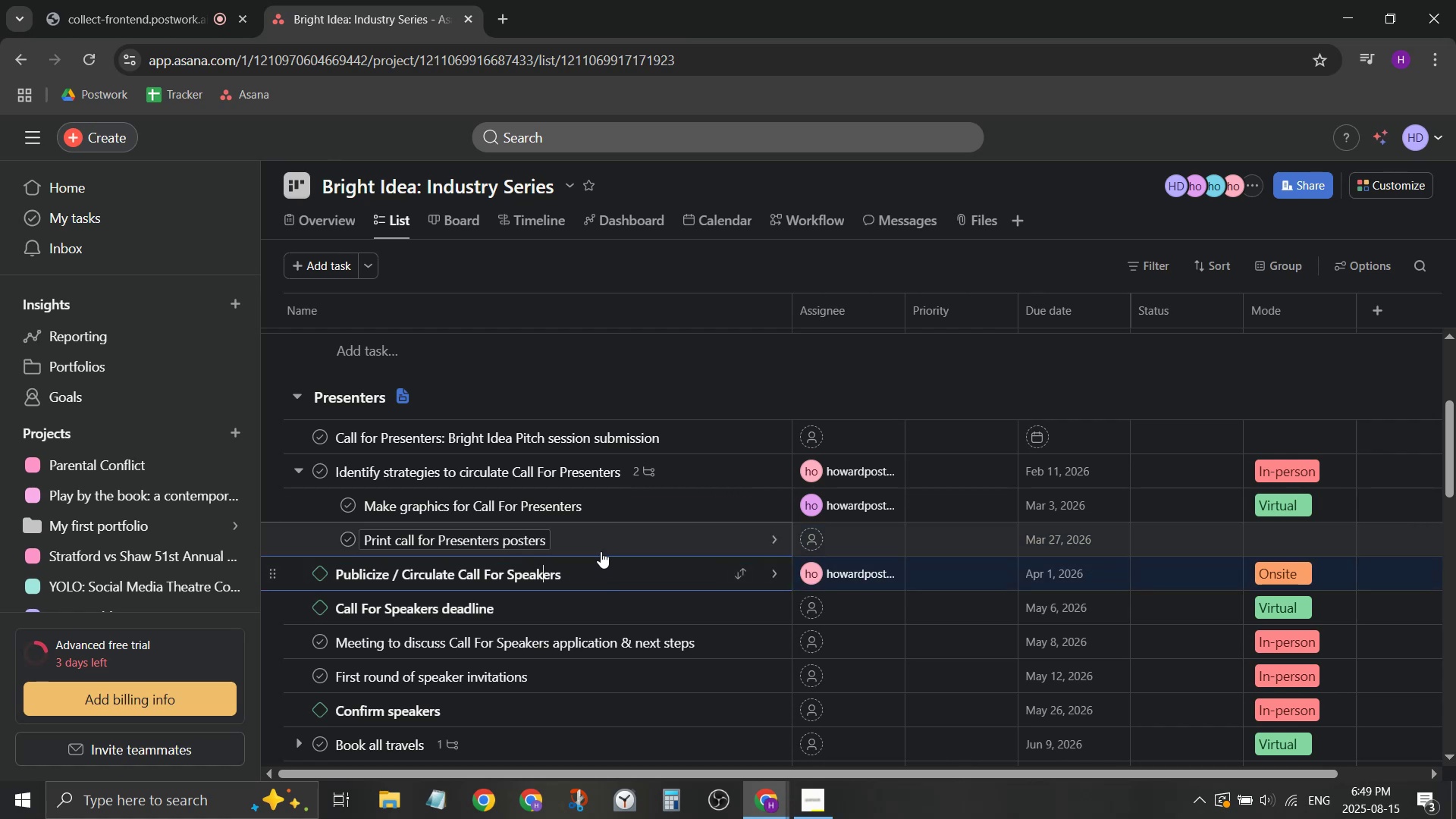 
key(Backspace)
key(Backspace)
key(Backspace)
key(Backspace)
key(Backspace)
type(Pret)
key(Backspace)
type(e)
key(Backspace)
type(sent)
 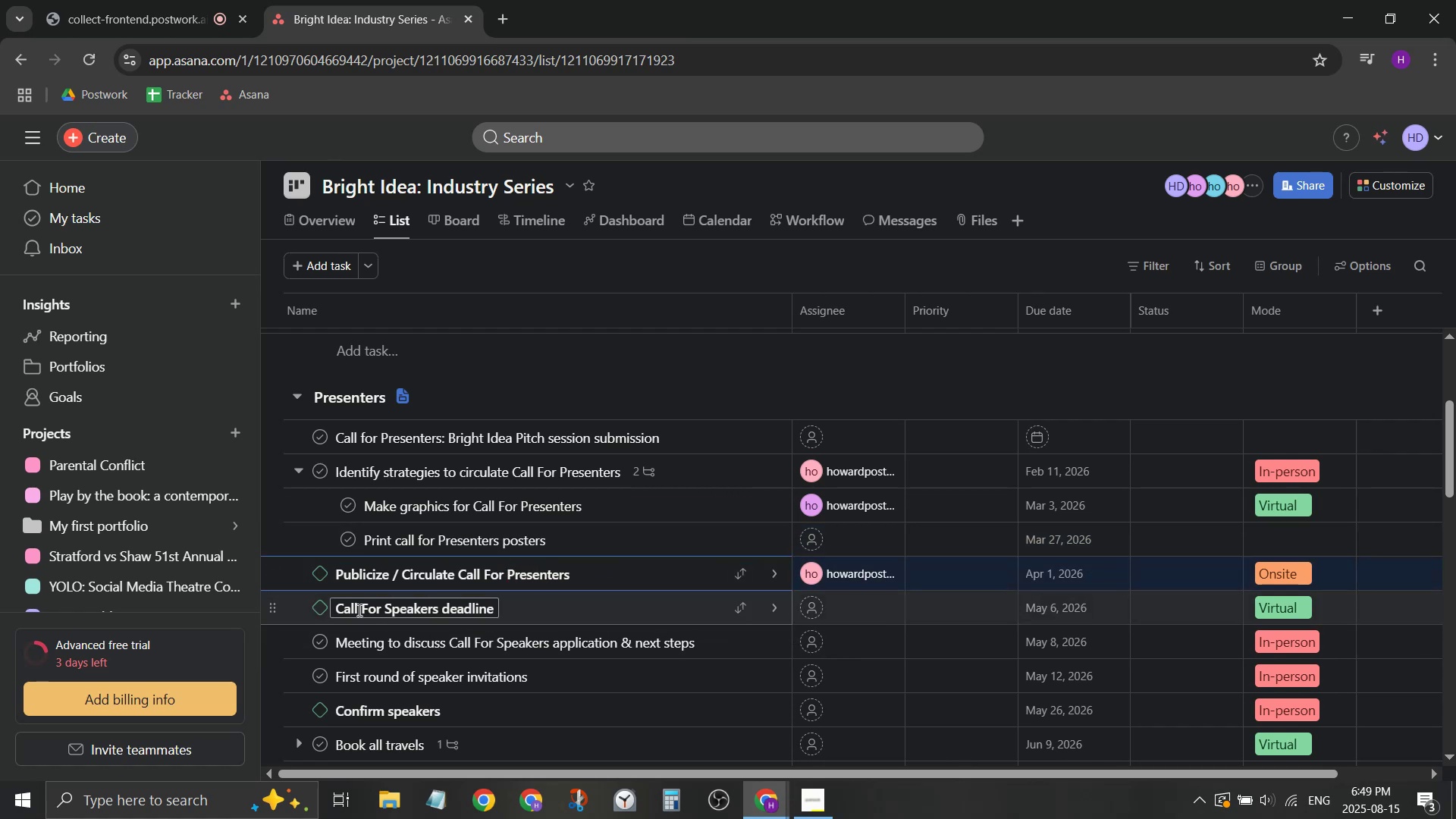 
left_click([420, 605])
 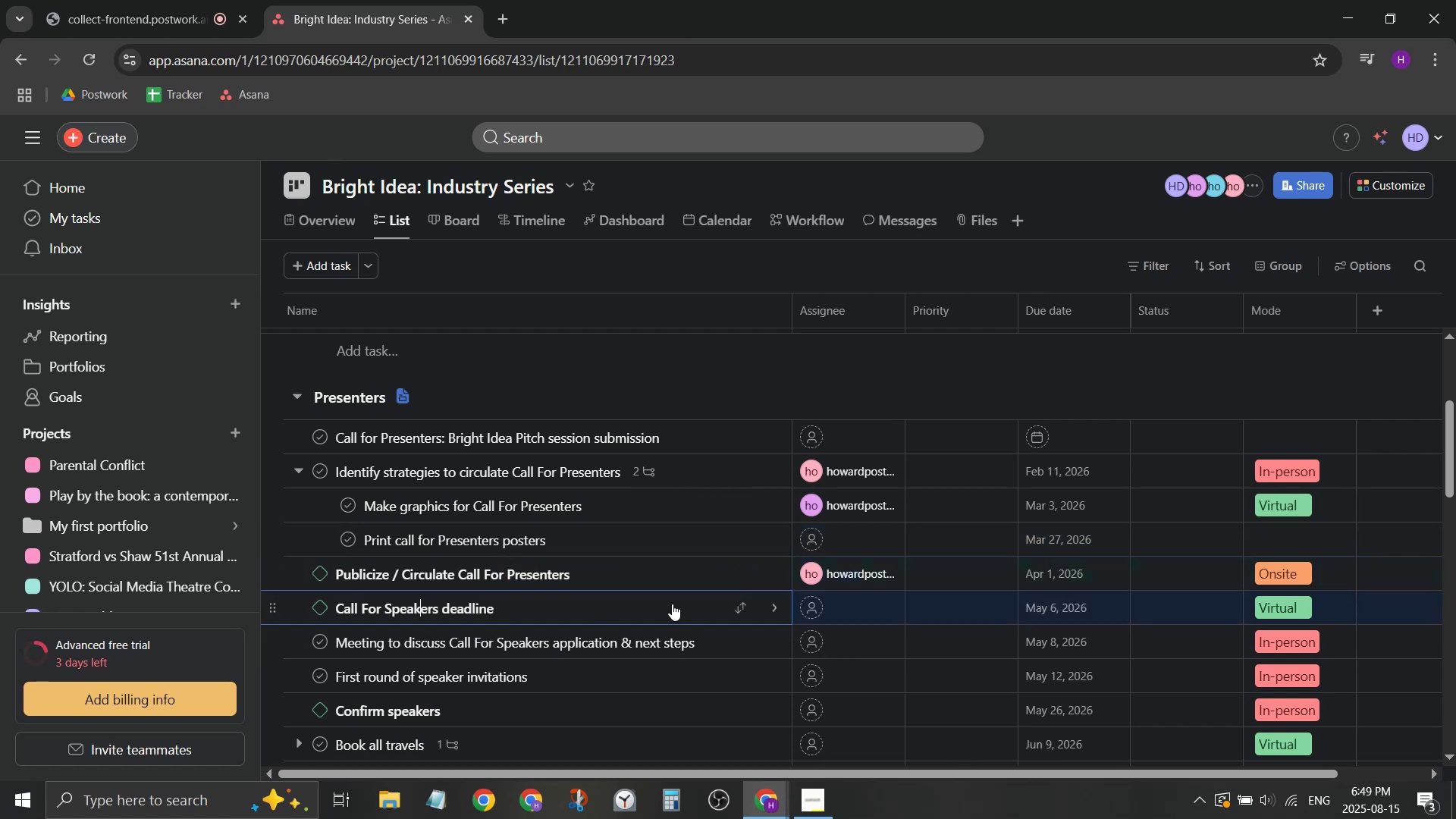 
key(Backspace)
key(Backspace)
key(Backspace)
key(Backspace)
key(Backspace)
type(Present)
 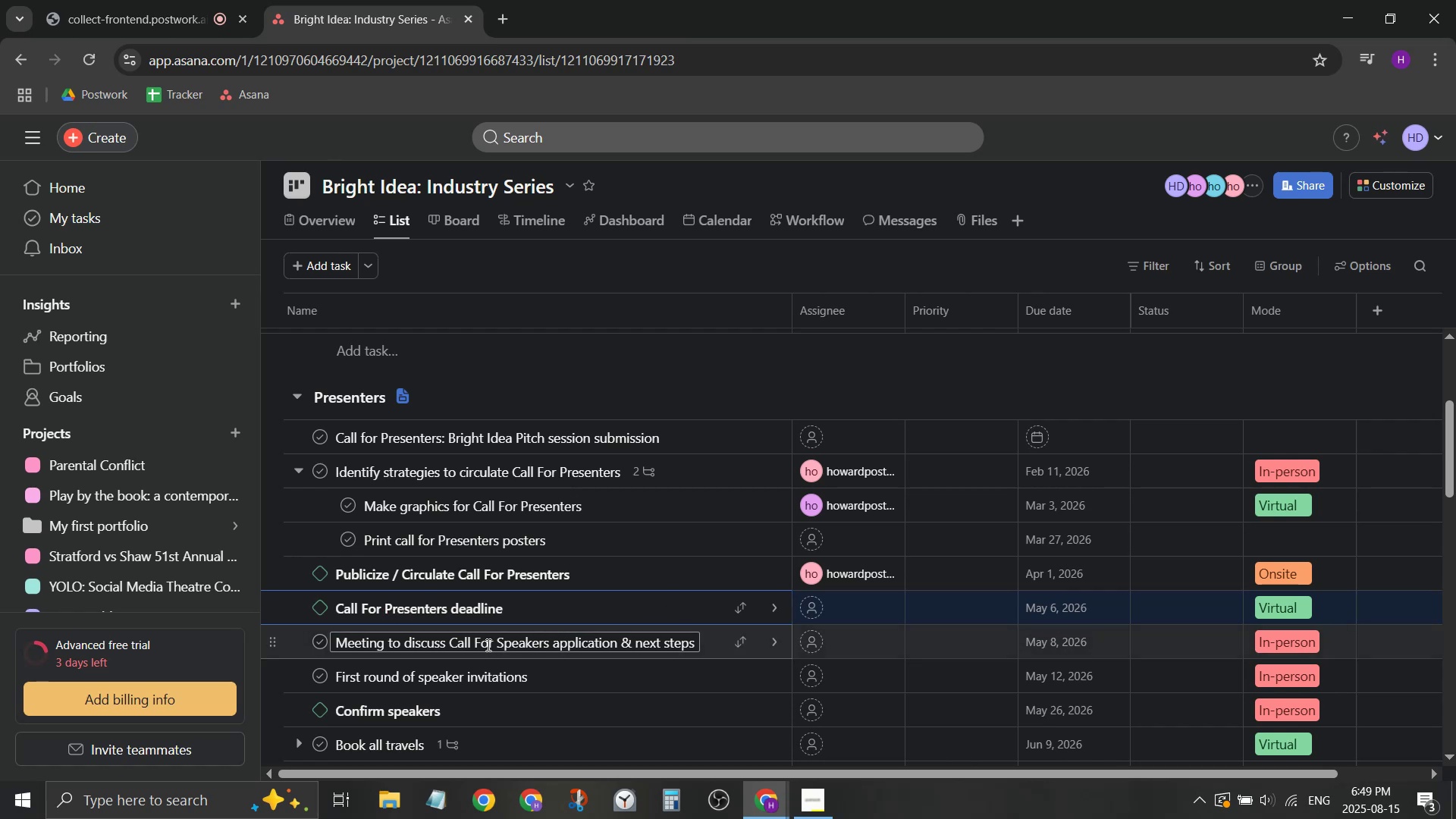 
left_click([517, 645])
 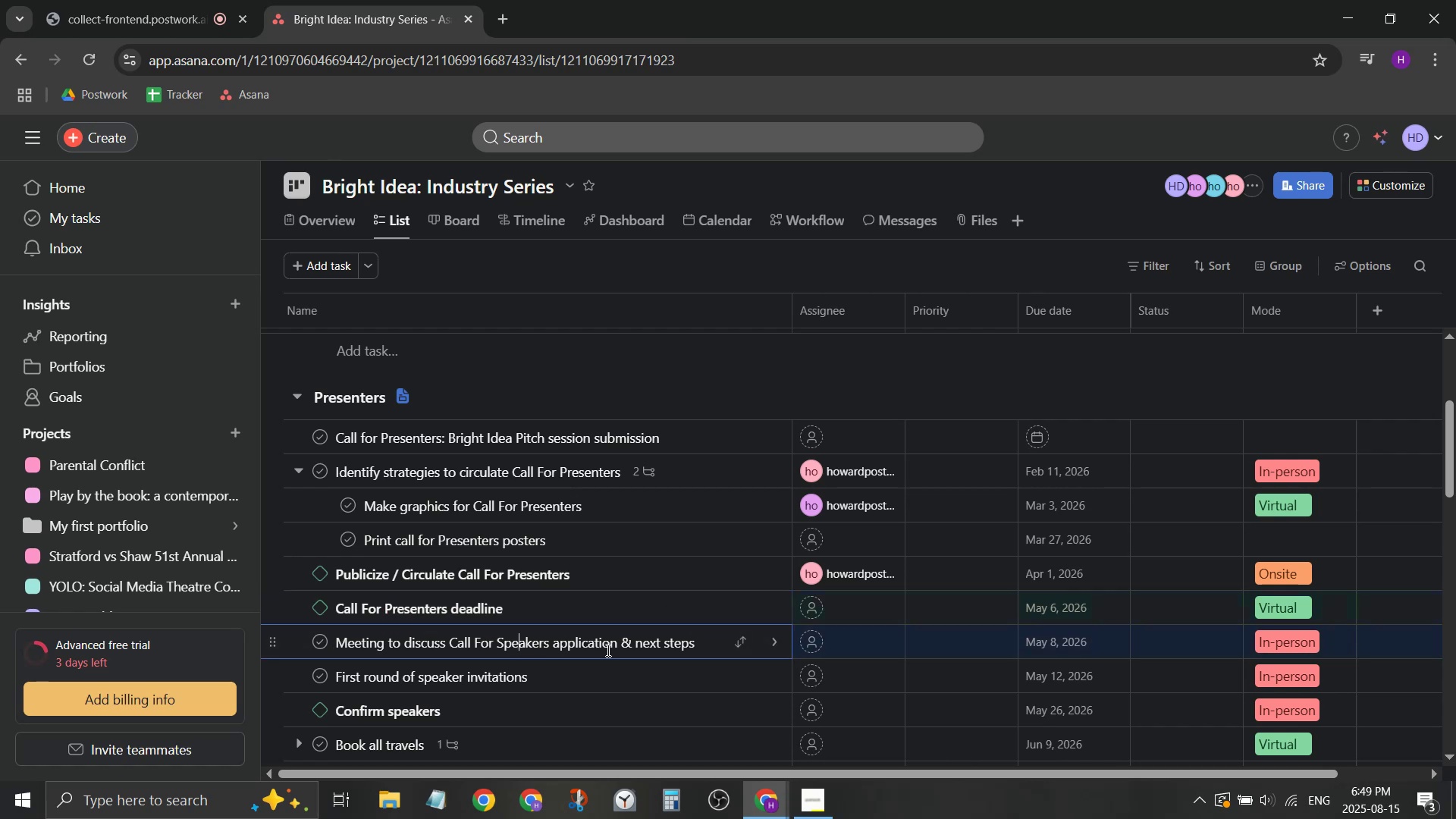 
key(ArrowRight)
 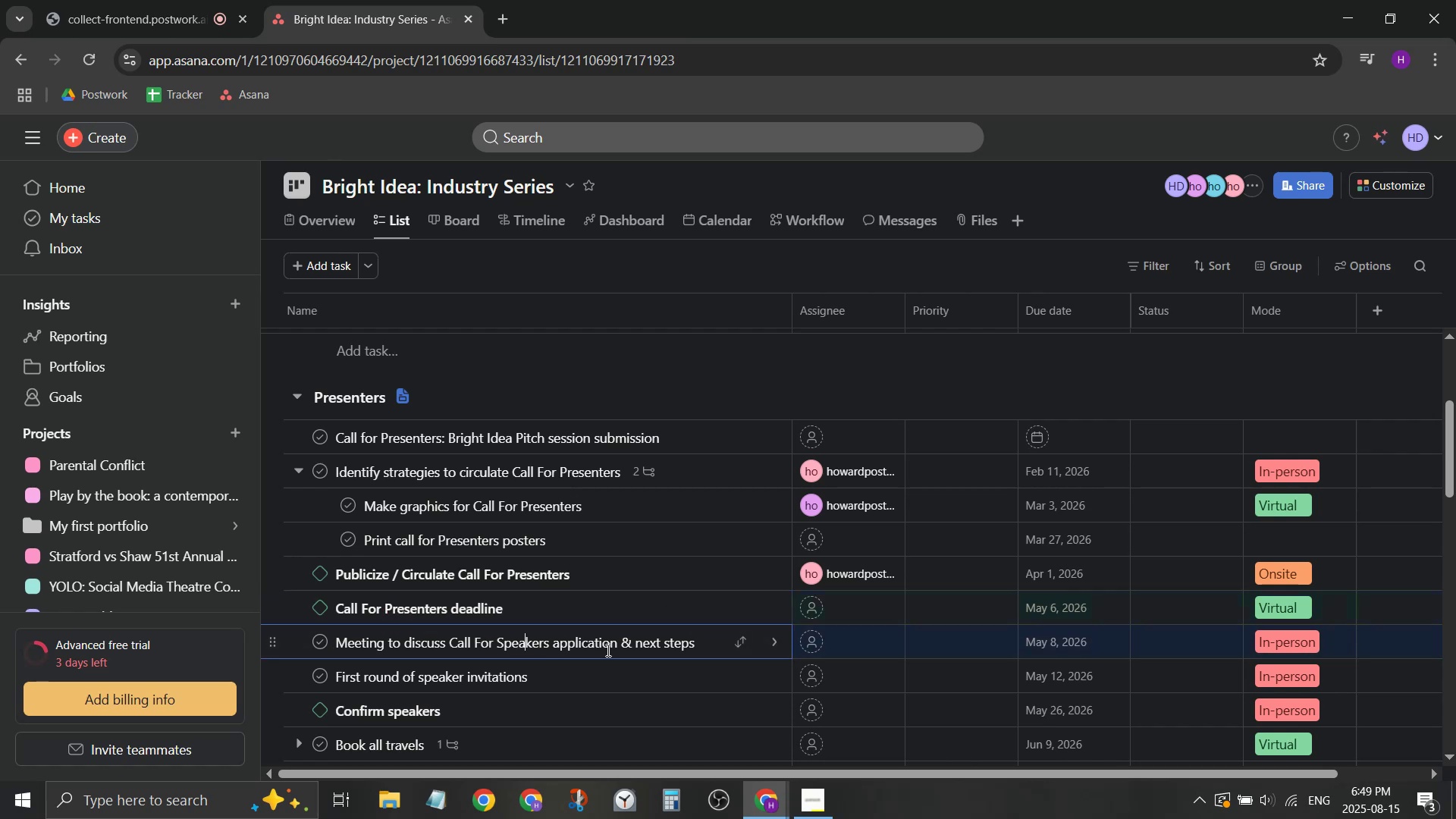 
key(ArrowRight)
 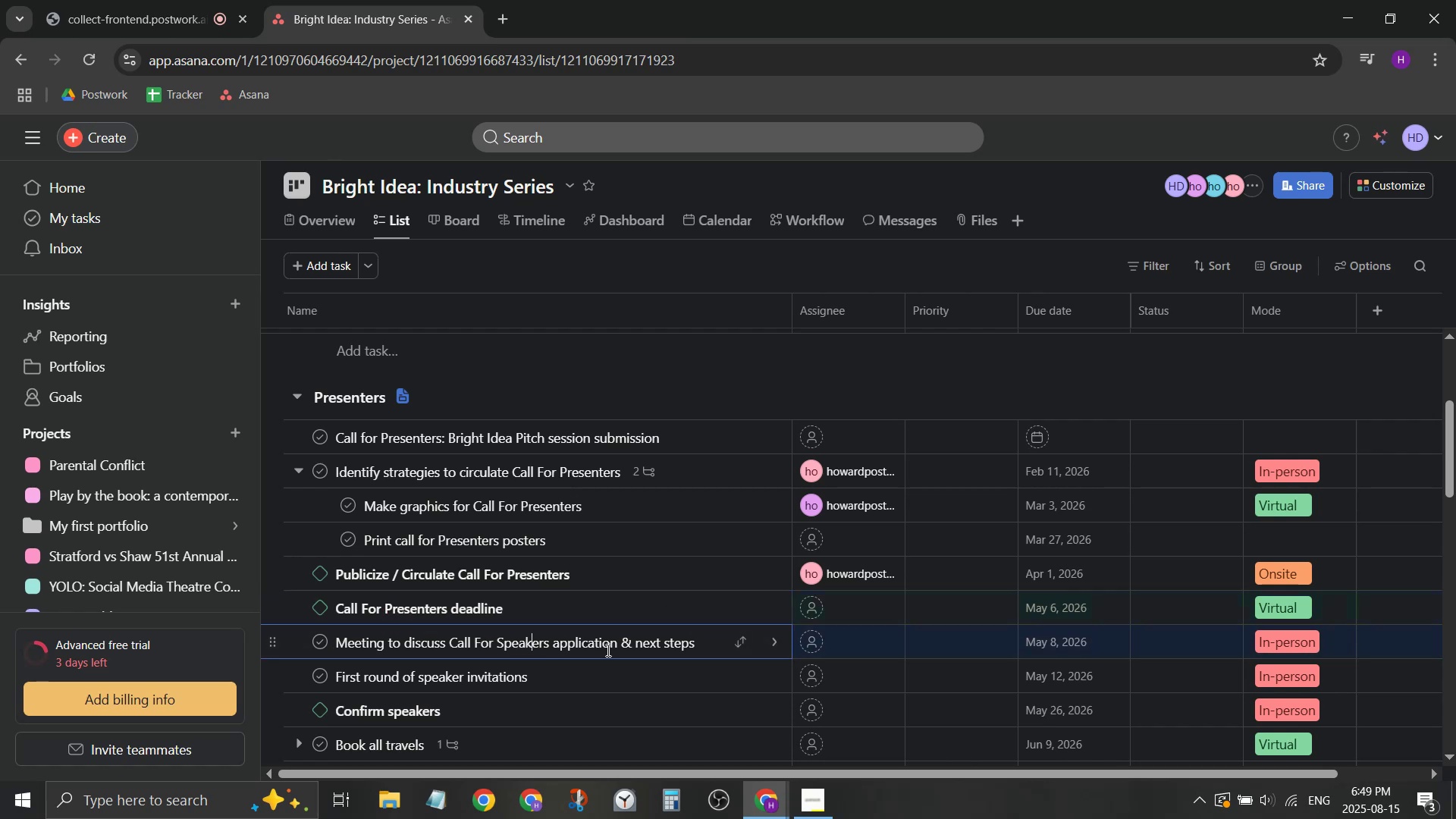 
key(Backspace)
key(Backspace)
key(Backspace)
key(Backspace)
key(Backspace)
type(Present)
 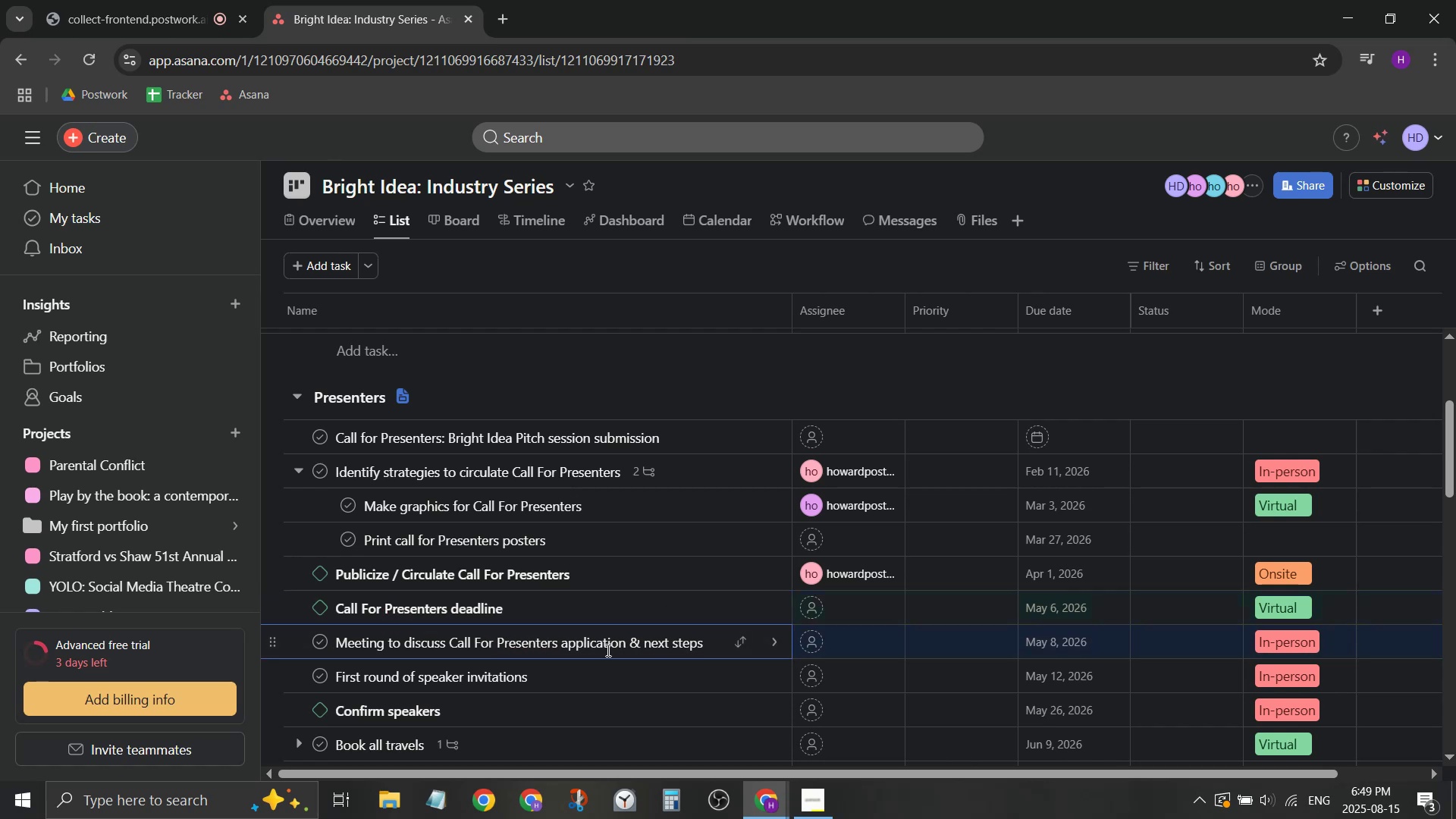 
scroll: coordinate [589, 654], scroll_direction: down, amount: 1.0
 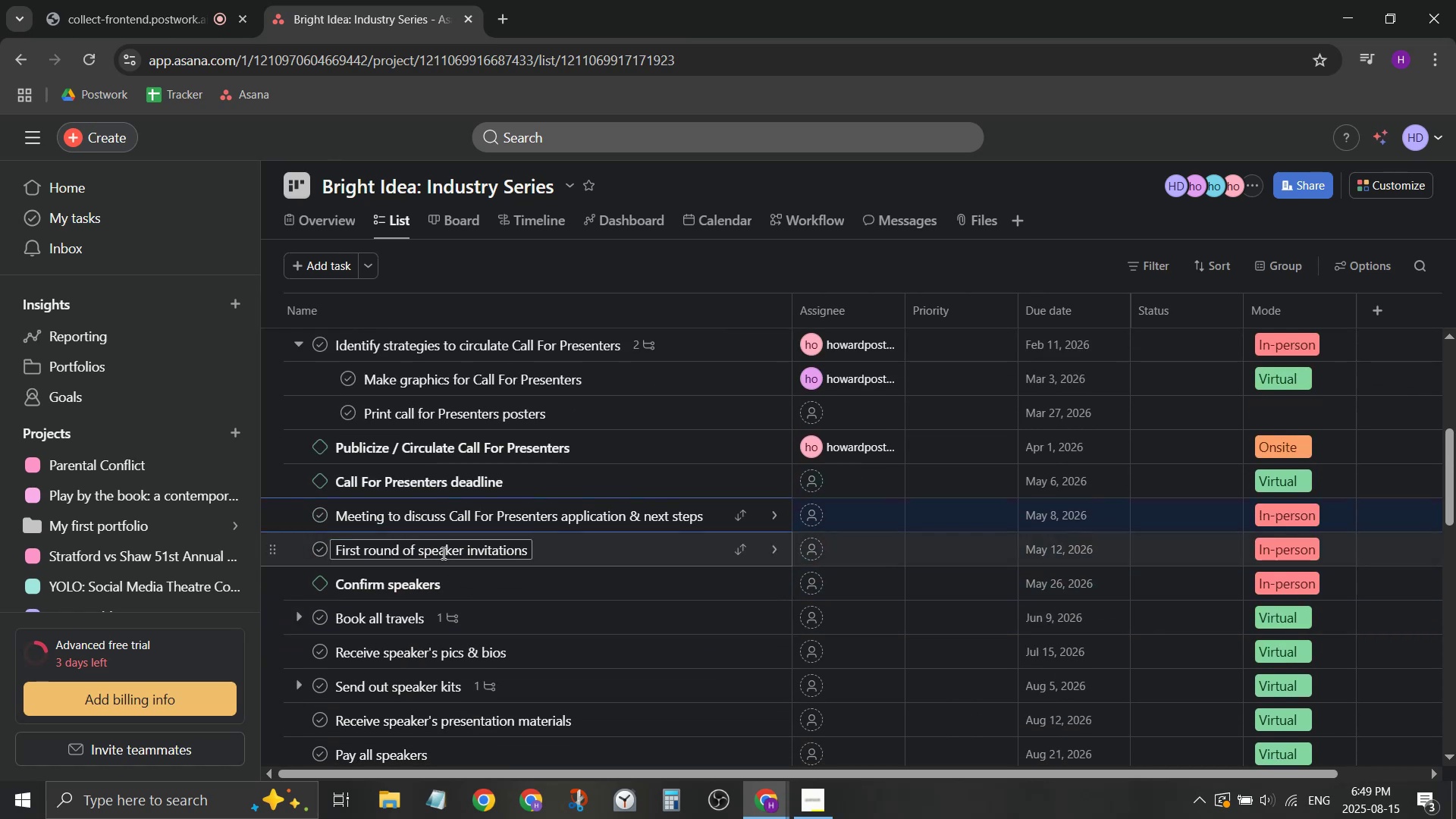 
left_click([444, 551])
 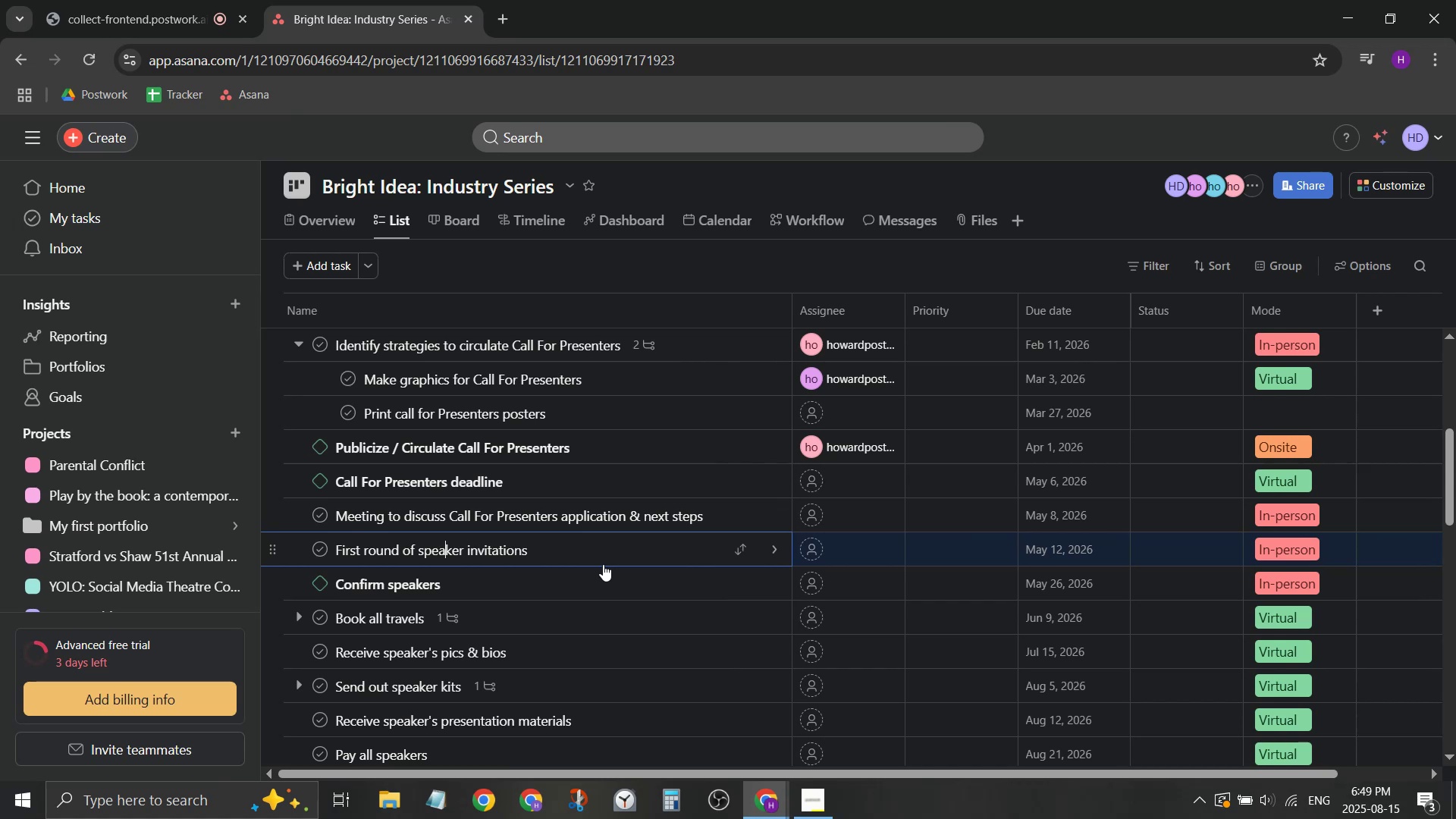 
key(Backspace)
key(Backspace)
key(Backspace)
key(Backspace)
type([Delete]Present)
 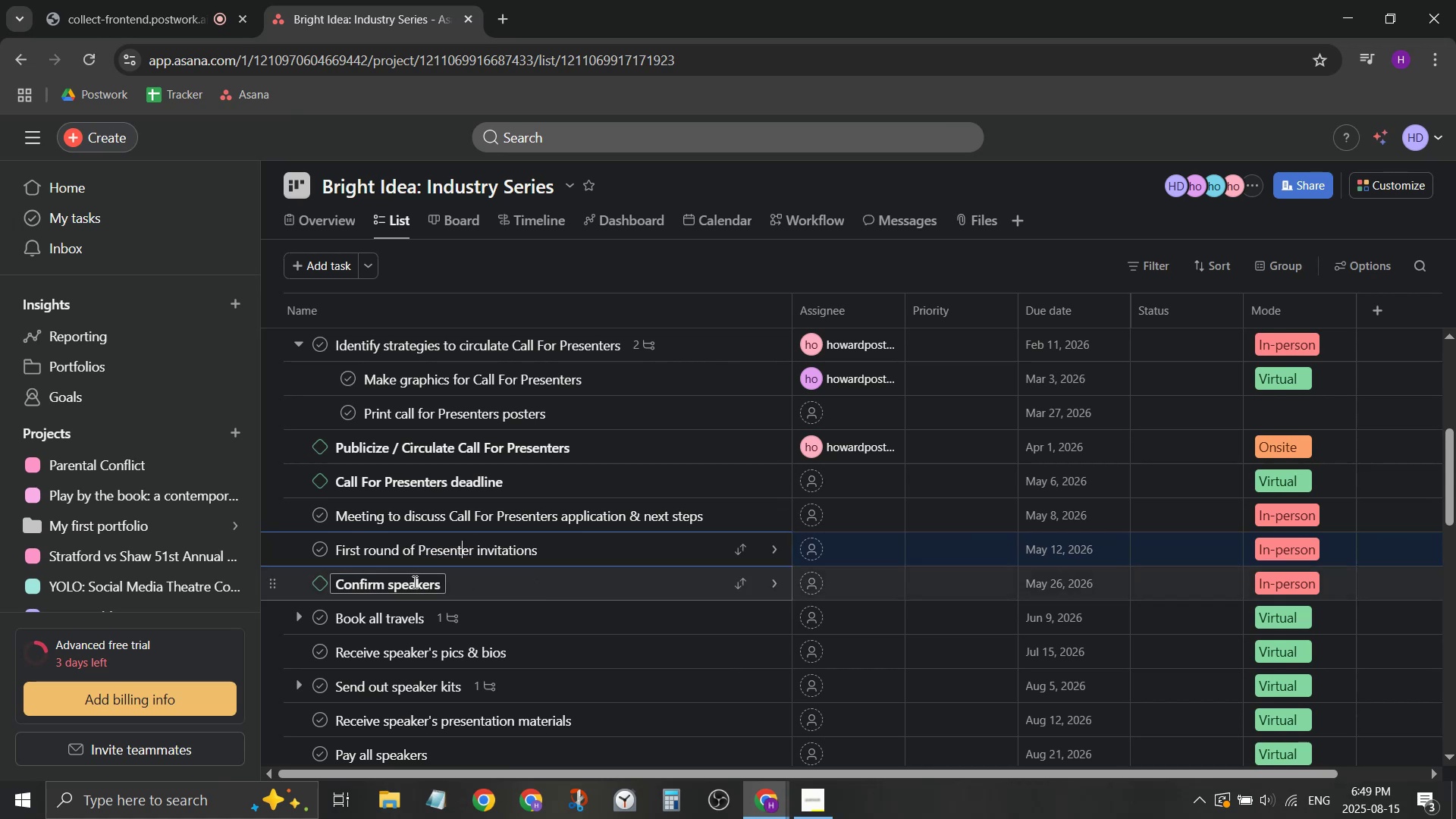 
left_click([413, 582])
 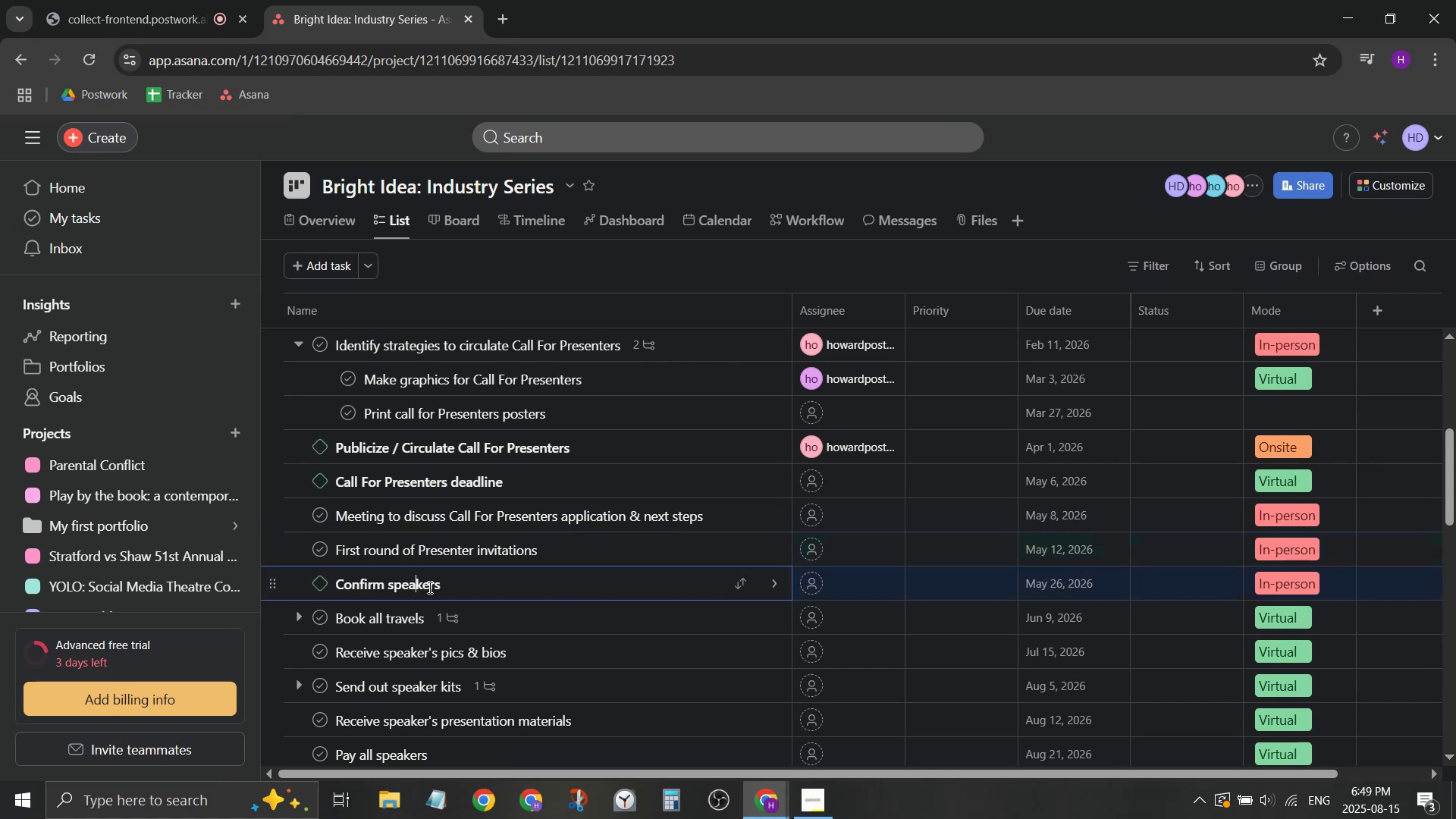 
key(ArrowRight)
 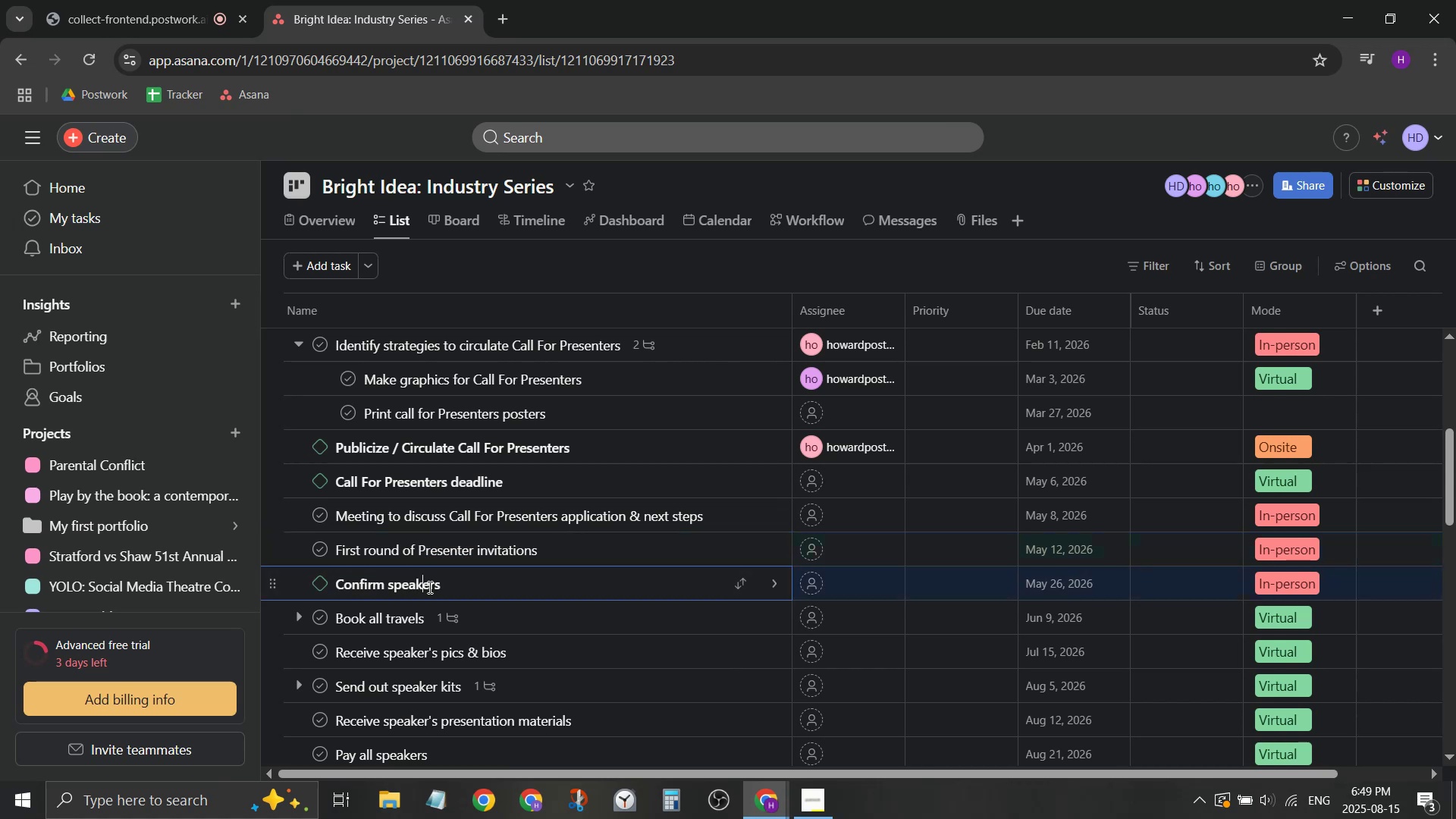 
key(Backspace)
key(Backspace)
key(Backspace)
key(Backspace)
key(Backspace)
type(Present)
 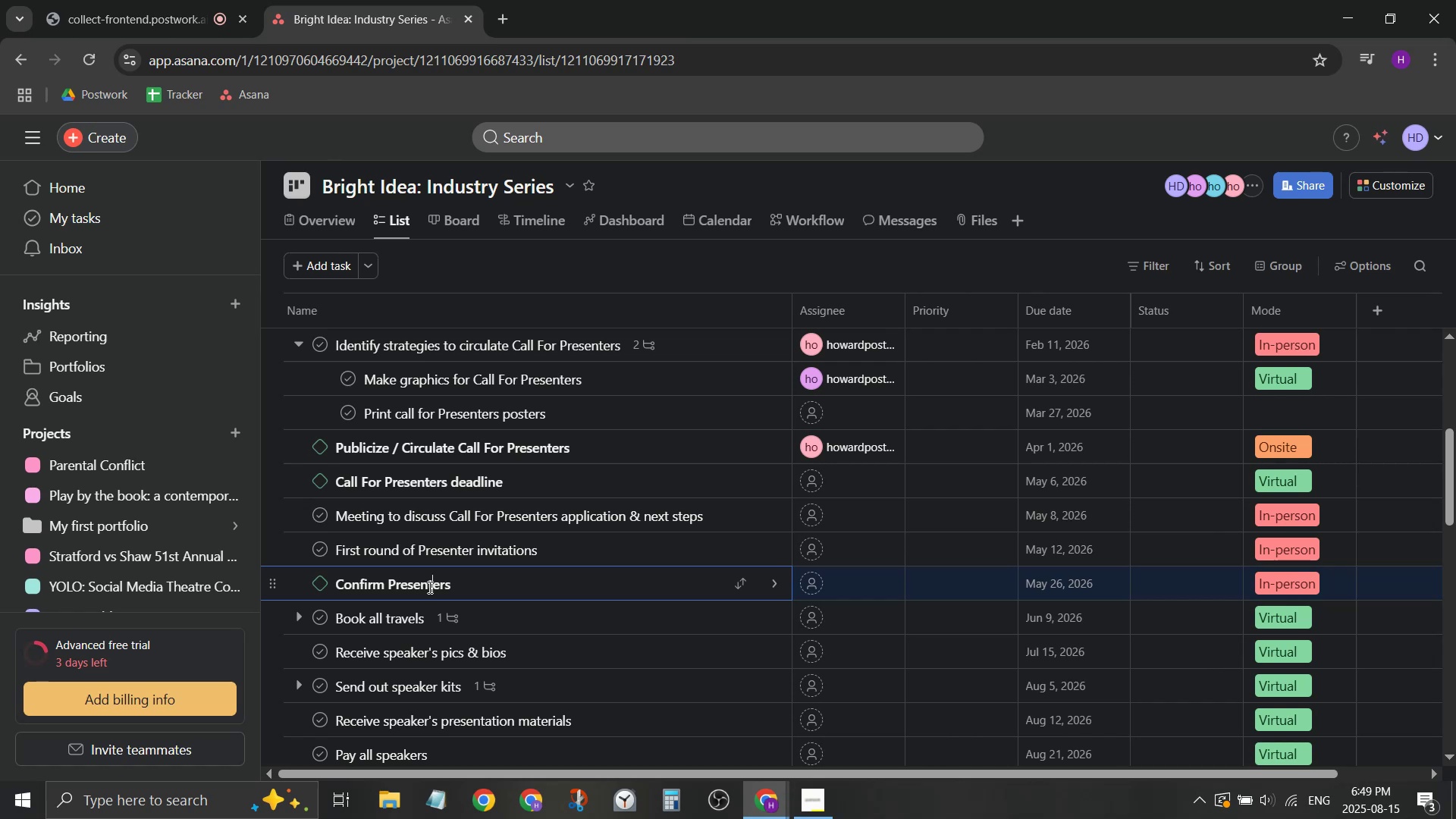 
scroll: coordinate [415, 598], scroll_direction: down, amount: 1.0
 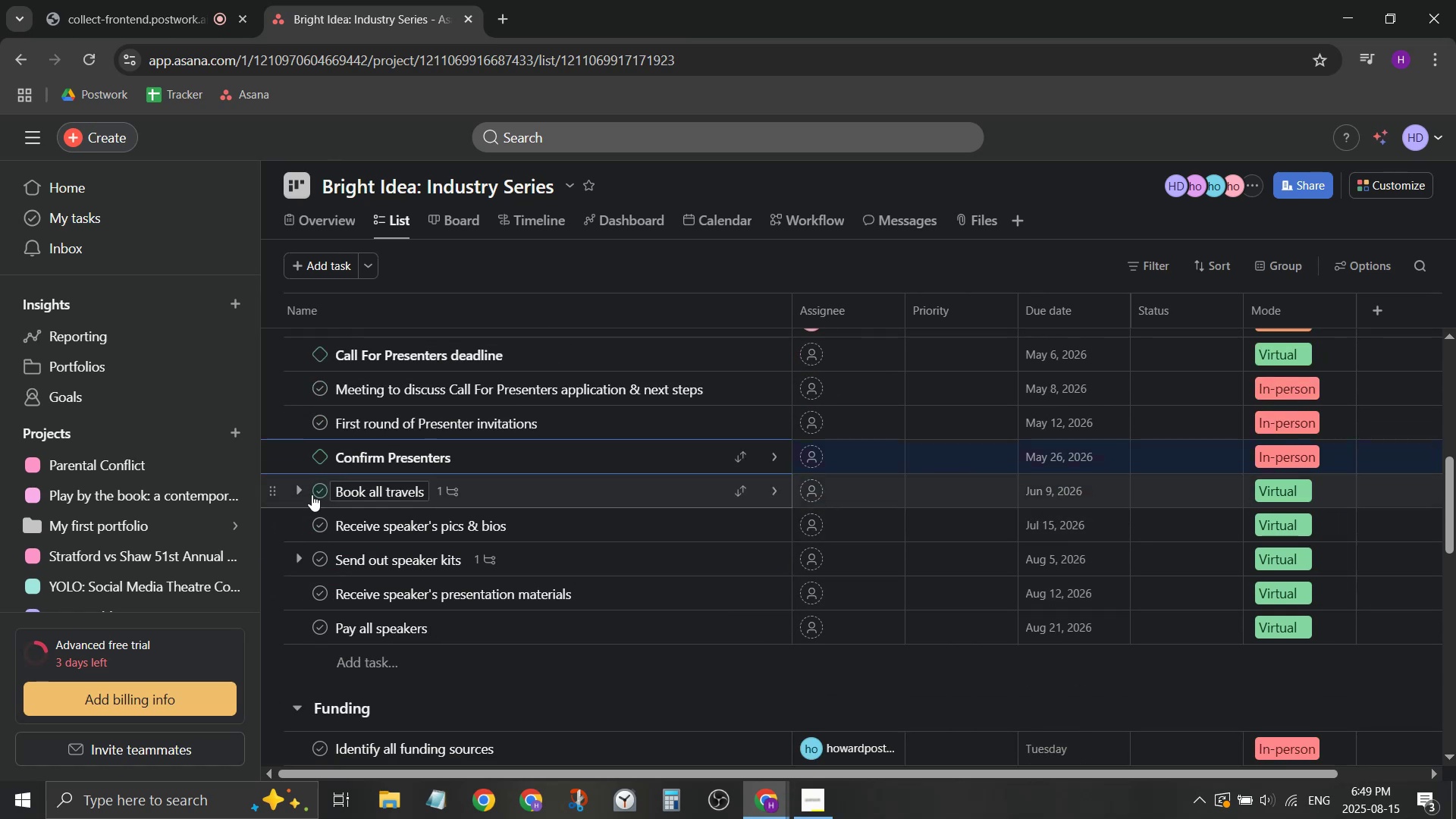 
double_click([297, 490])
 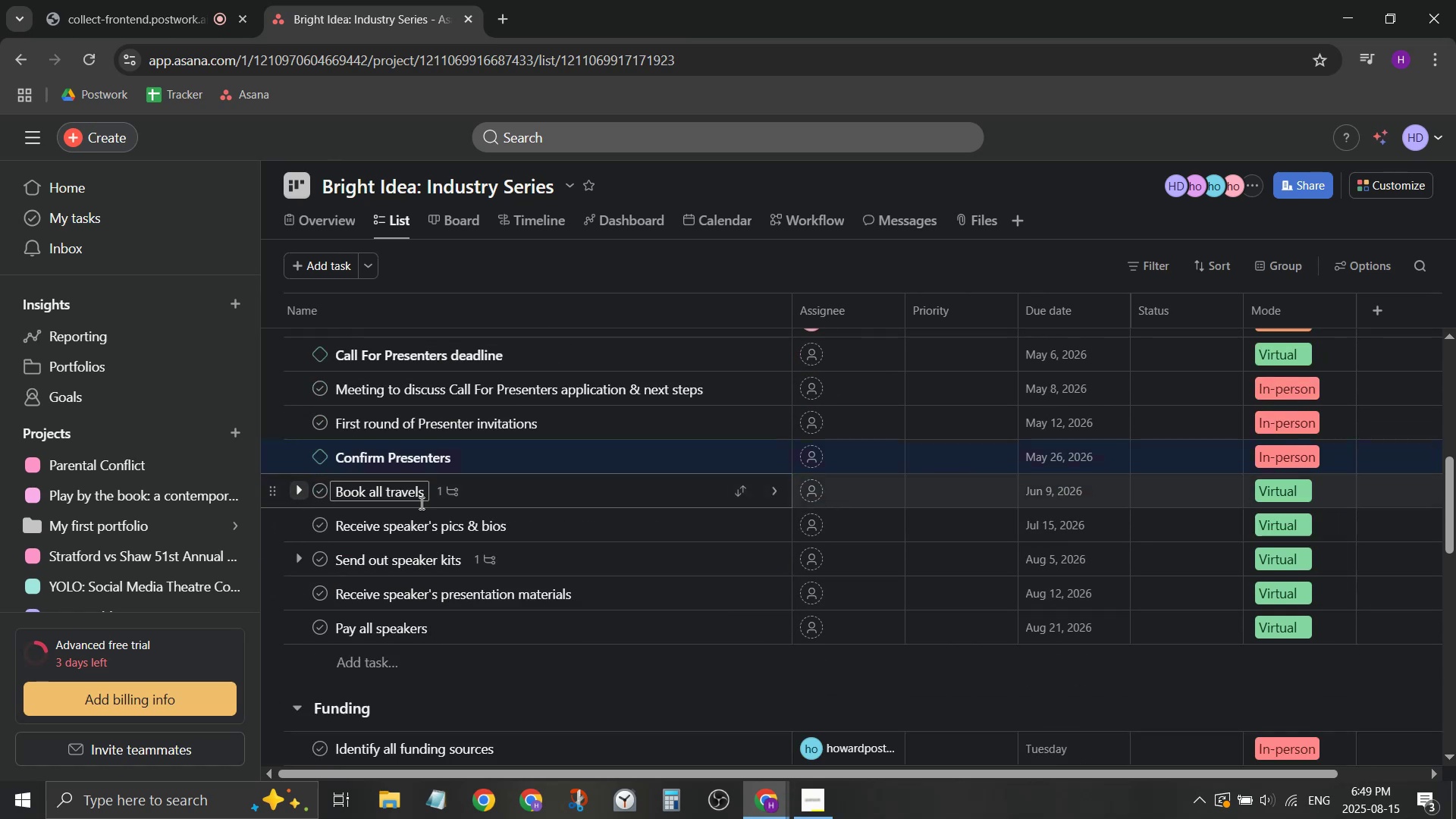 
scroll: coordinate [540, 529], scroll_direction: up, amount: 6.0
 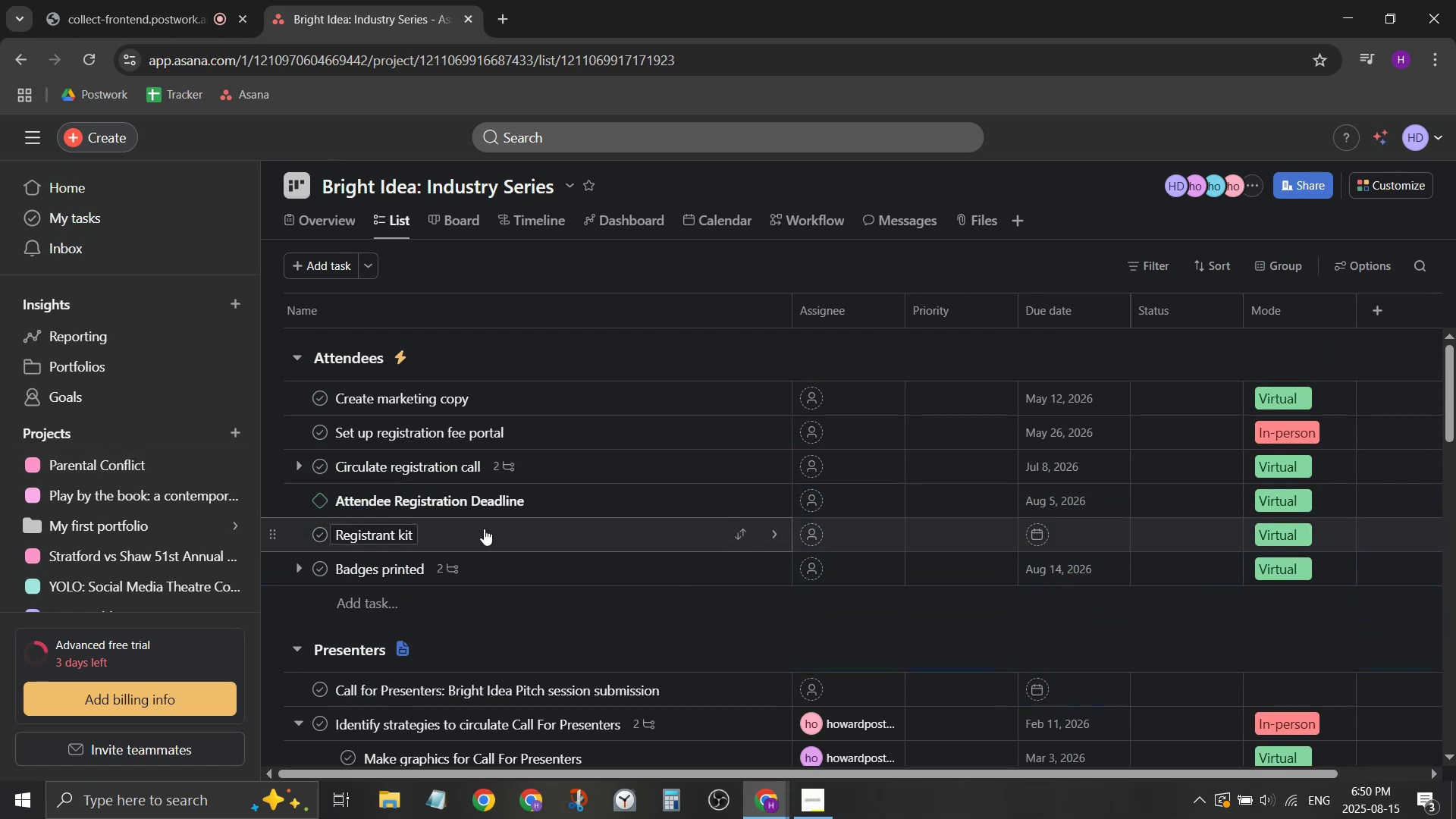 
scroll: coordinate [472, 545], scroll_direction: down, amount: 14.0
 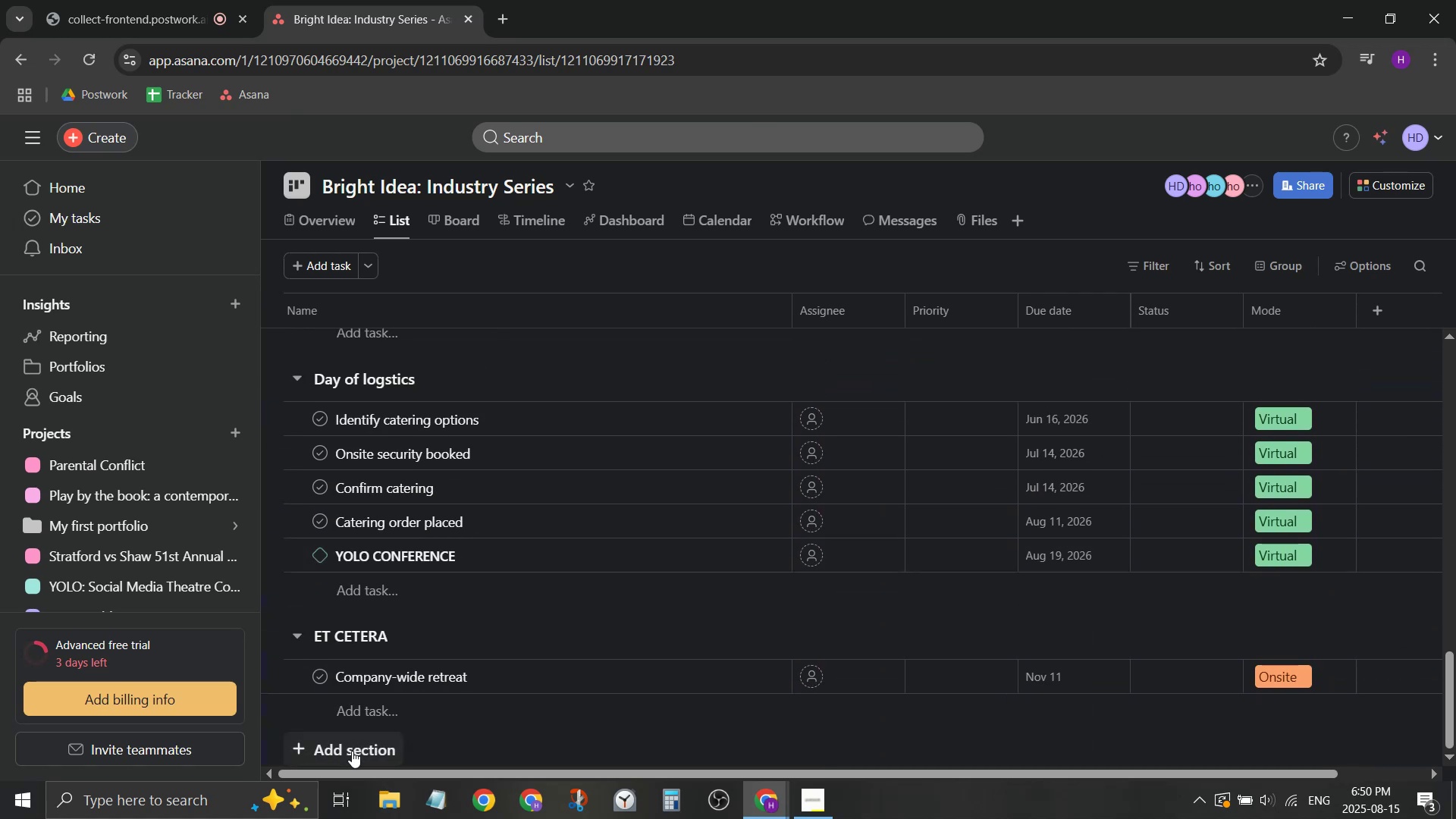 
left_click([355, 754])
 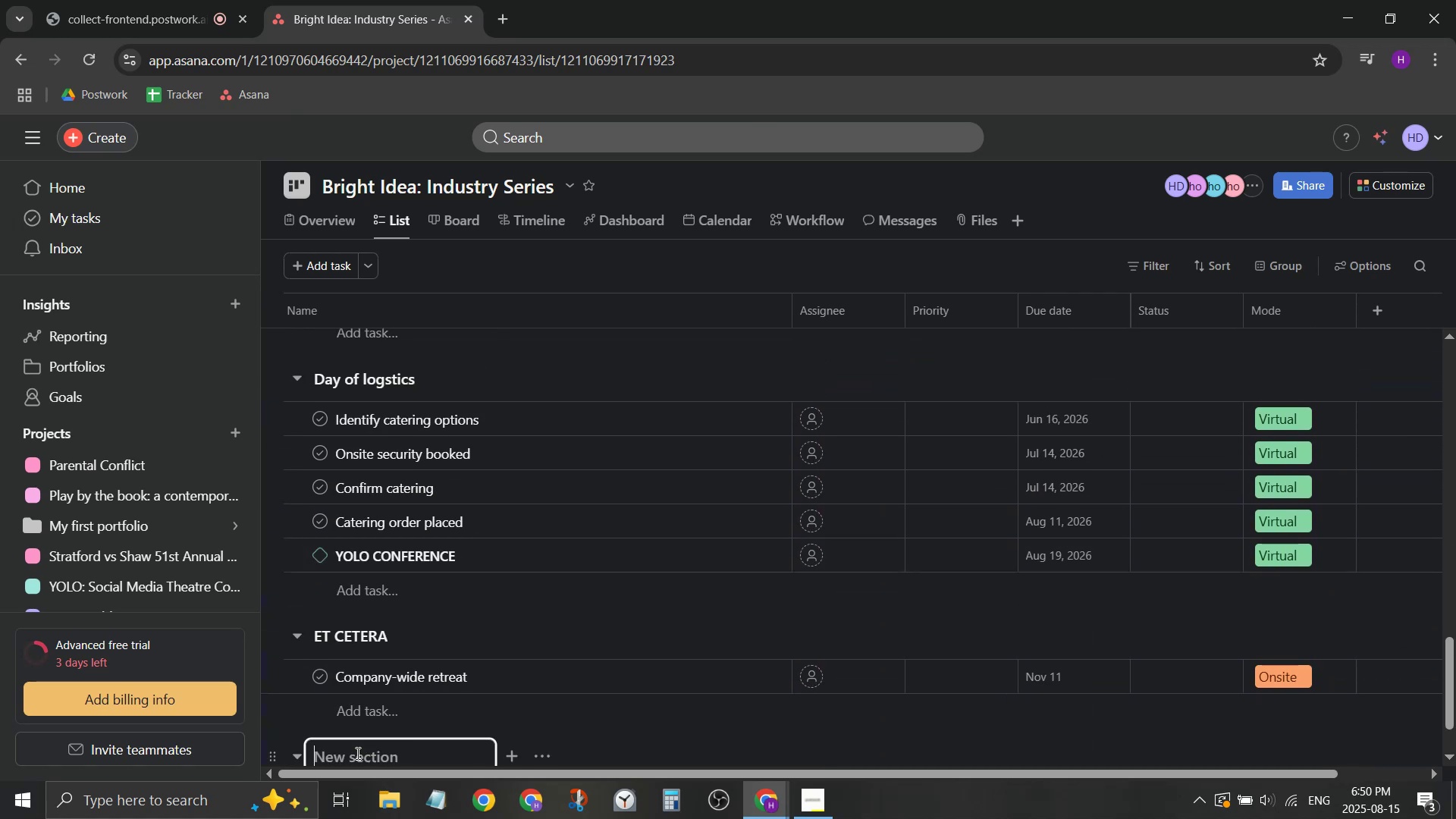 
type(Pitch e)
key(Backspace)
type(Session)
 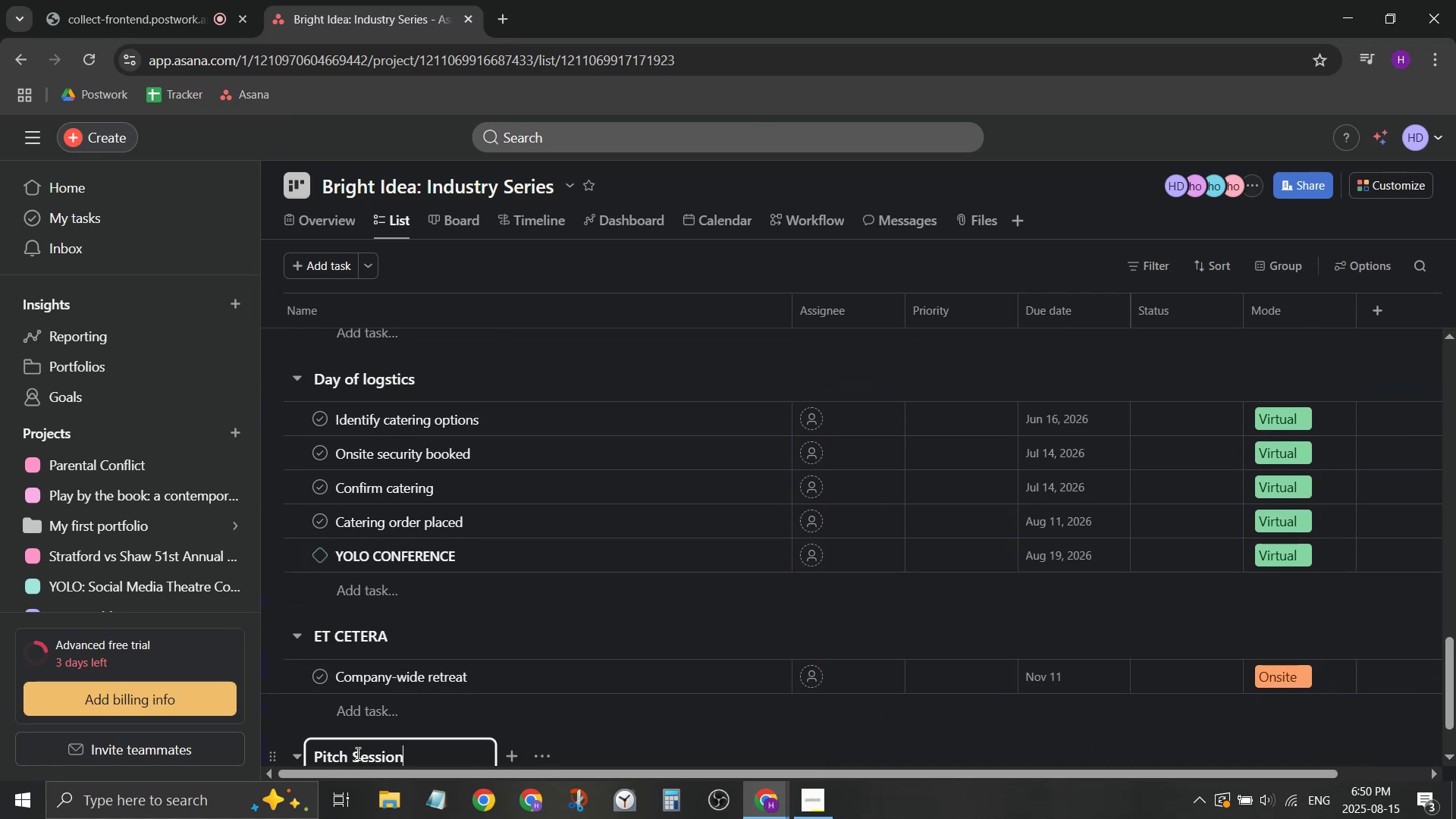 
scroll: coordinate [491, 701], scroll_direction: down, amount: 2.0
 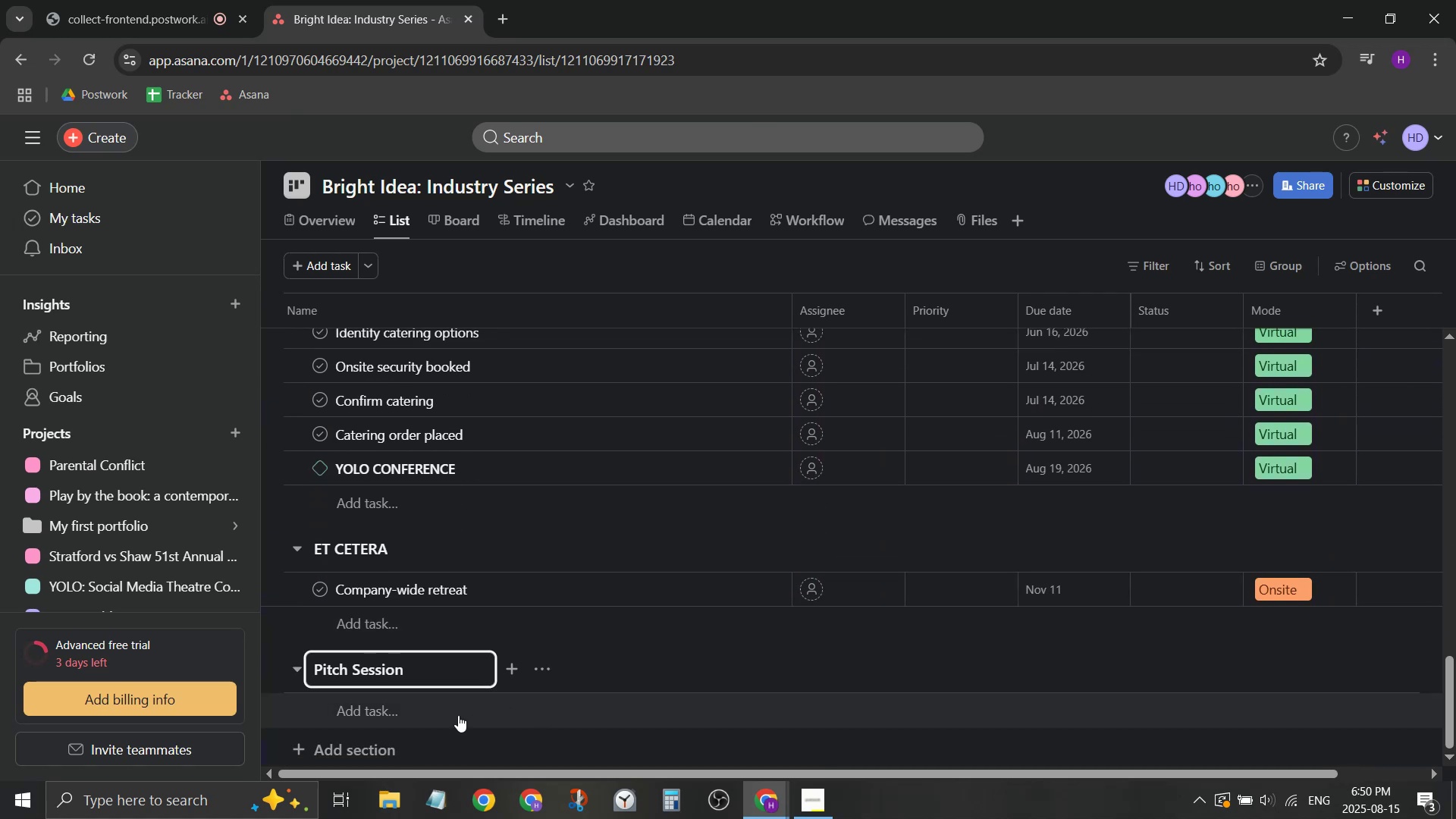 
left_click([457, 717])
 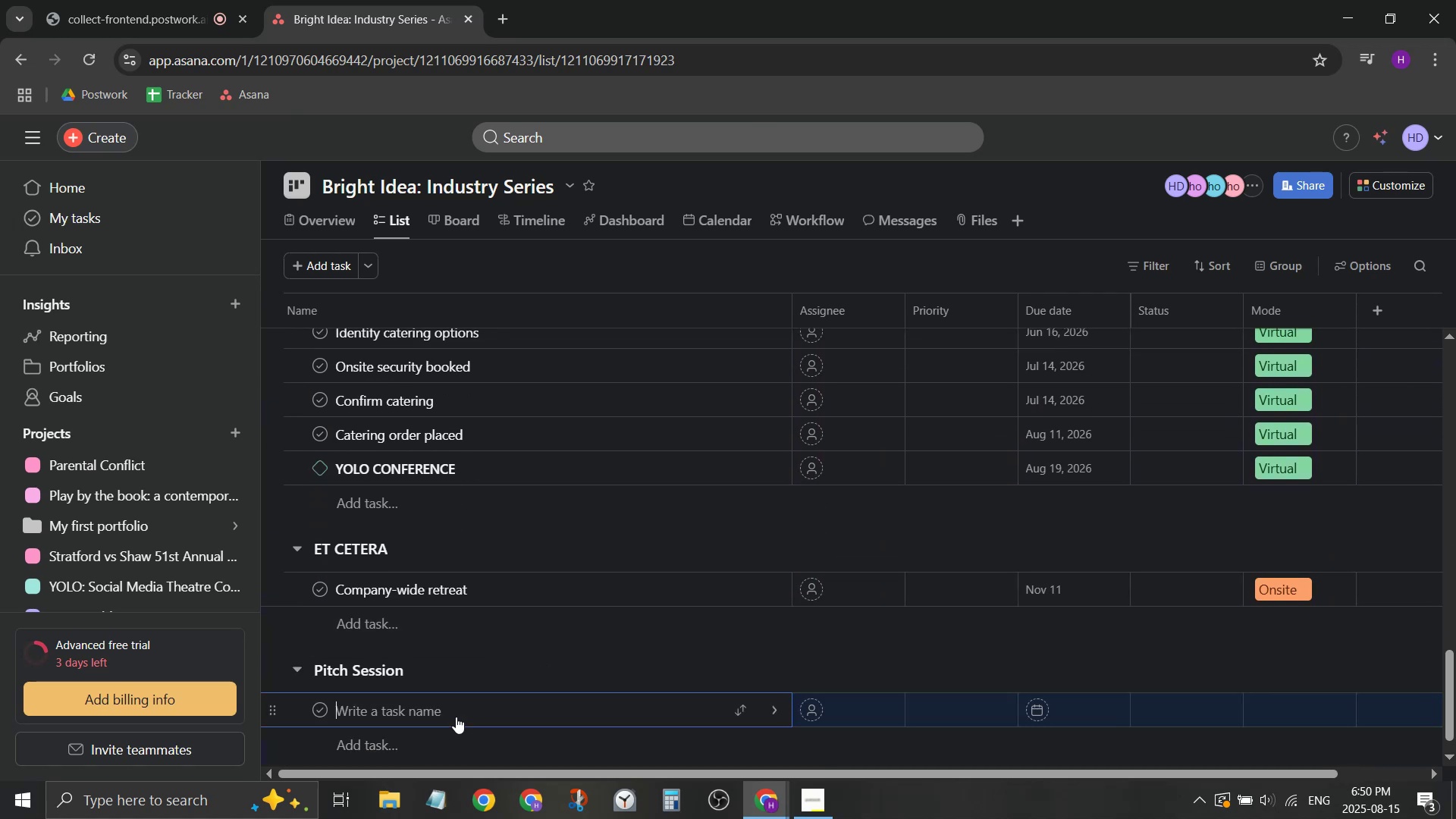 
type(Identify a)
key(Backspace)
 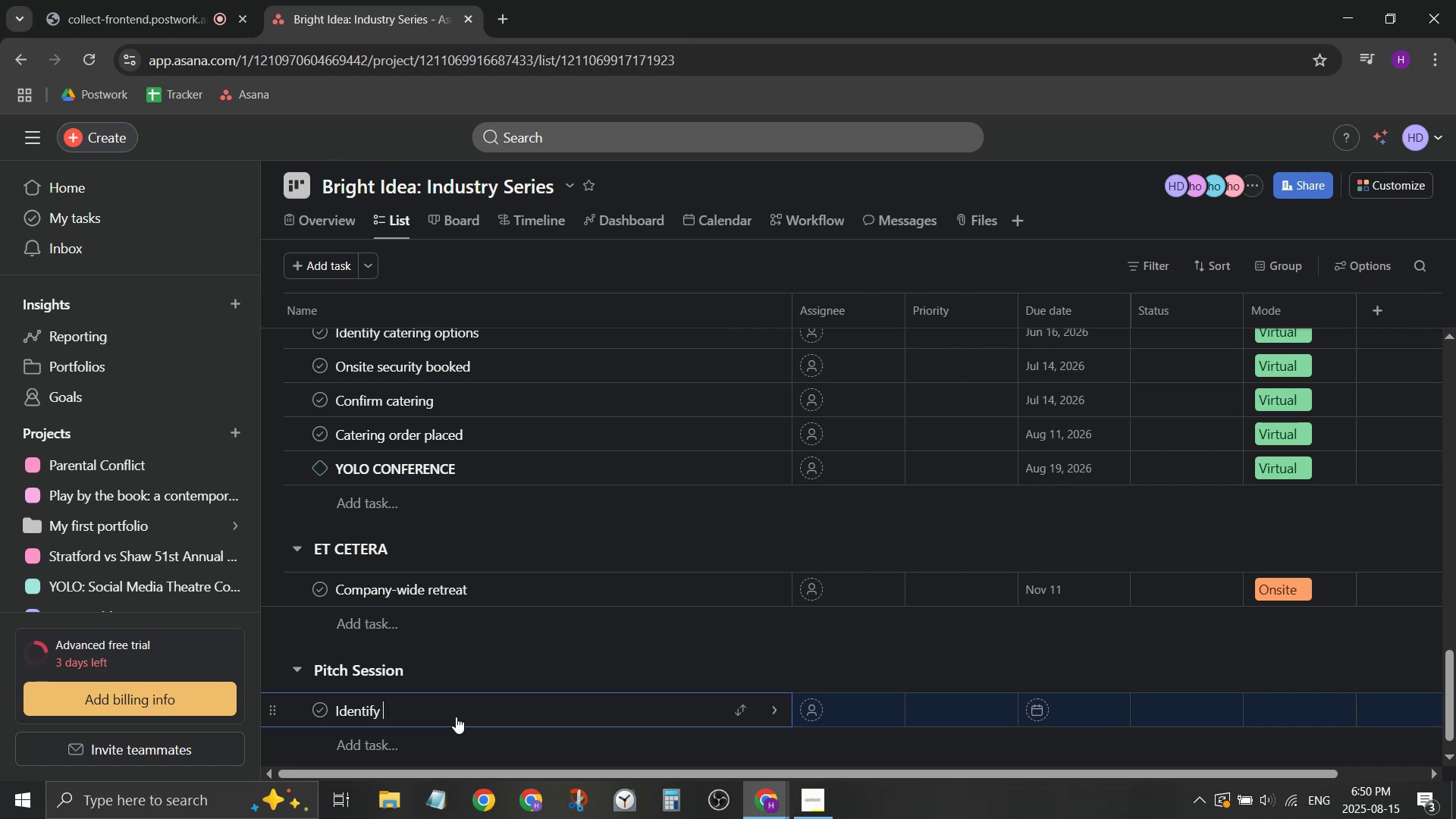 
type(prese)
key(Backspace)
key(Backspace)
key(Backspace)
key(Backspace)
key(Backspace)
type(pitch presenters)
 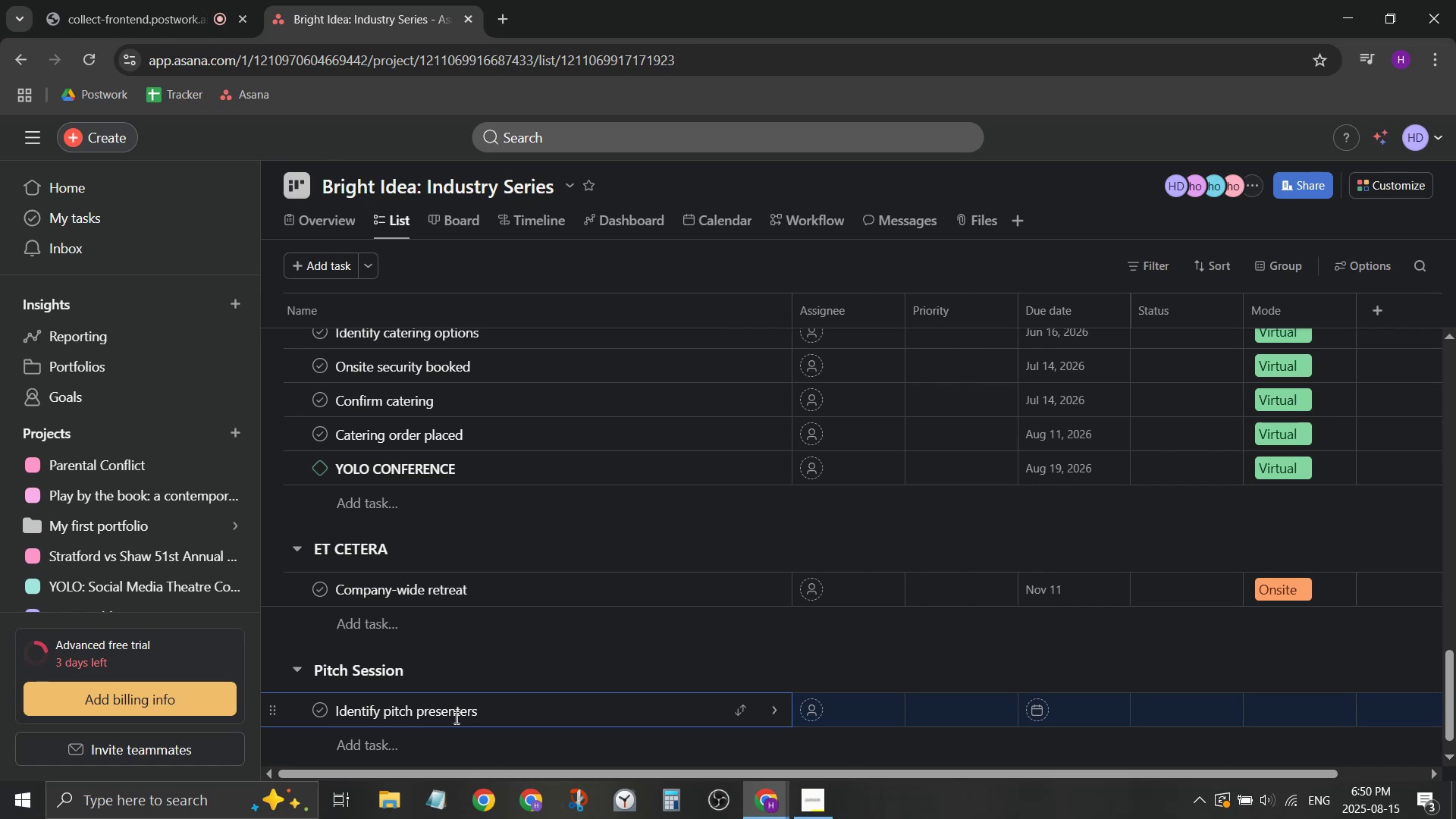 
wait(18.54)
 